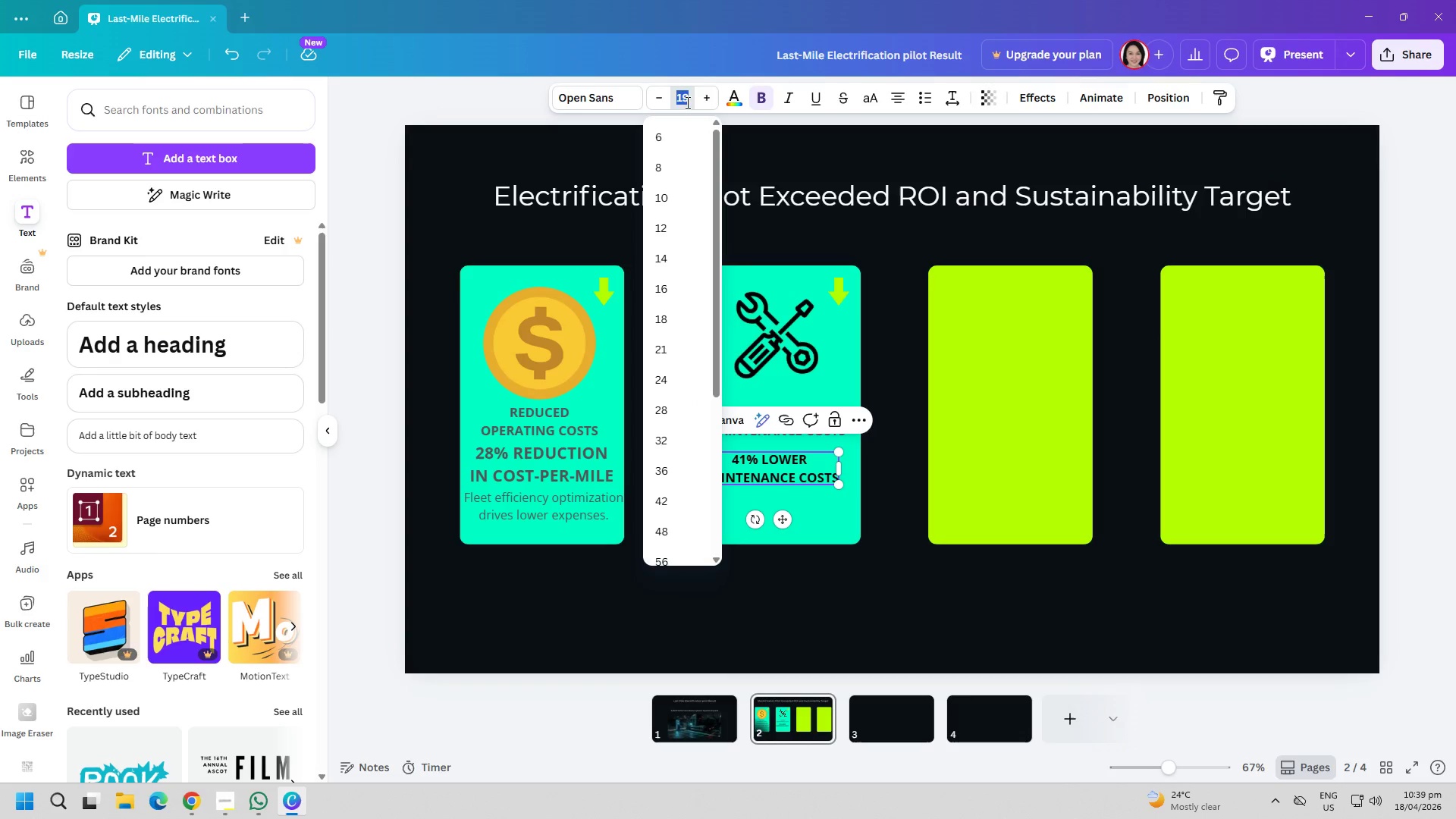 
key(2)
 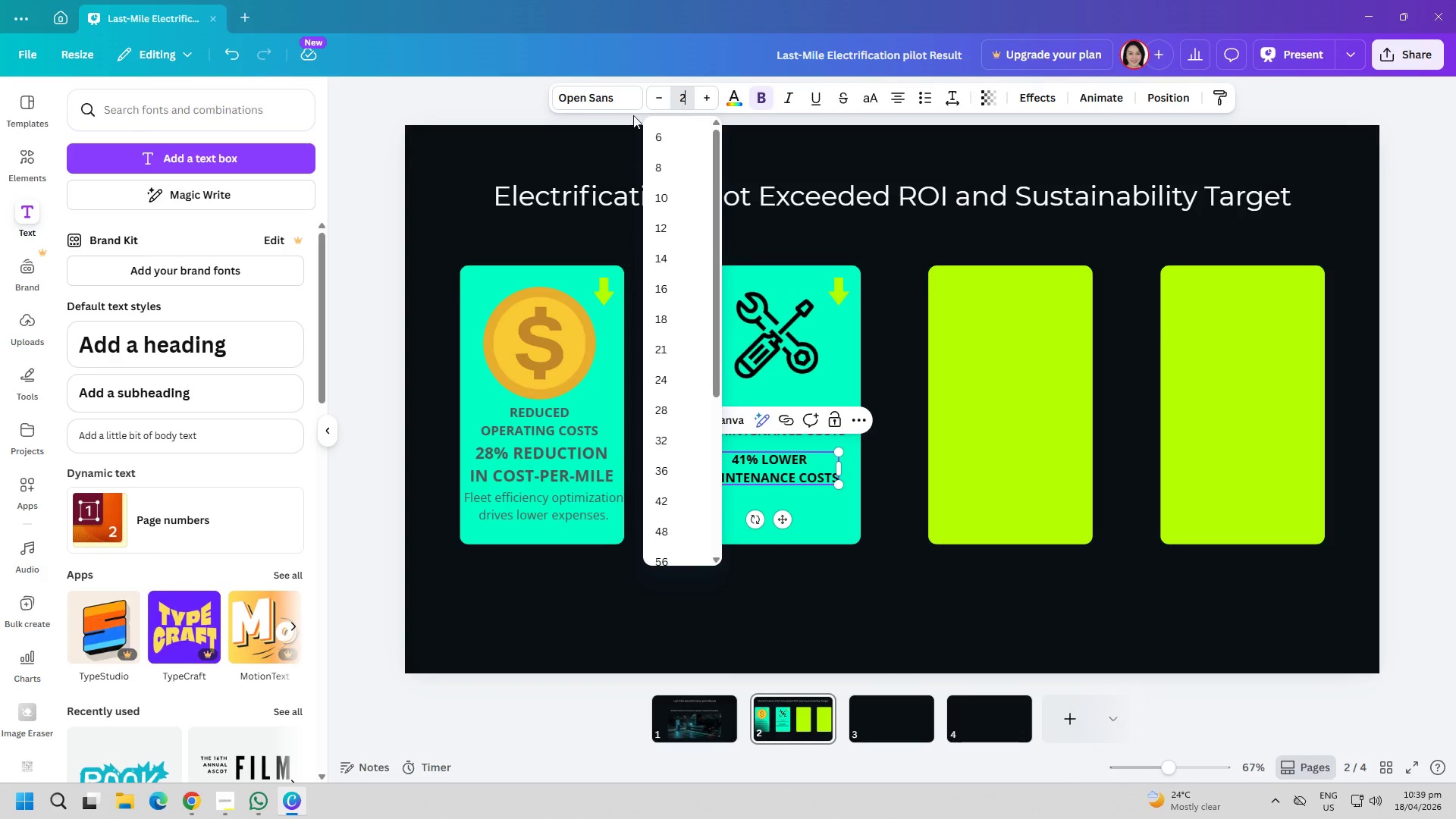 
key(4)
 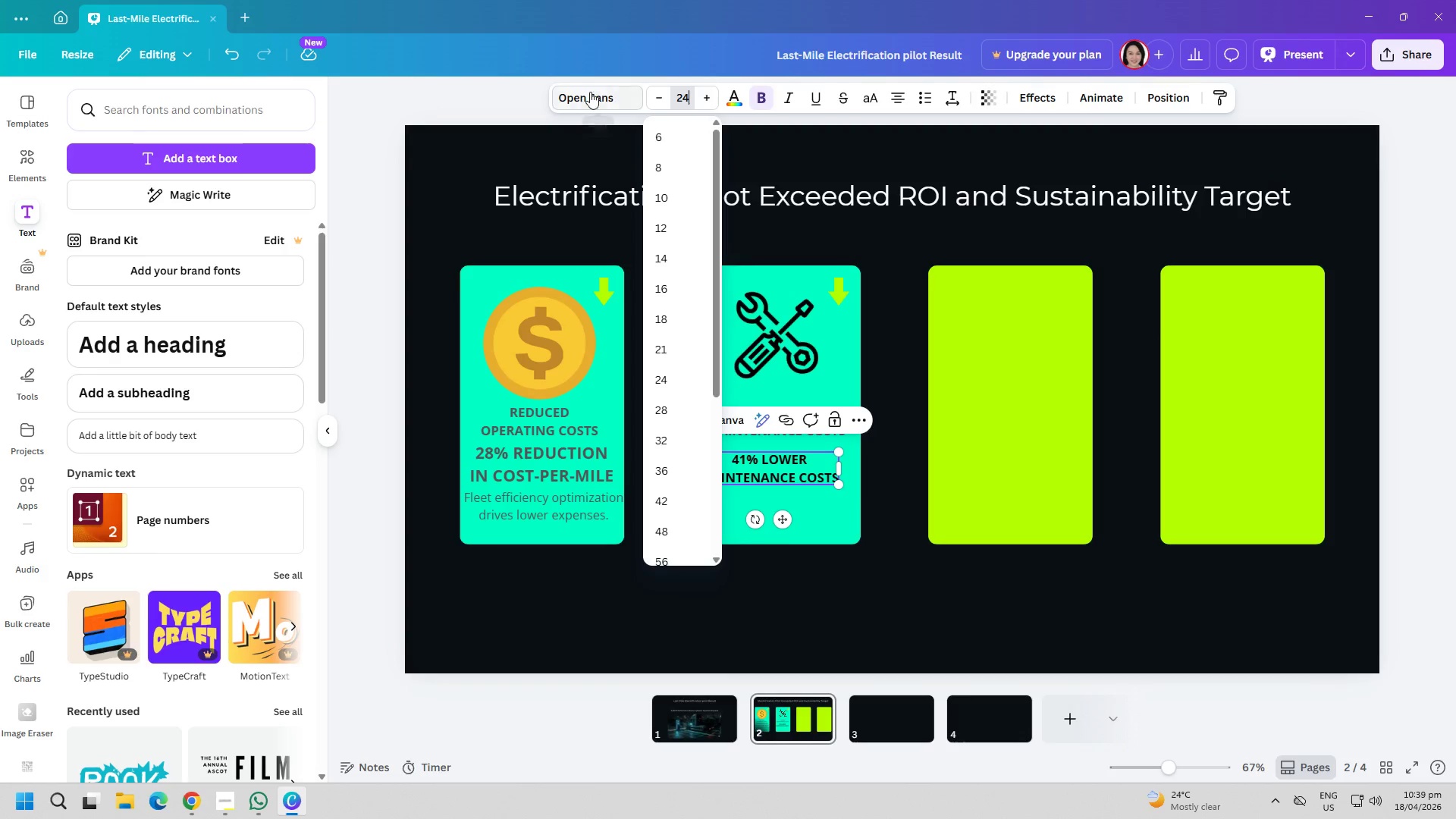 
left_click([590, 90])
 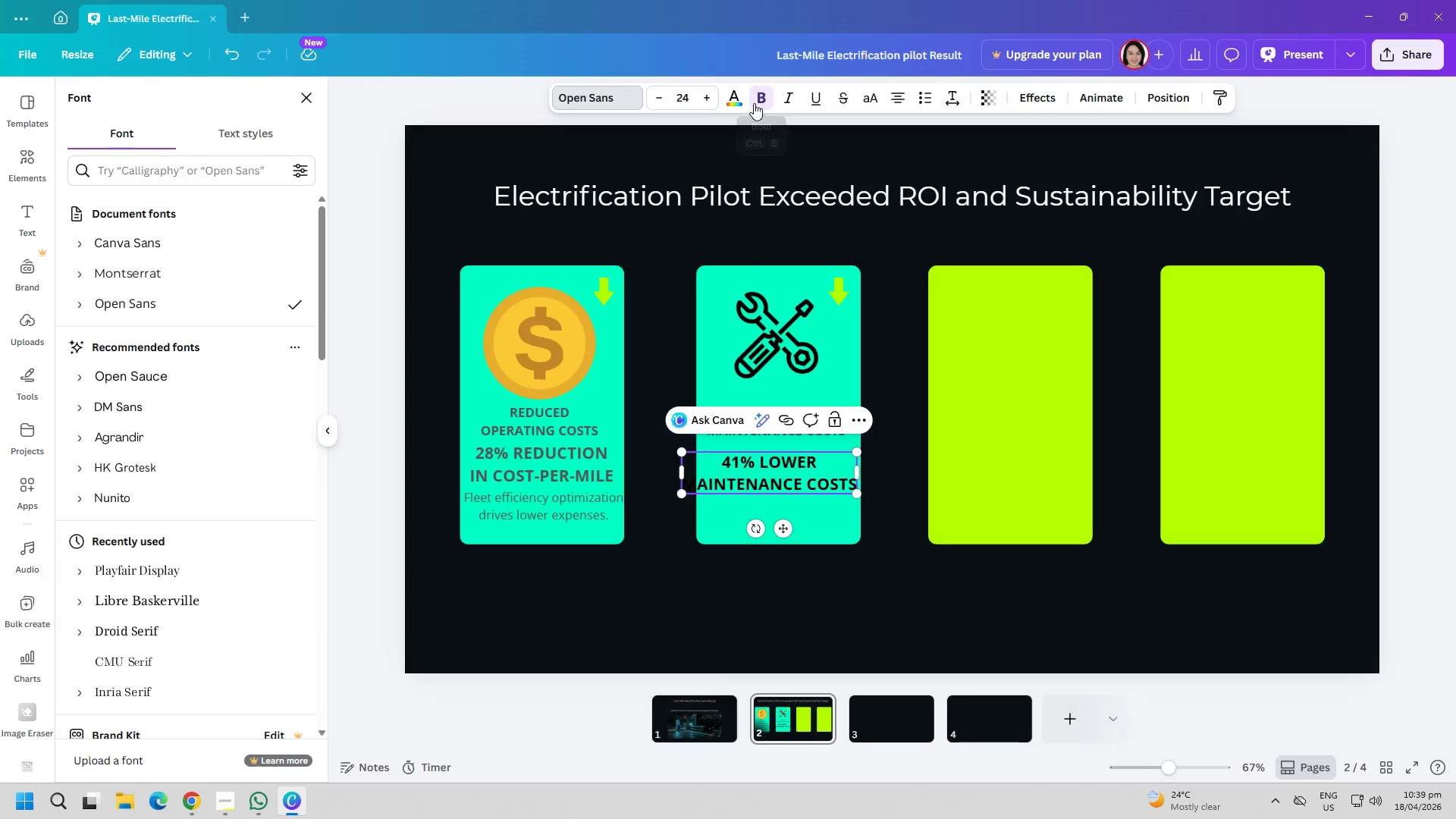 
left_click([736, 101])
 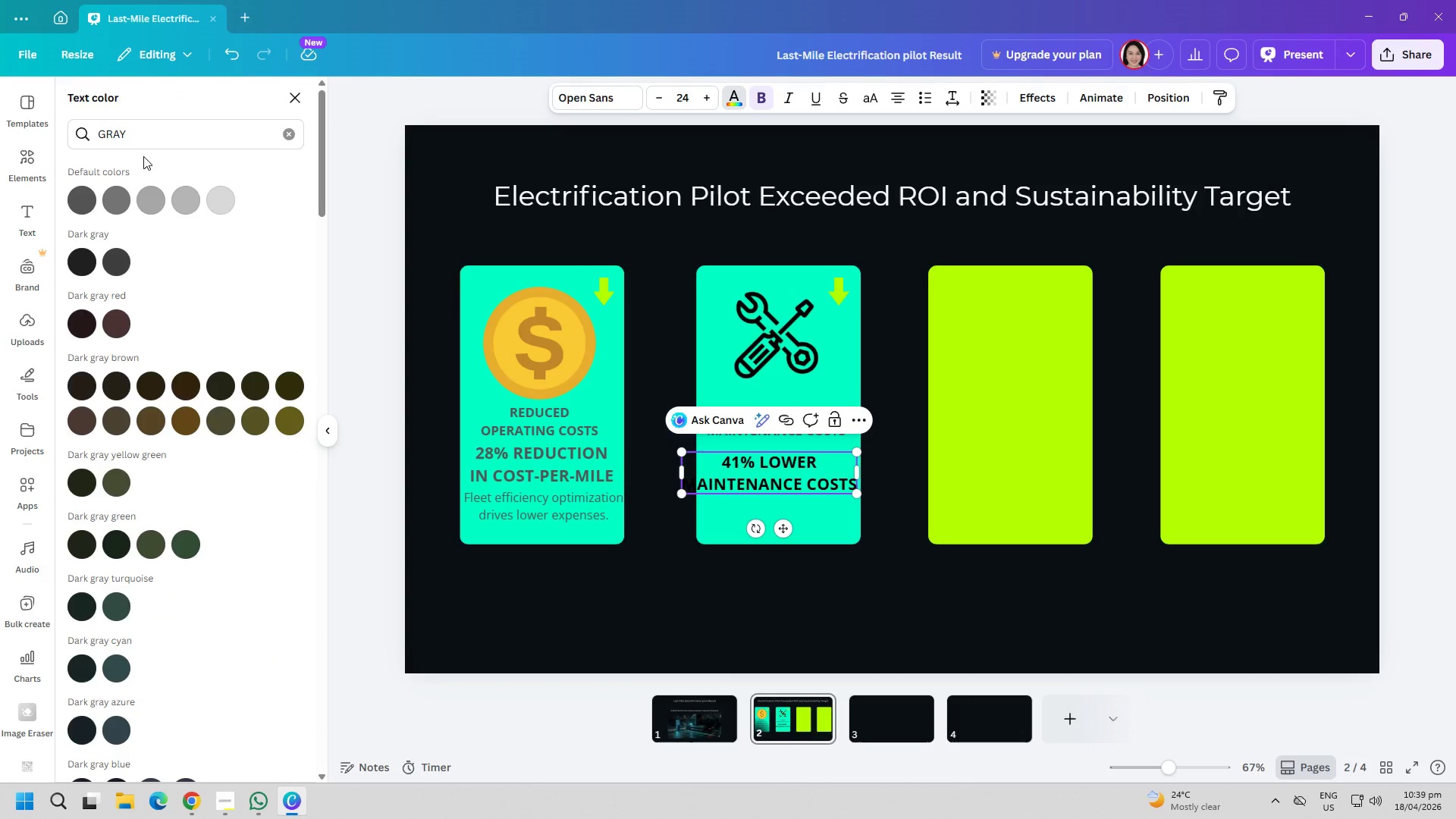 
left_click([93, 196])
 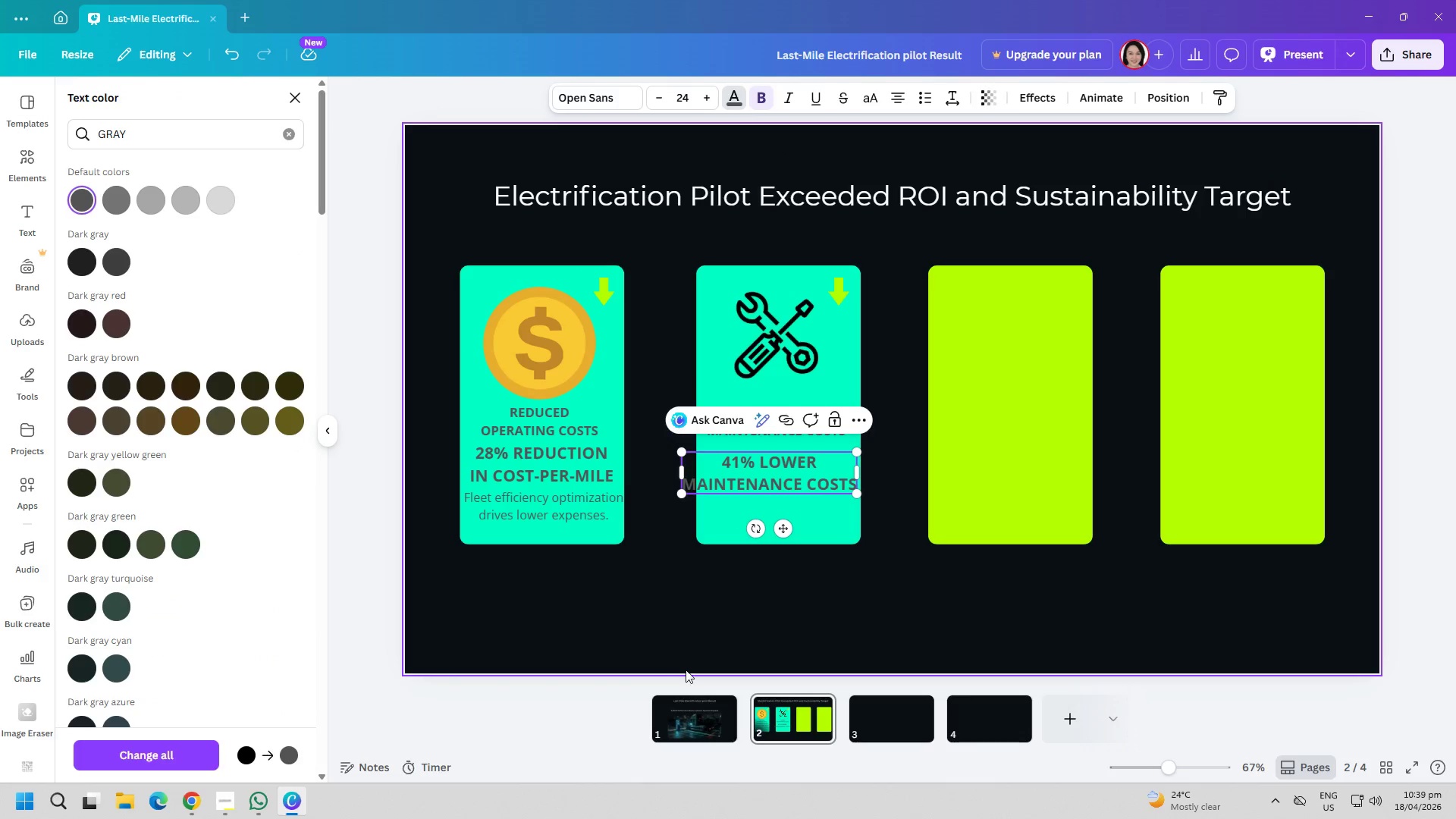 
left_click([713, 640])
 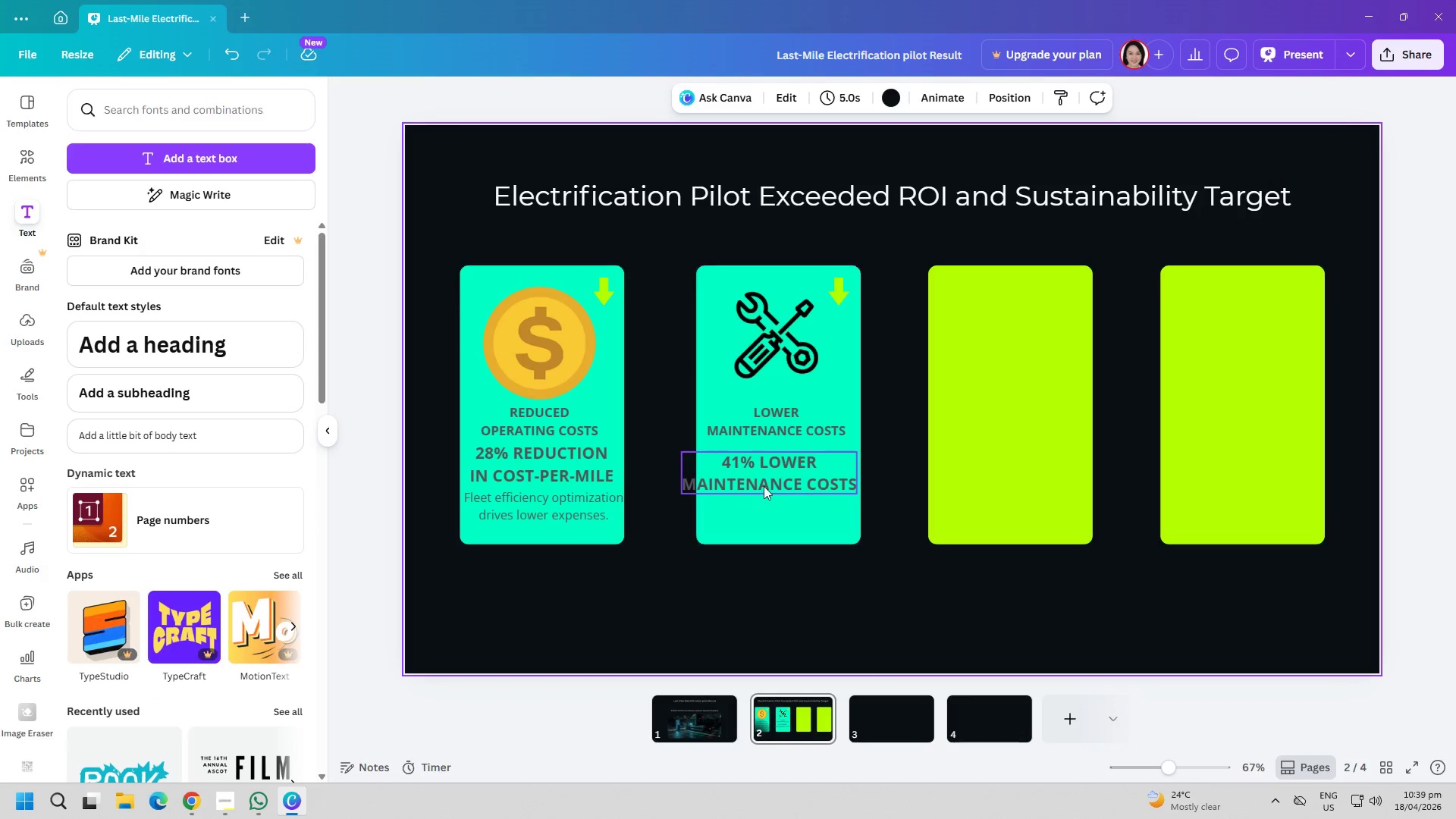 
left_click_drag(start_coordinate=[764, 483], to_coordinate=[773, 477])
 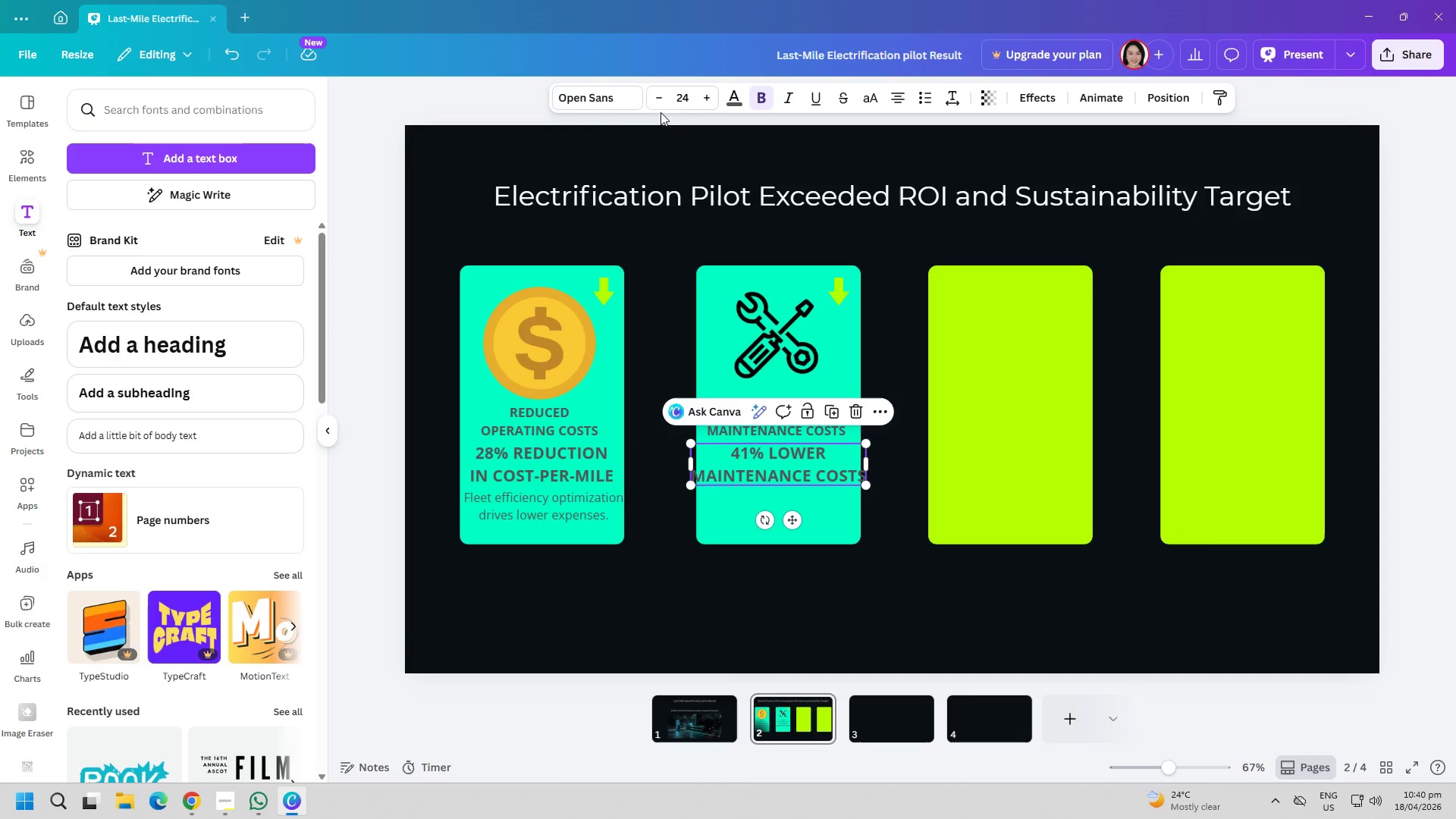 
double_click([654, 101])
 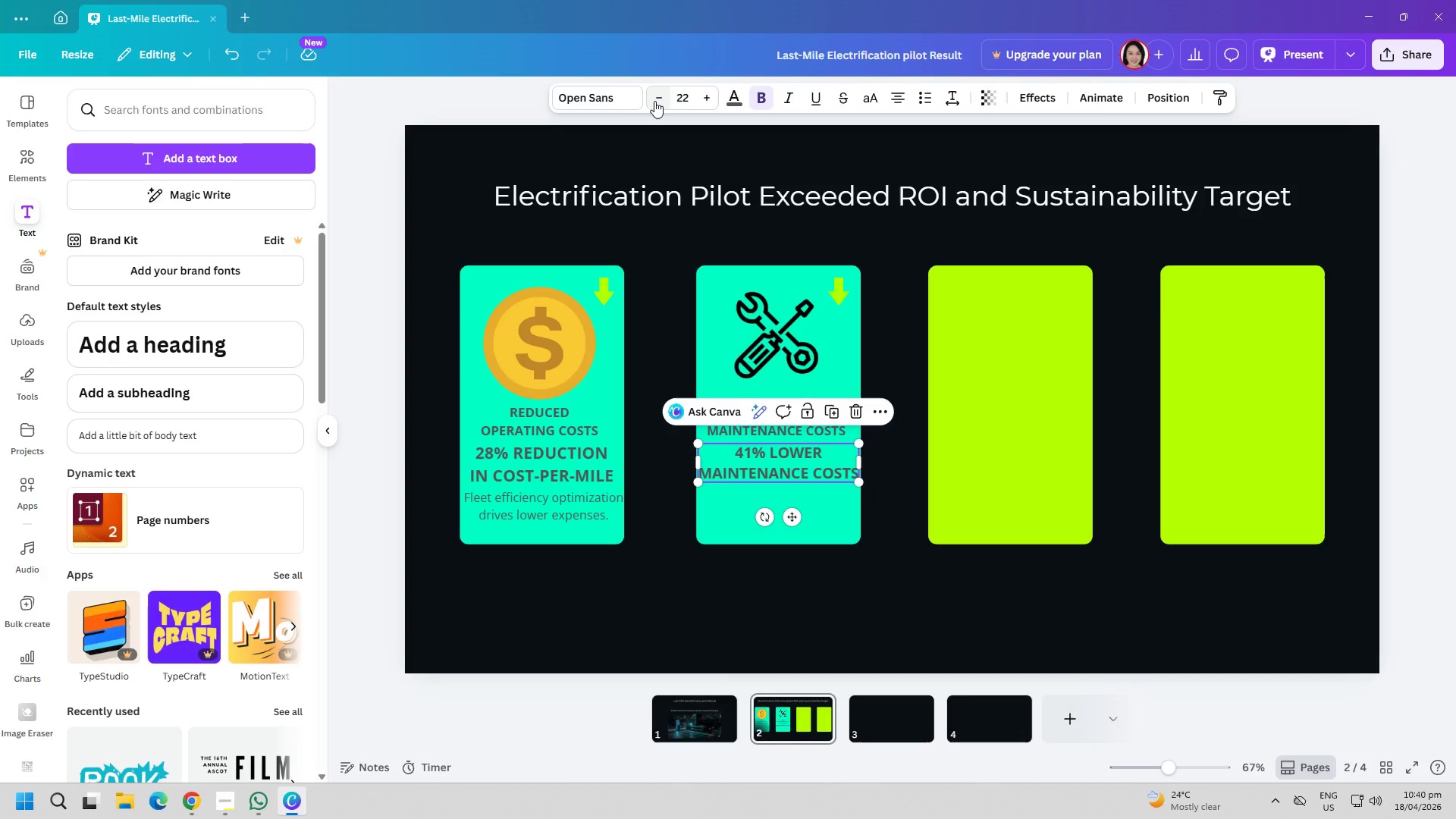 
left_click([654, 101])
 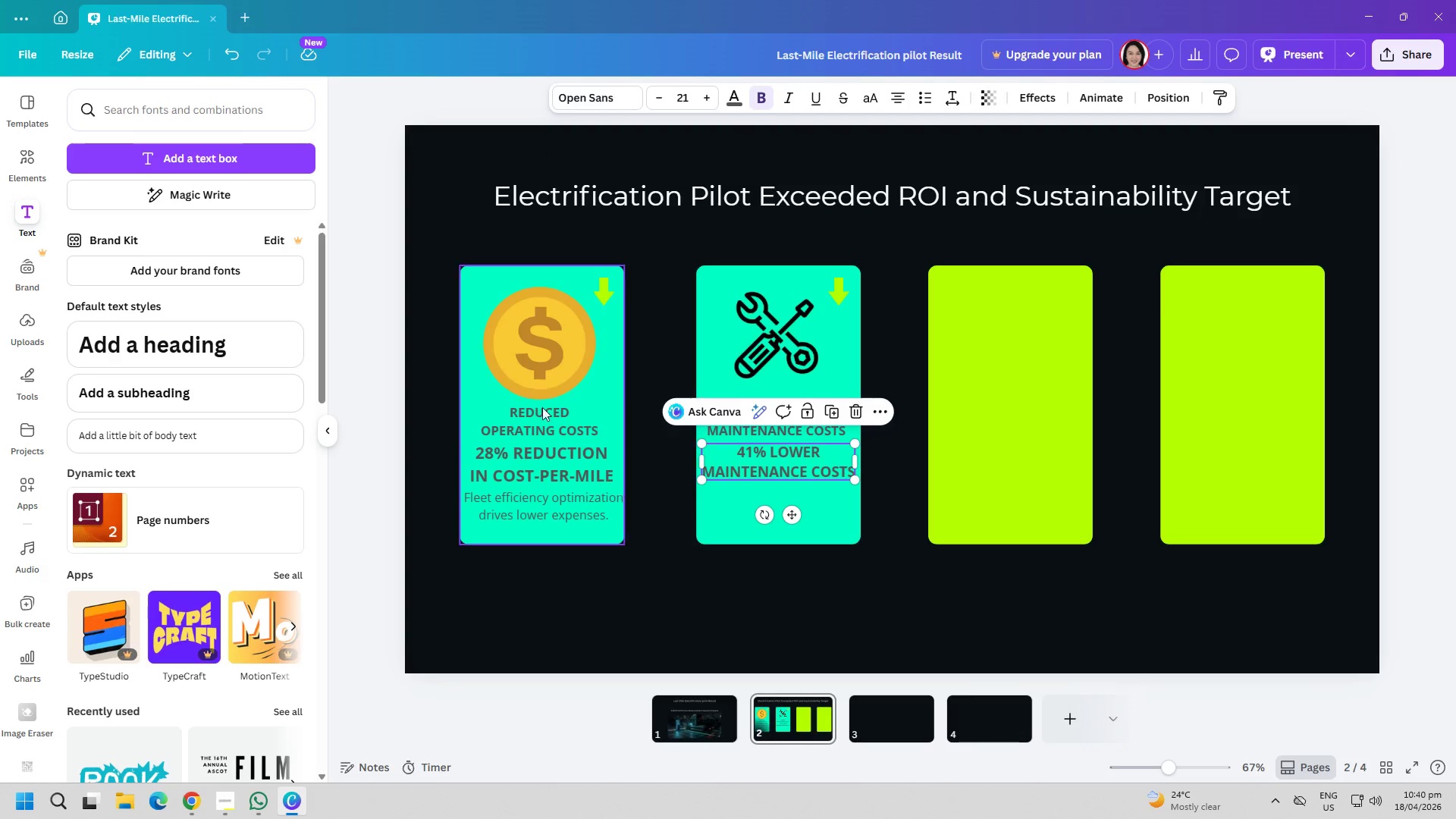 
left_click([552, 465])
 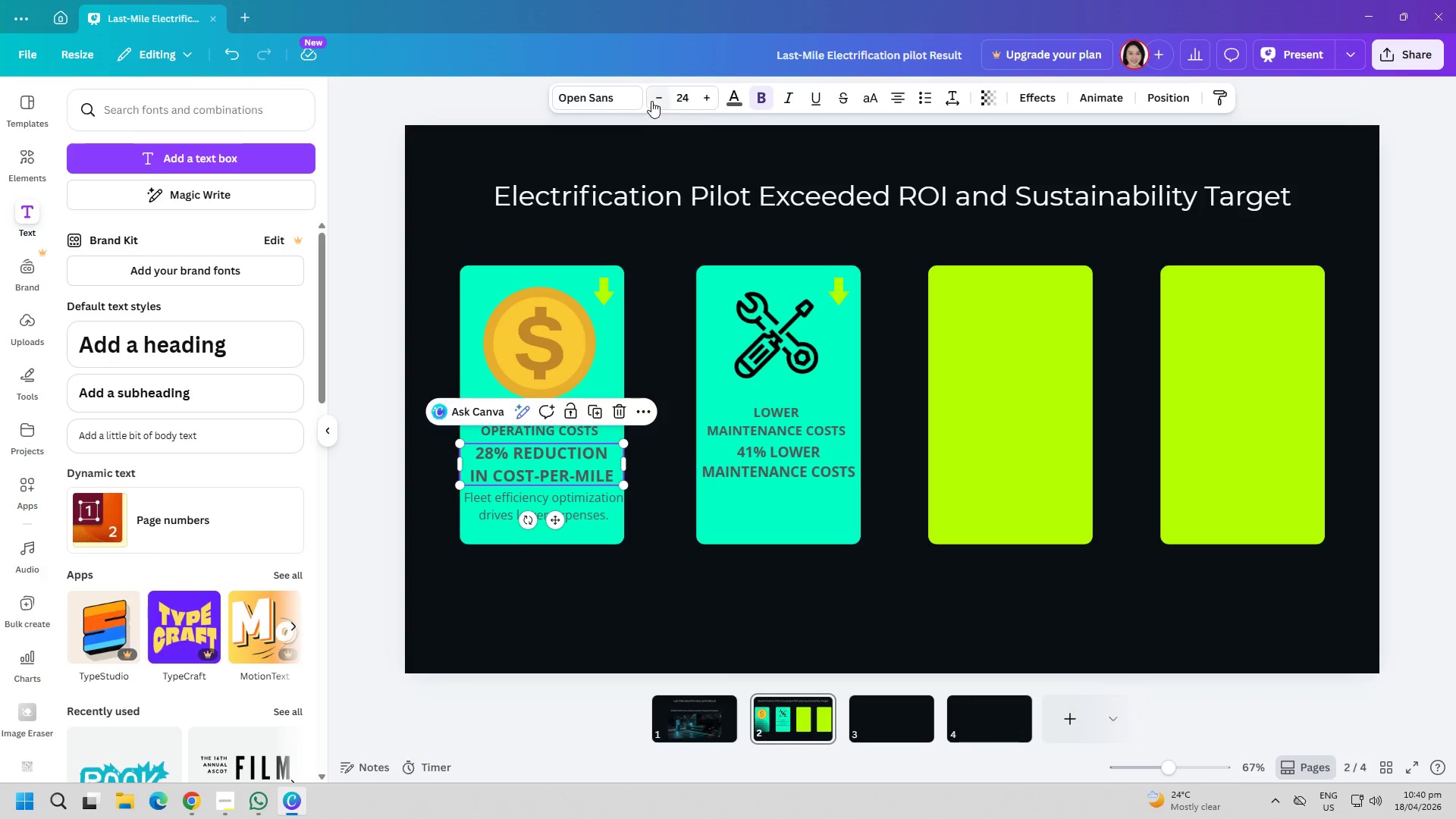 
double_click([651, 101])
 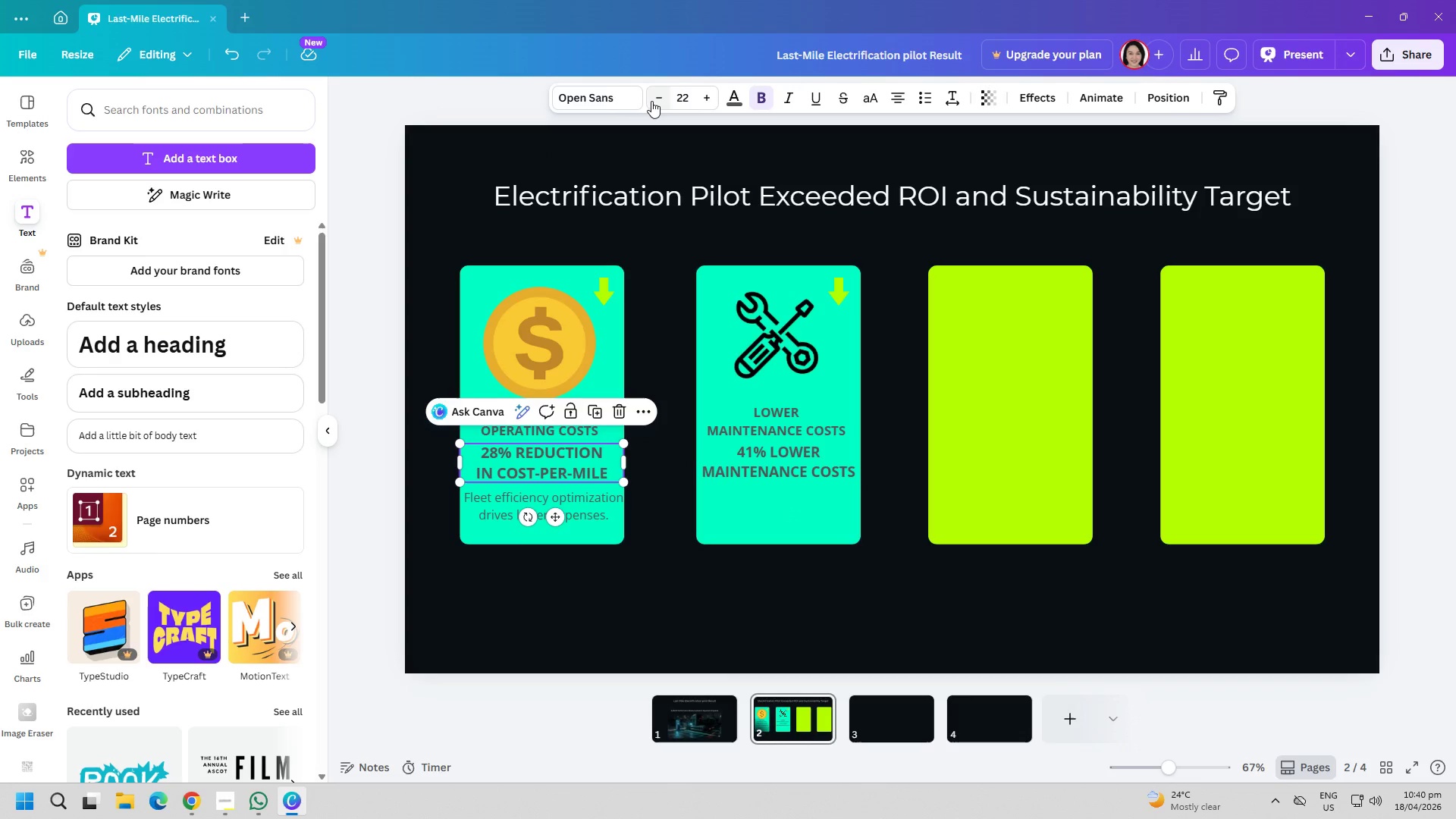 
left_click([651, 101])
 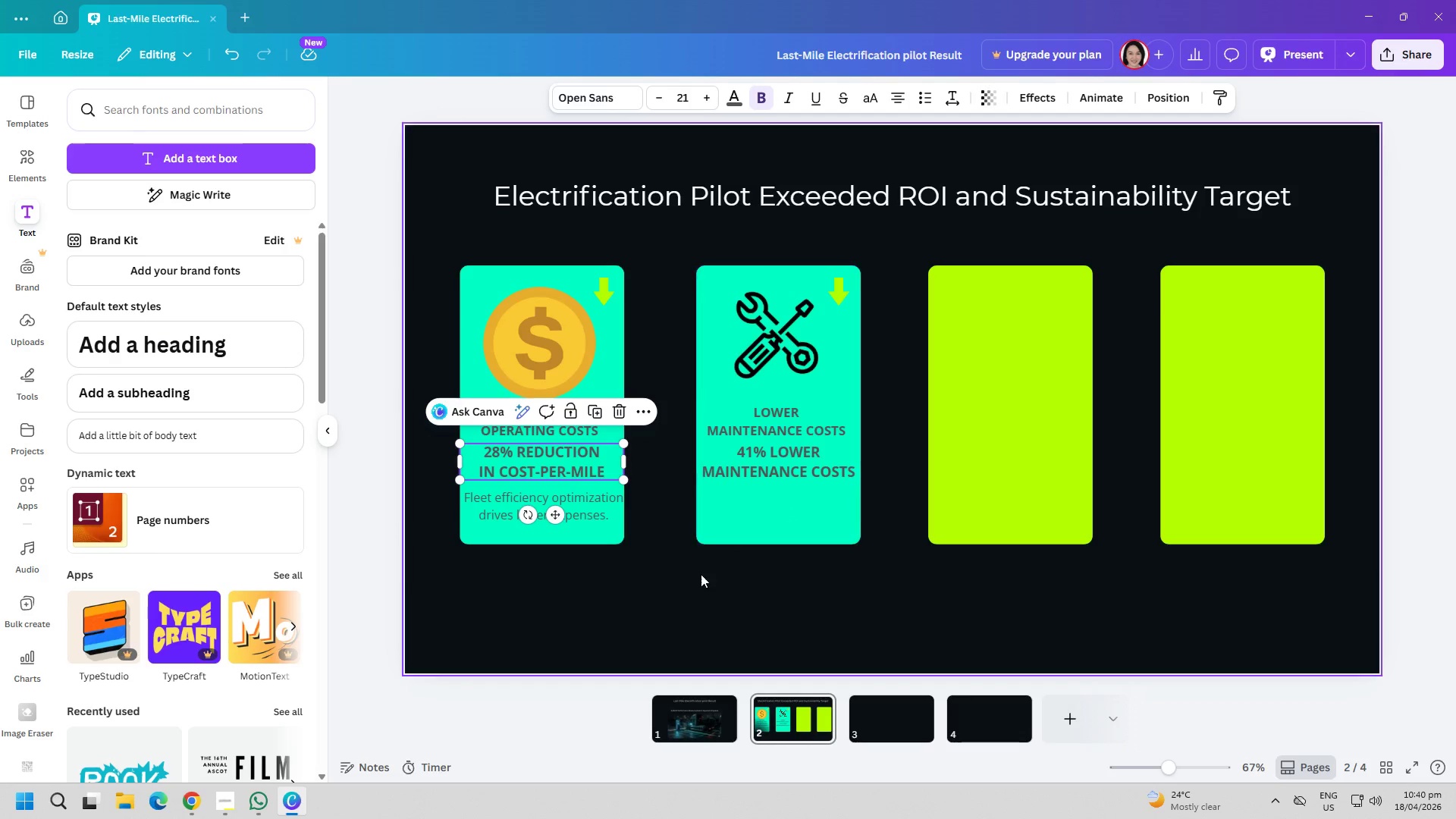 
left_click([700, 581])
 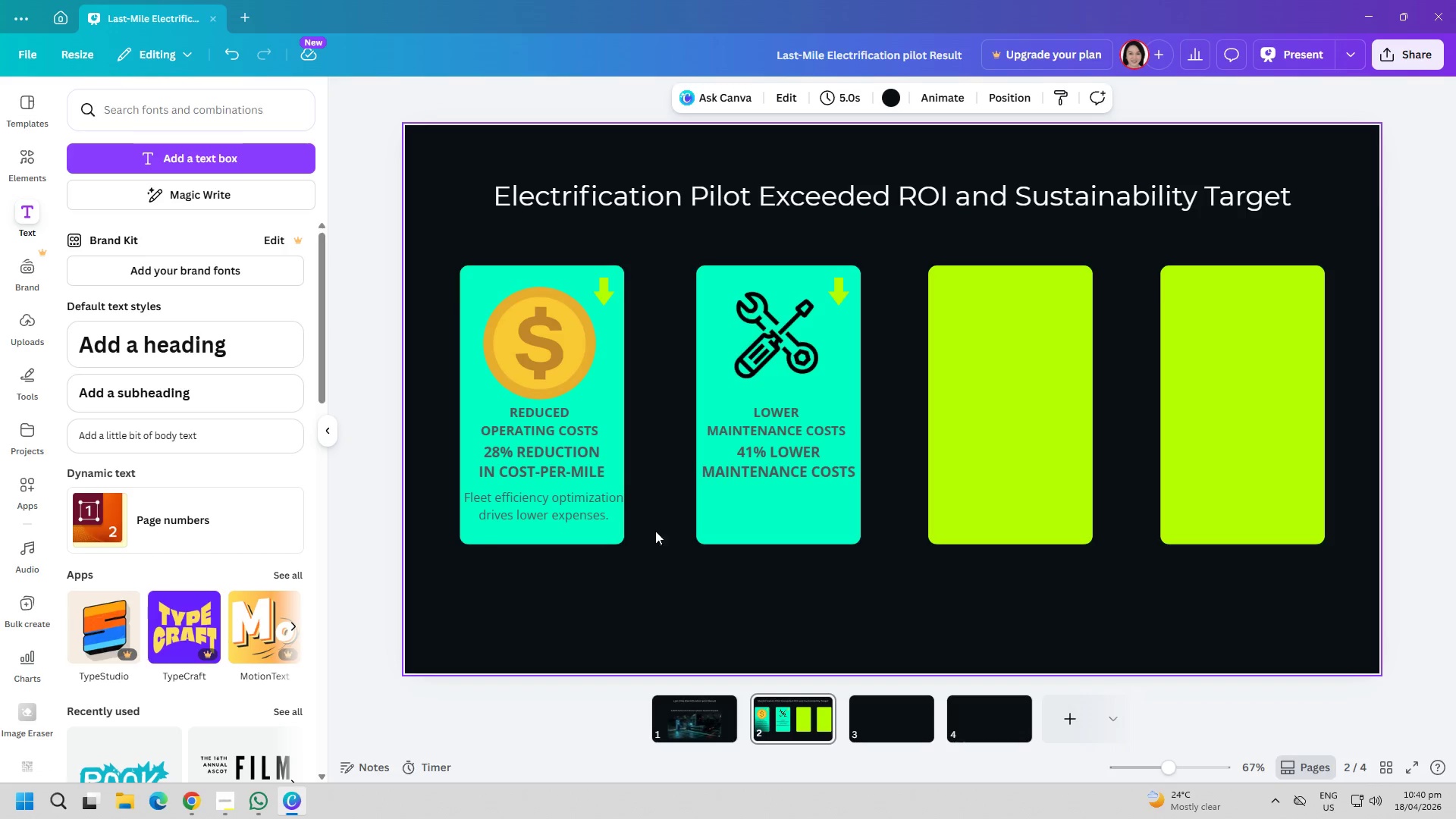 
left_click([570, 469])
 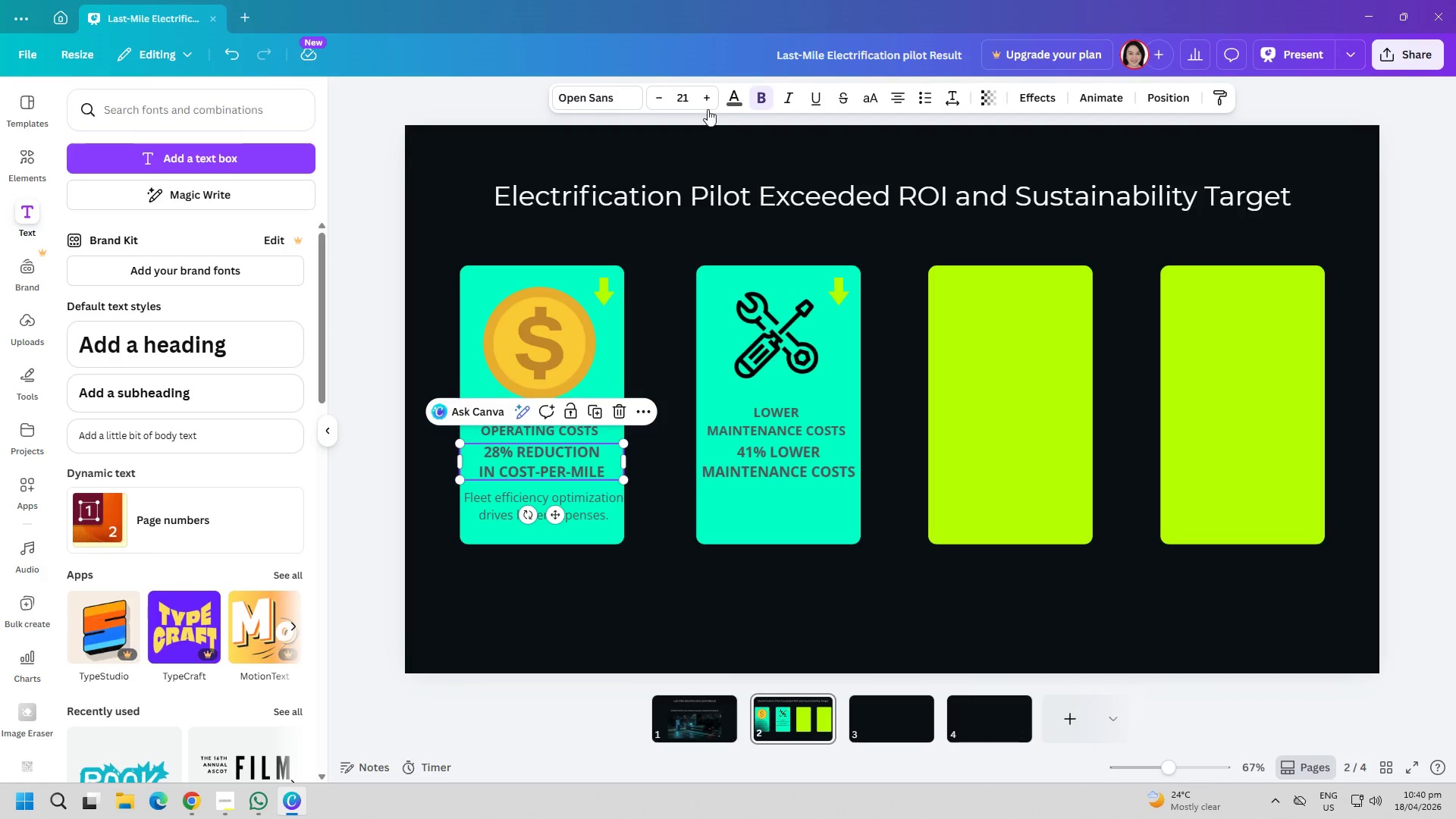 
left_click([708, 102])
 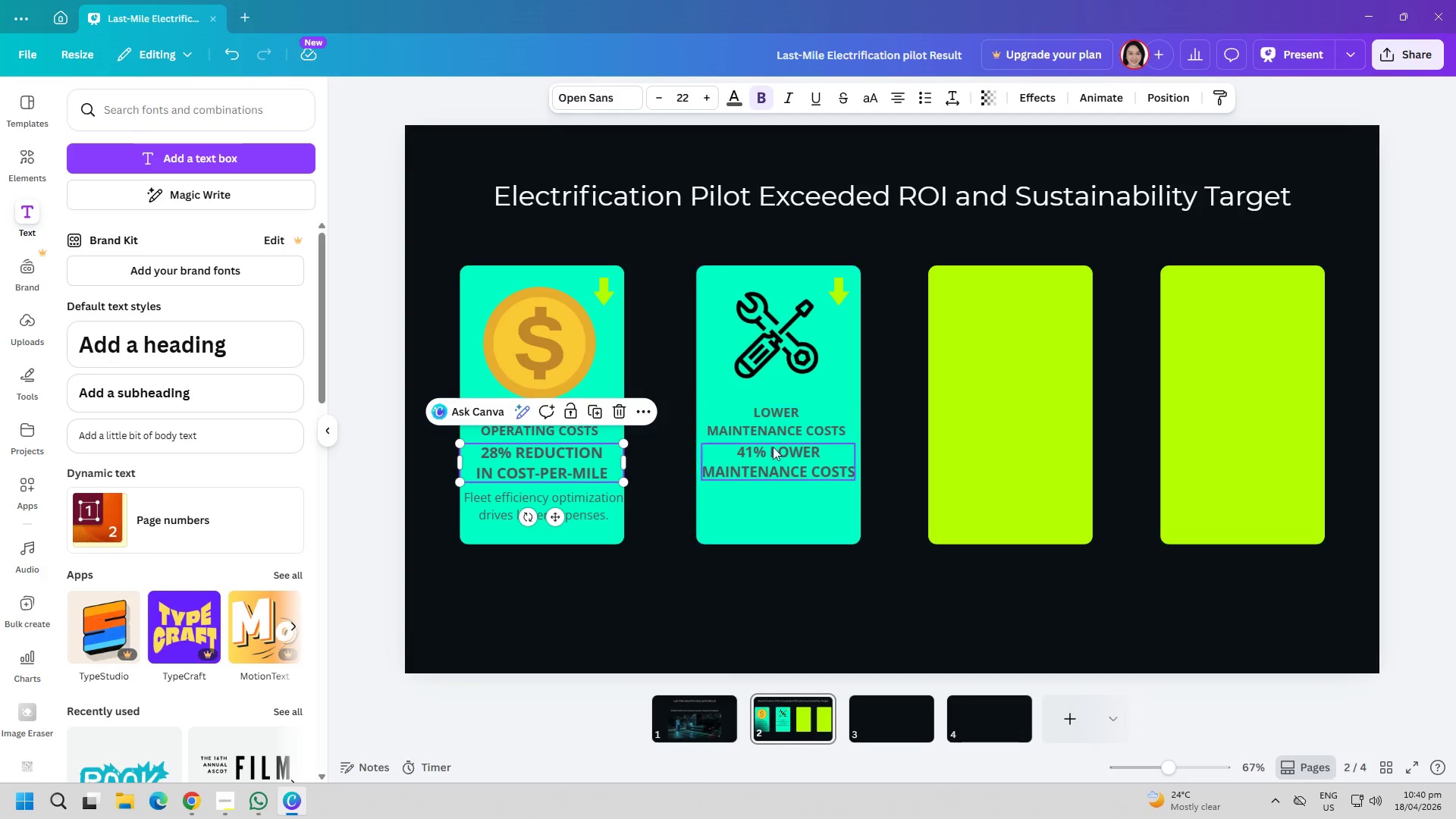 
left_click([784, 474])
 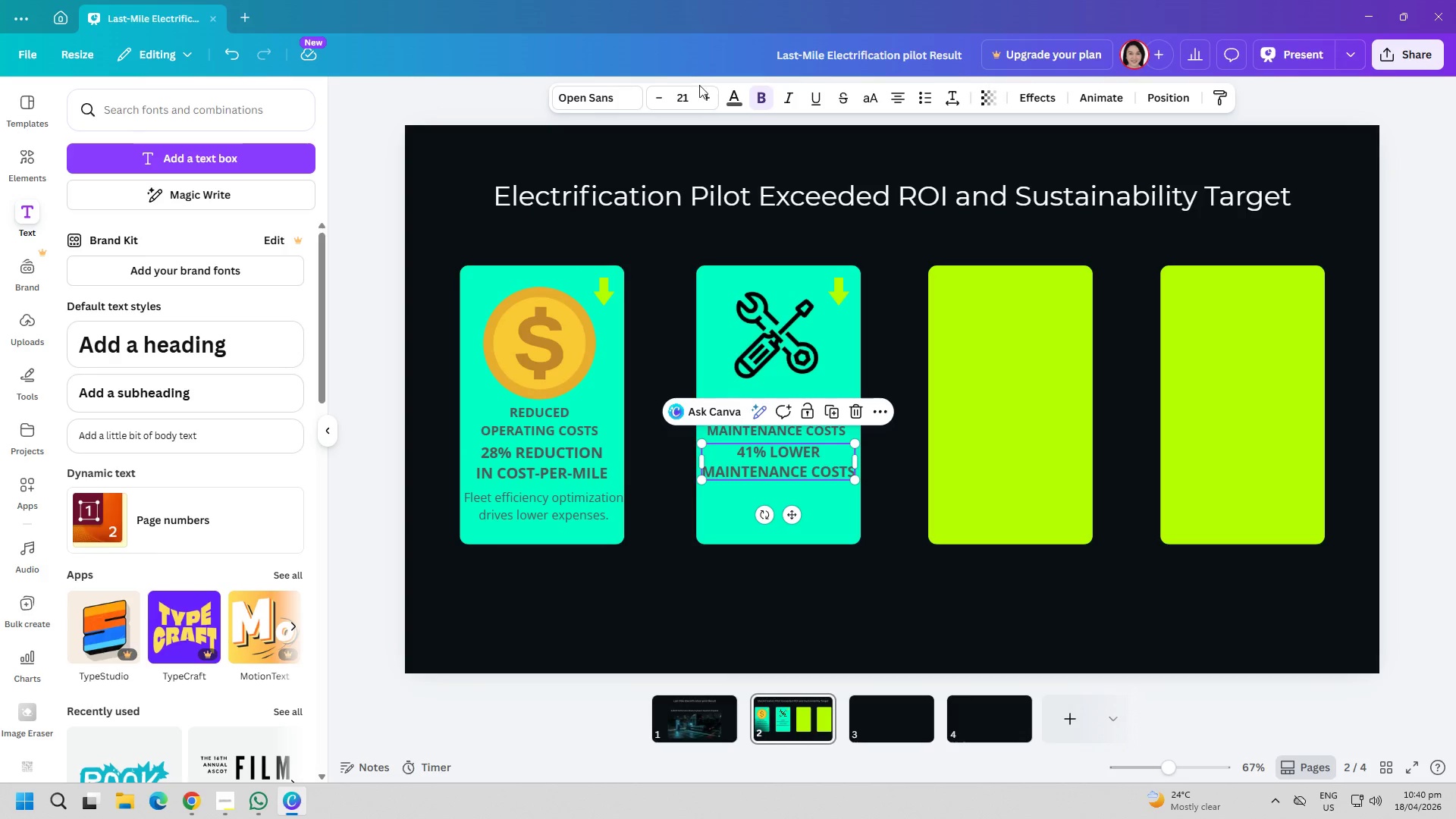 
left_click([704, 96])
 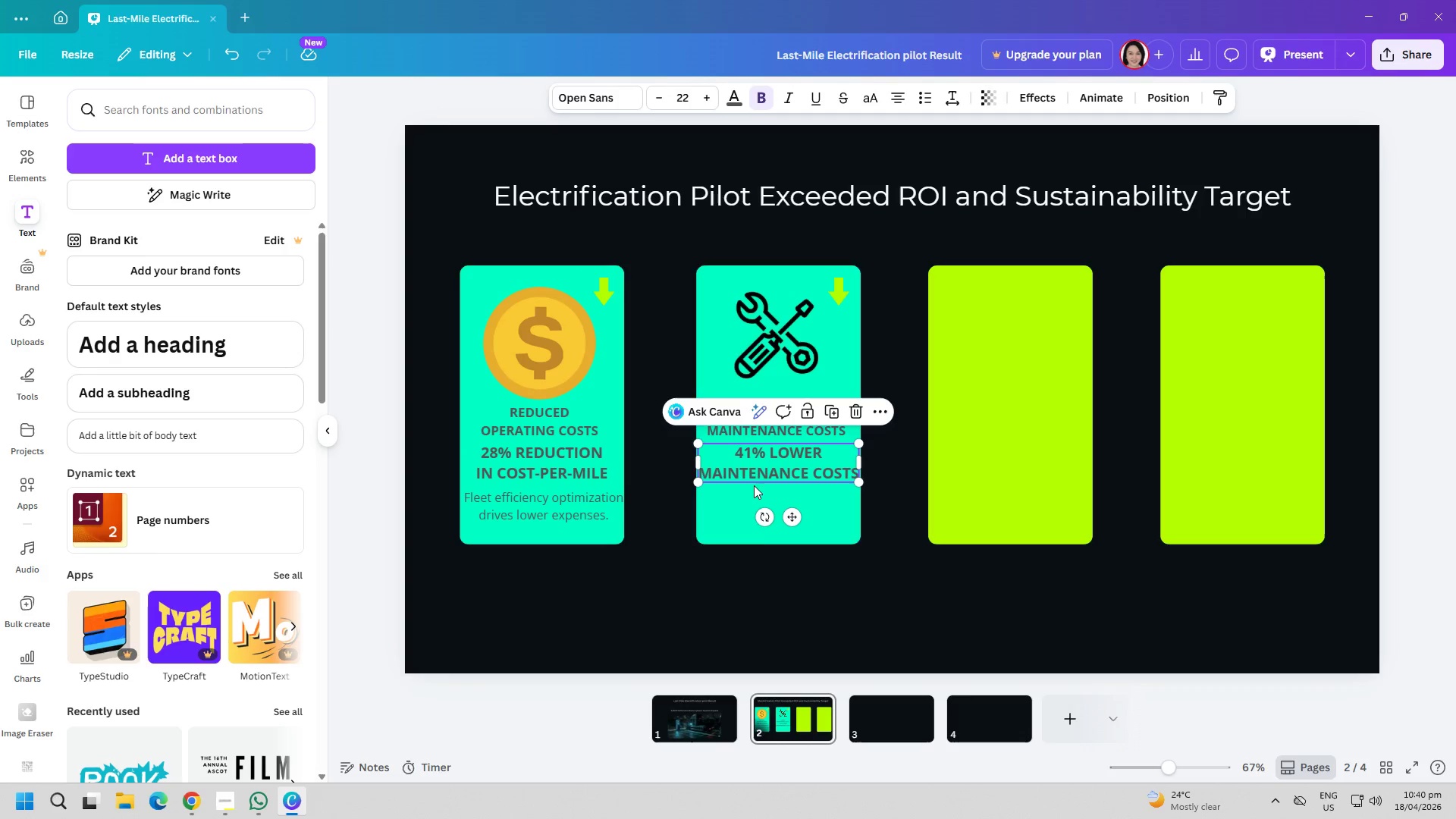 
left_click([759, 560])
 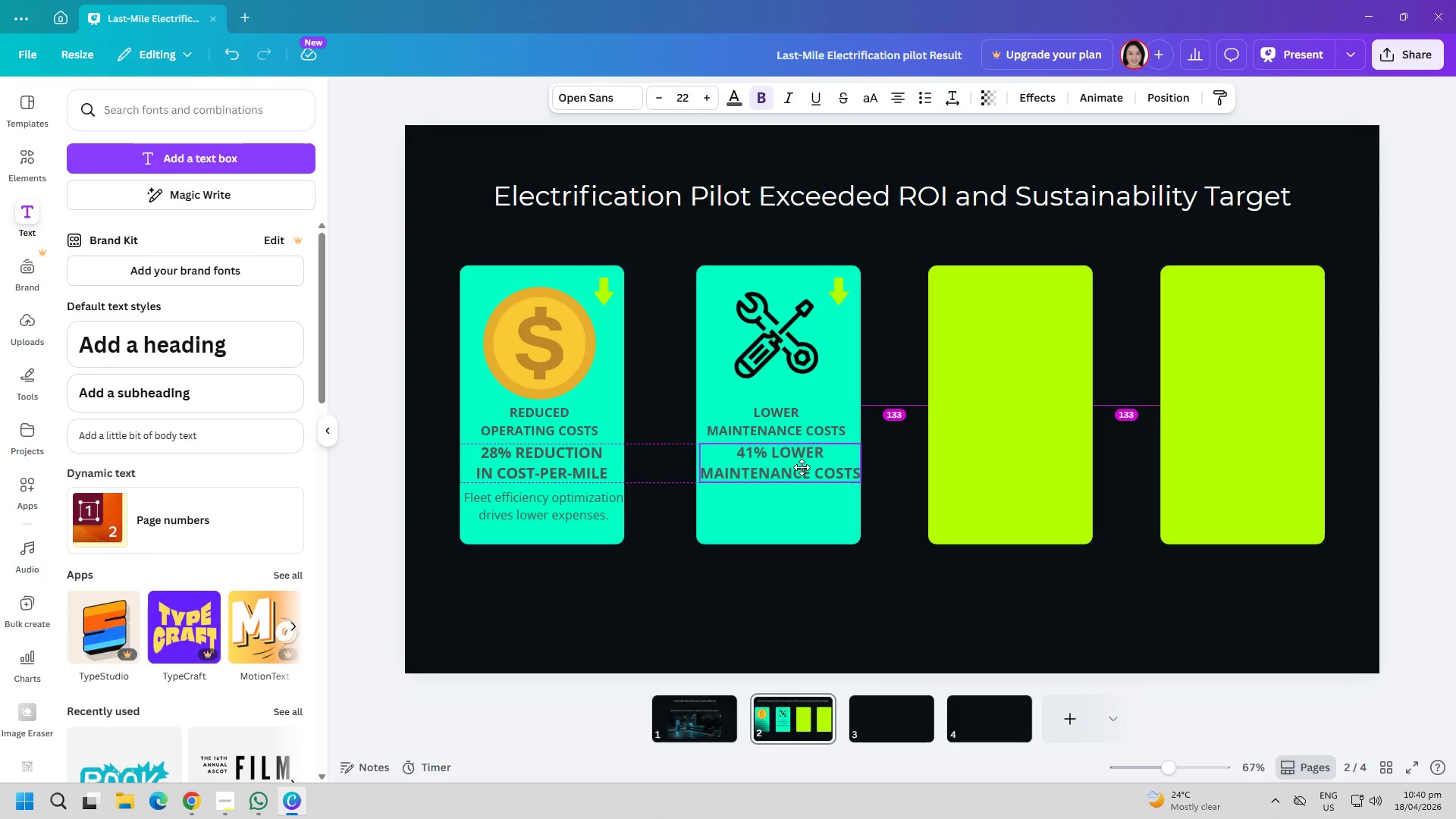 
wait(11.41)
 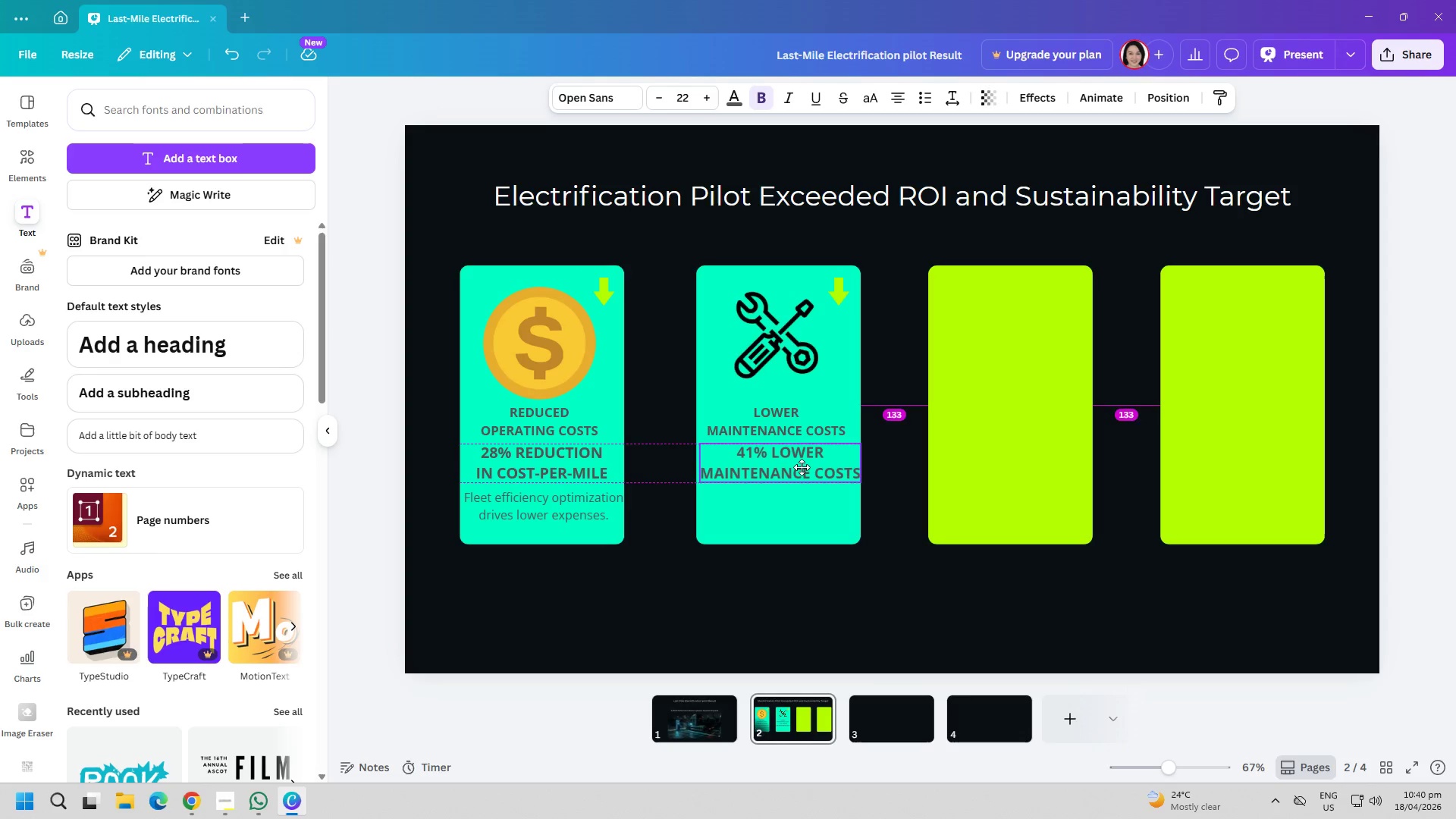 
left_click([170, 167])
 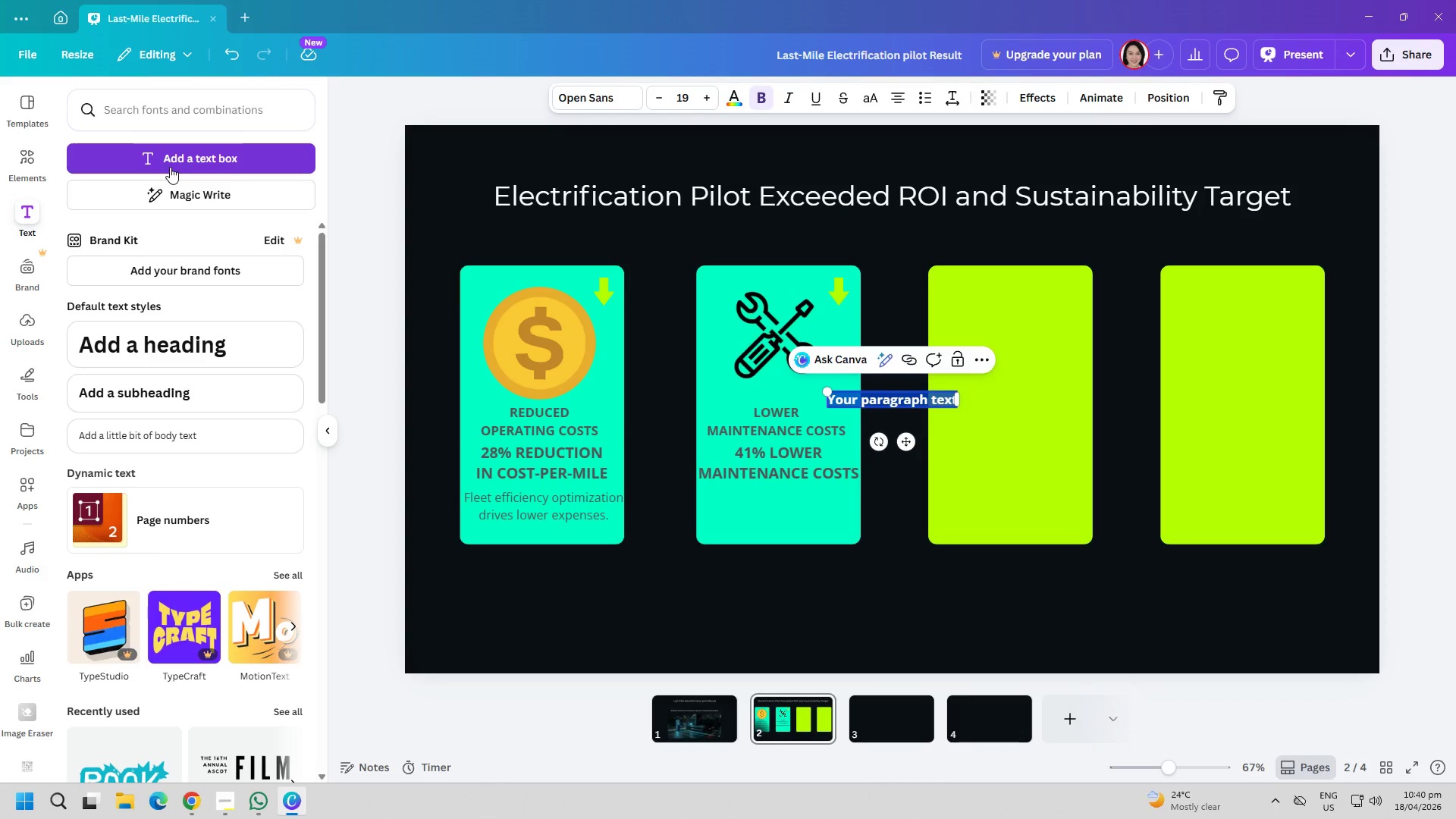 
key(CapsLock)
 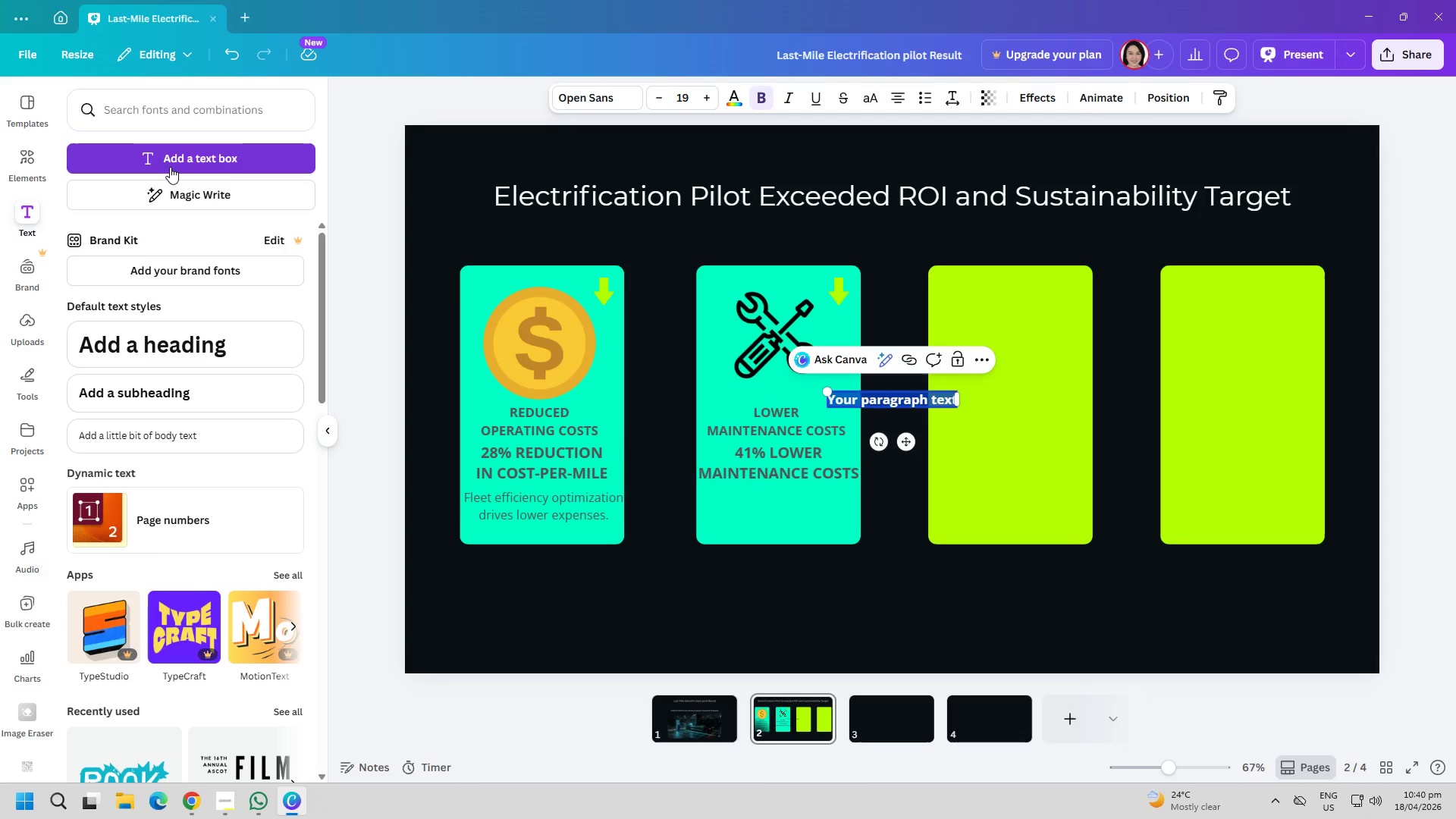 
key(Tab)
 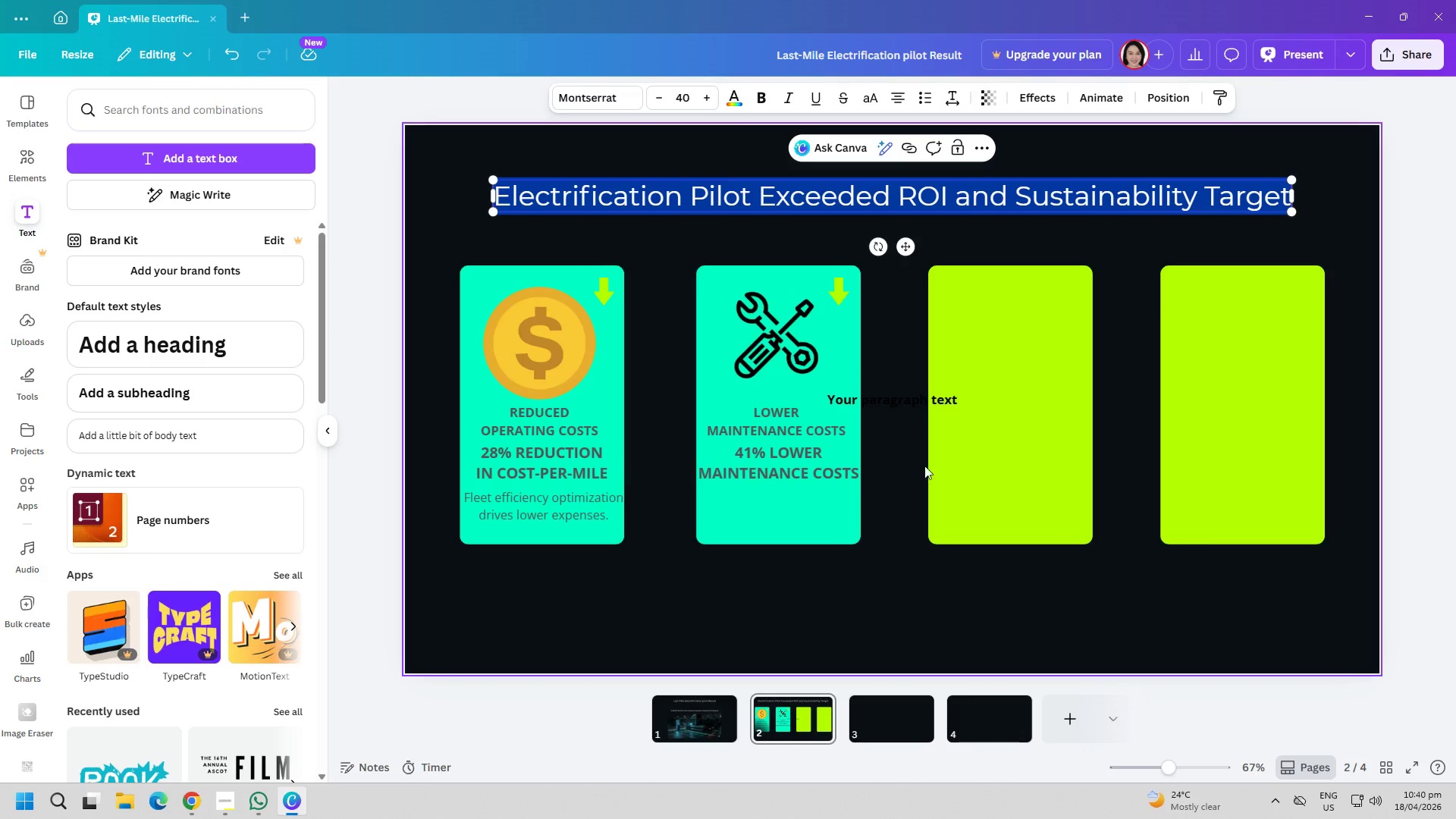 
left_click([899, 397])
 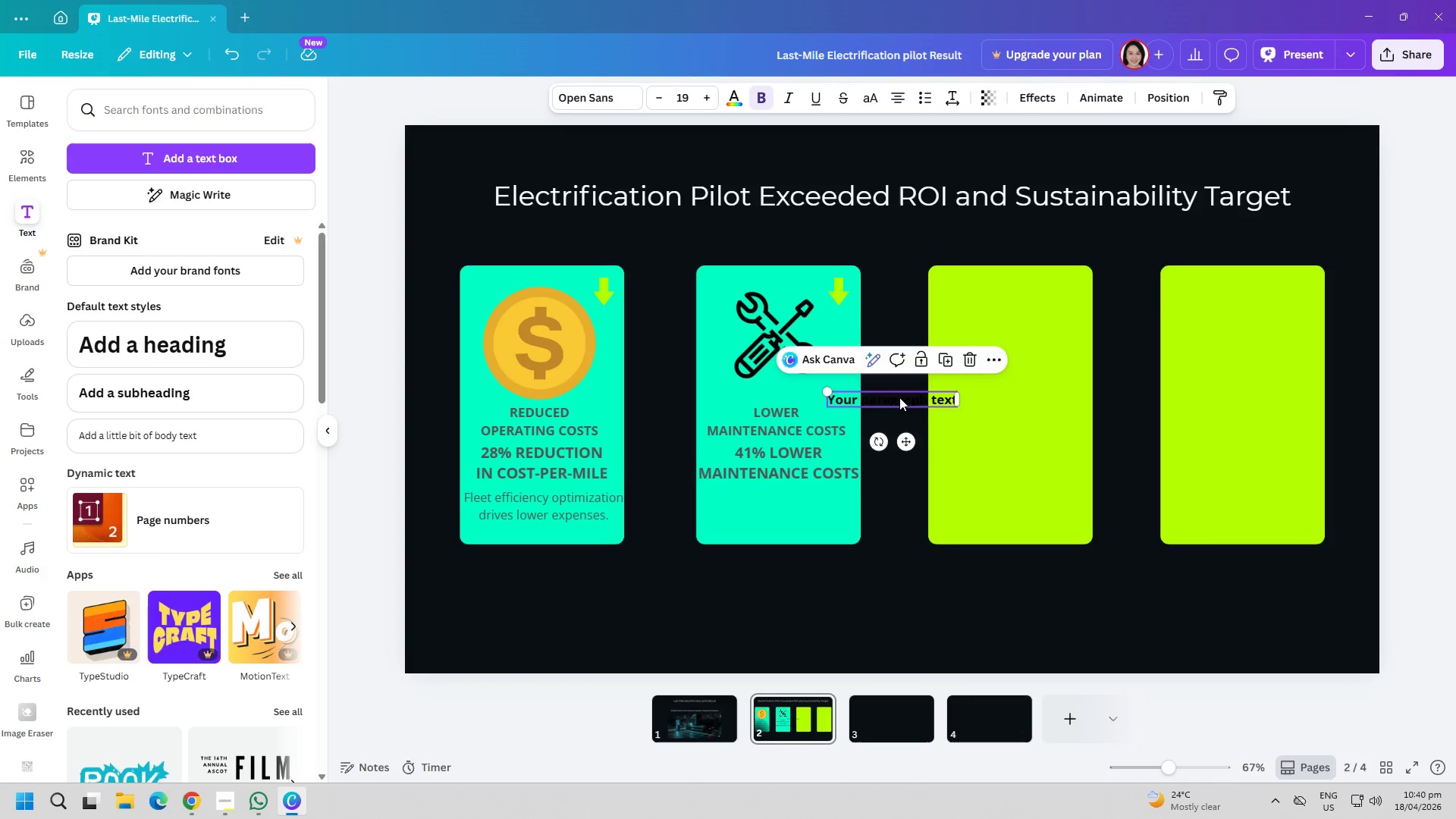 
left_click_drag(start_coordinate=[899, 397], to_coordinate=[770, 501])
 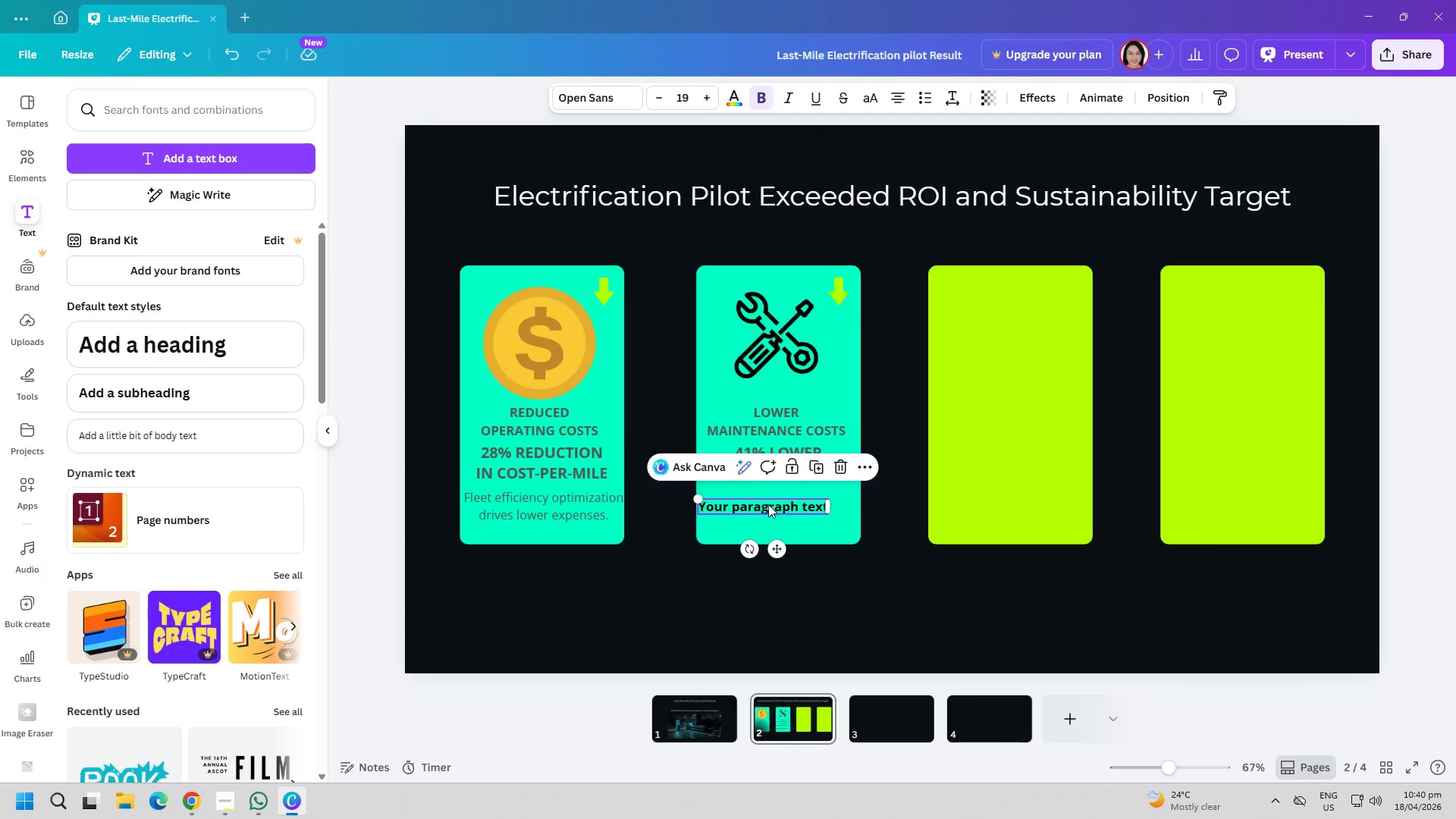 
double_click([768, 504])
 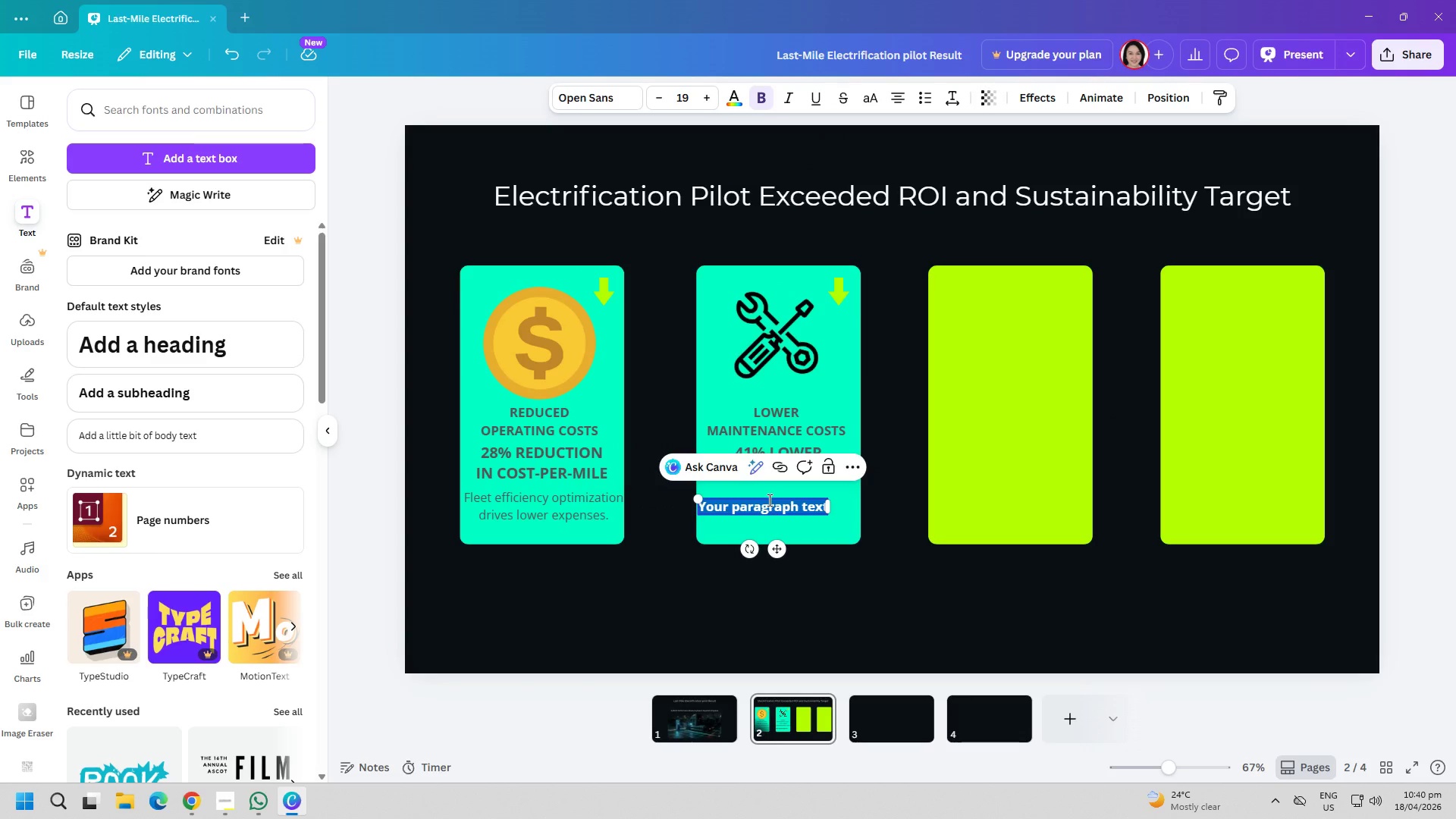 
type(Less frequent servicing,)
 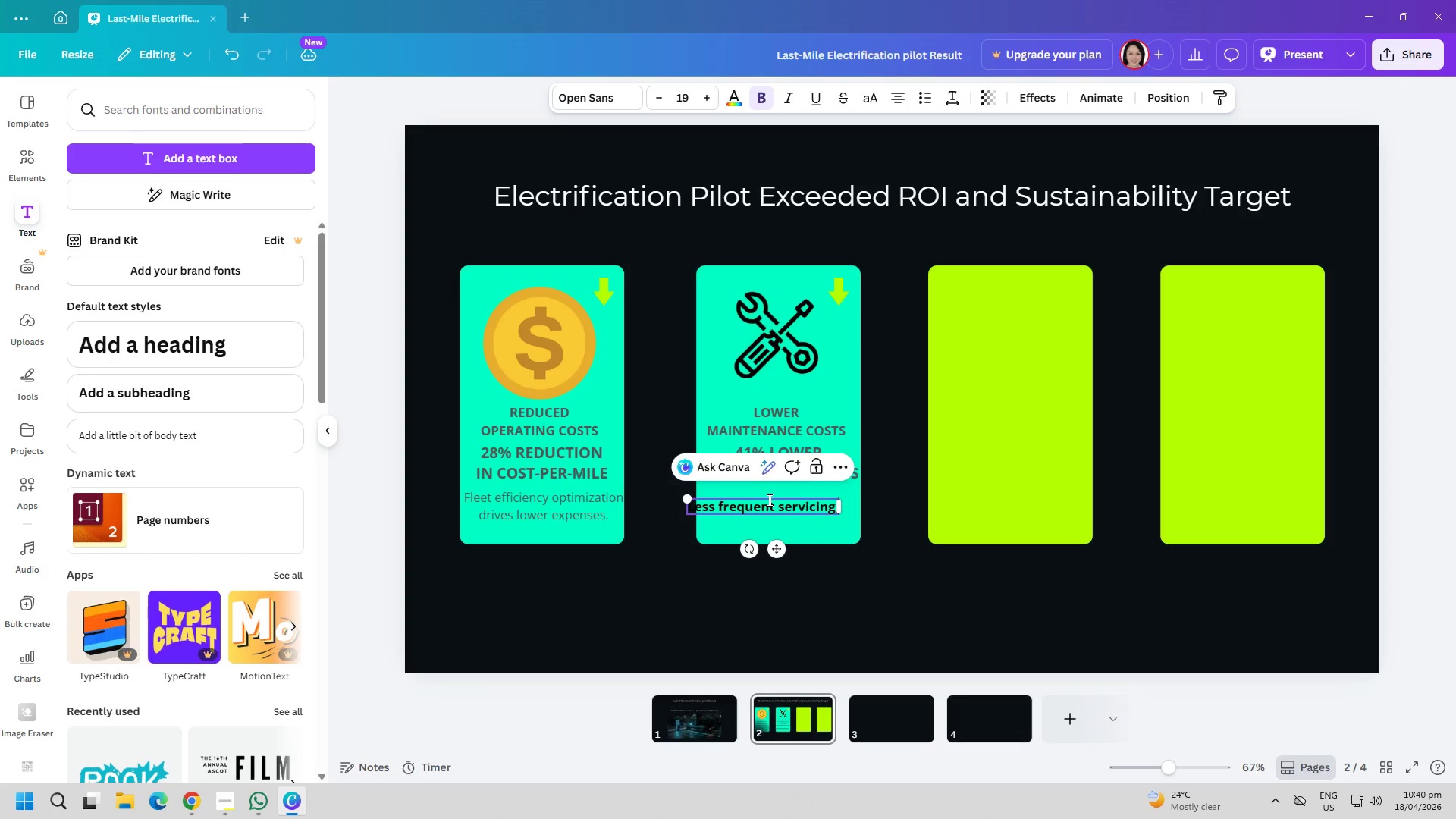 
key(Enter)
 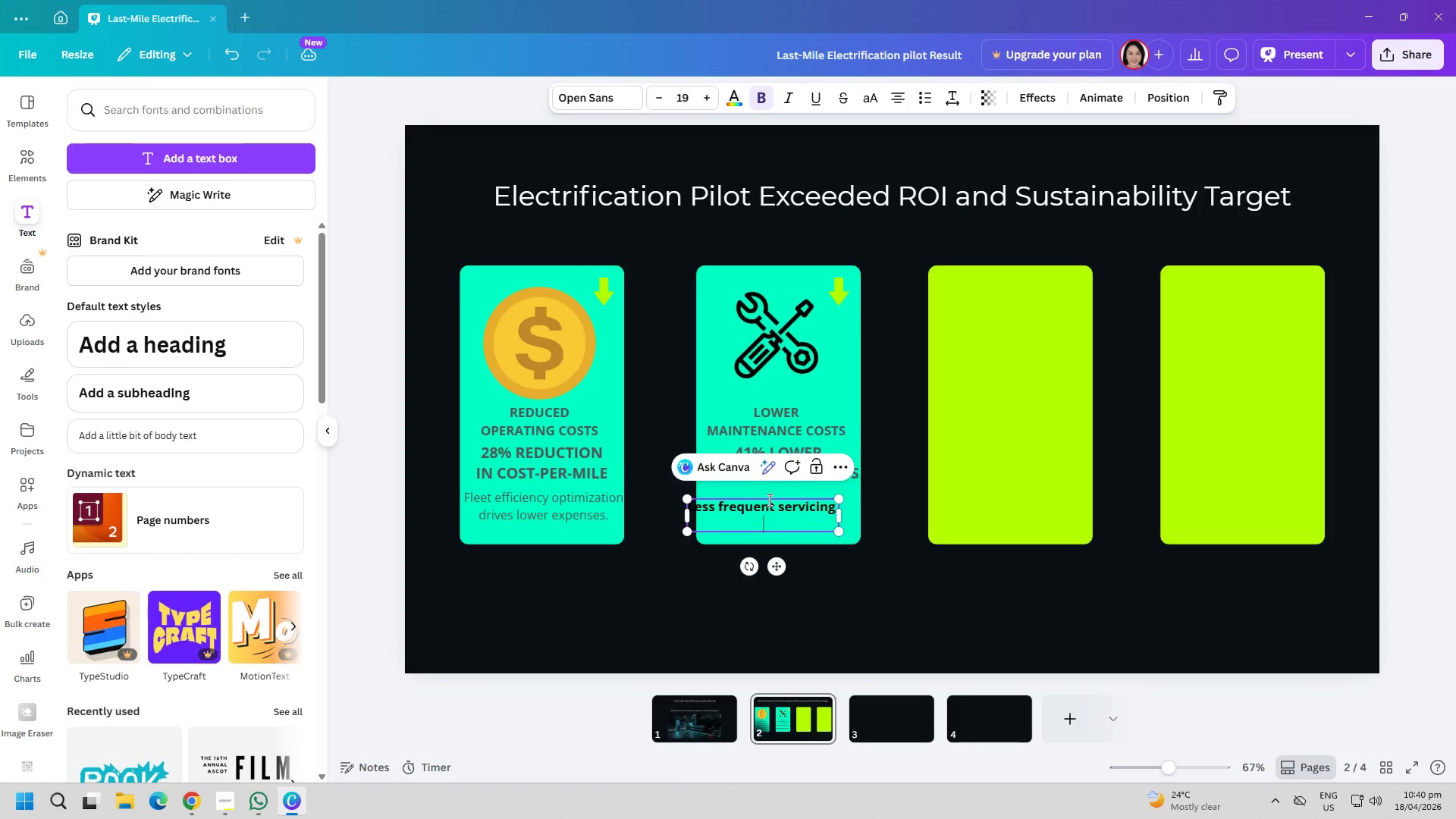 
type(significant cost savbi)
key(Backspace)
key(Backspace)
type(ings)
 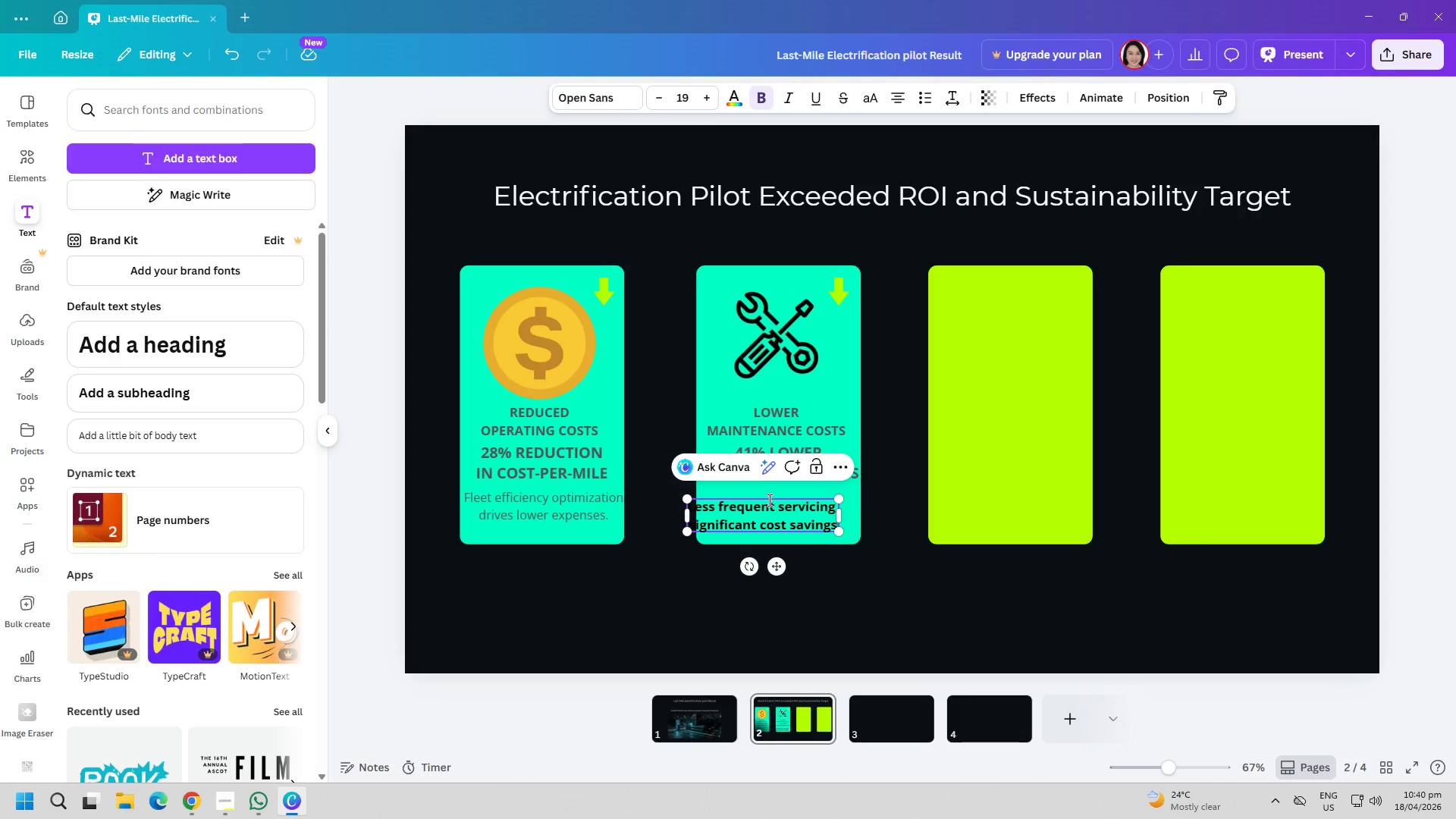 
key(Enter)
 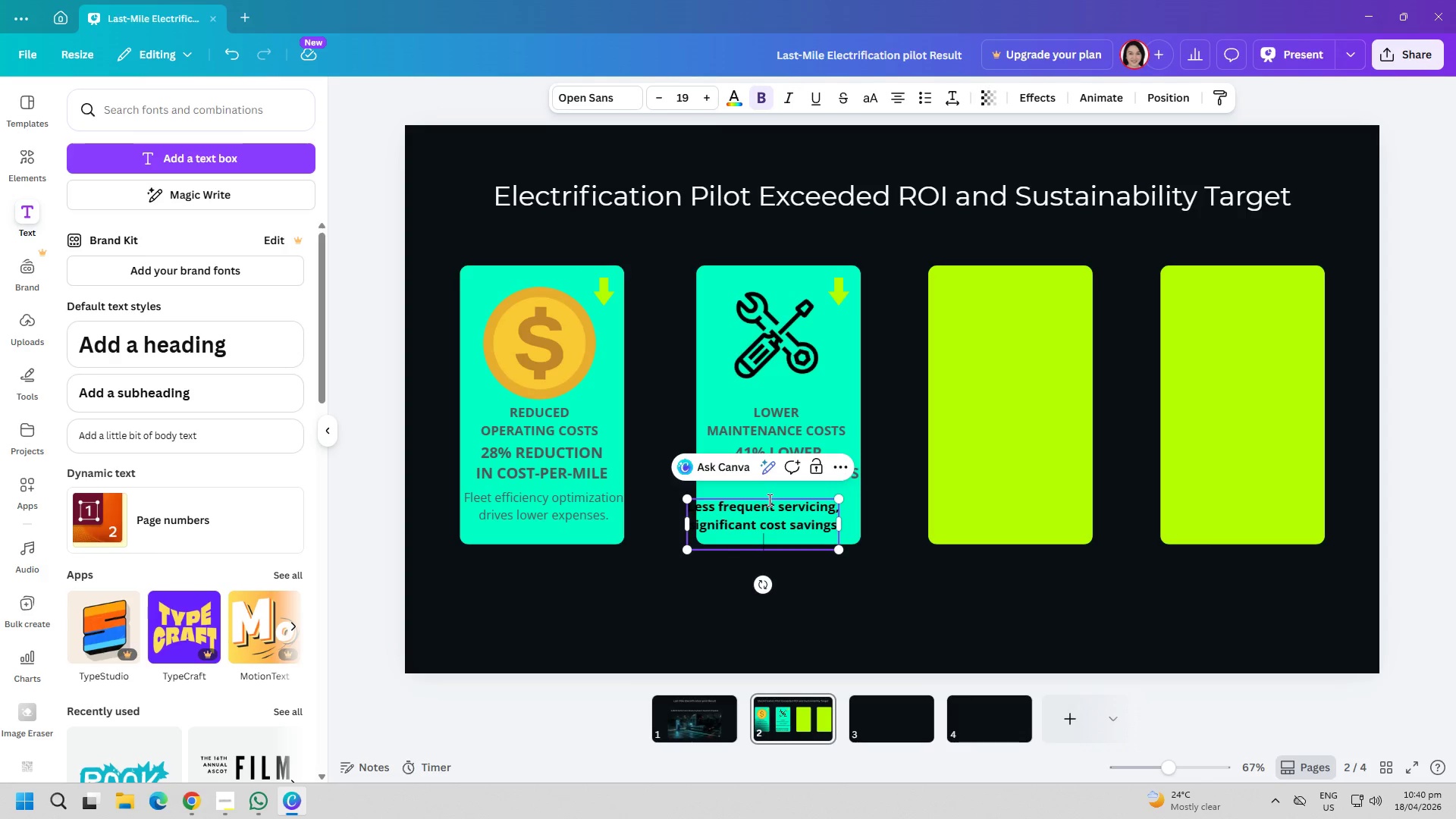 
type(over previous periods.)
 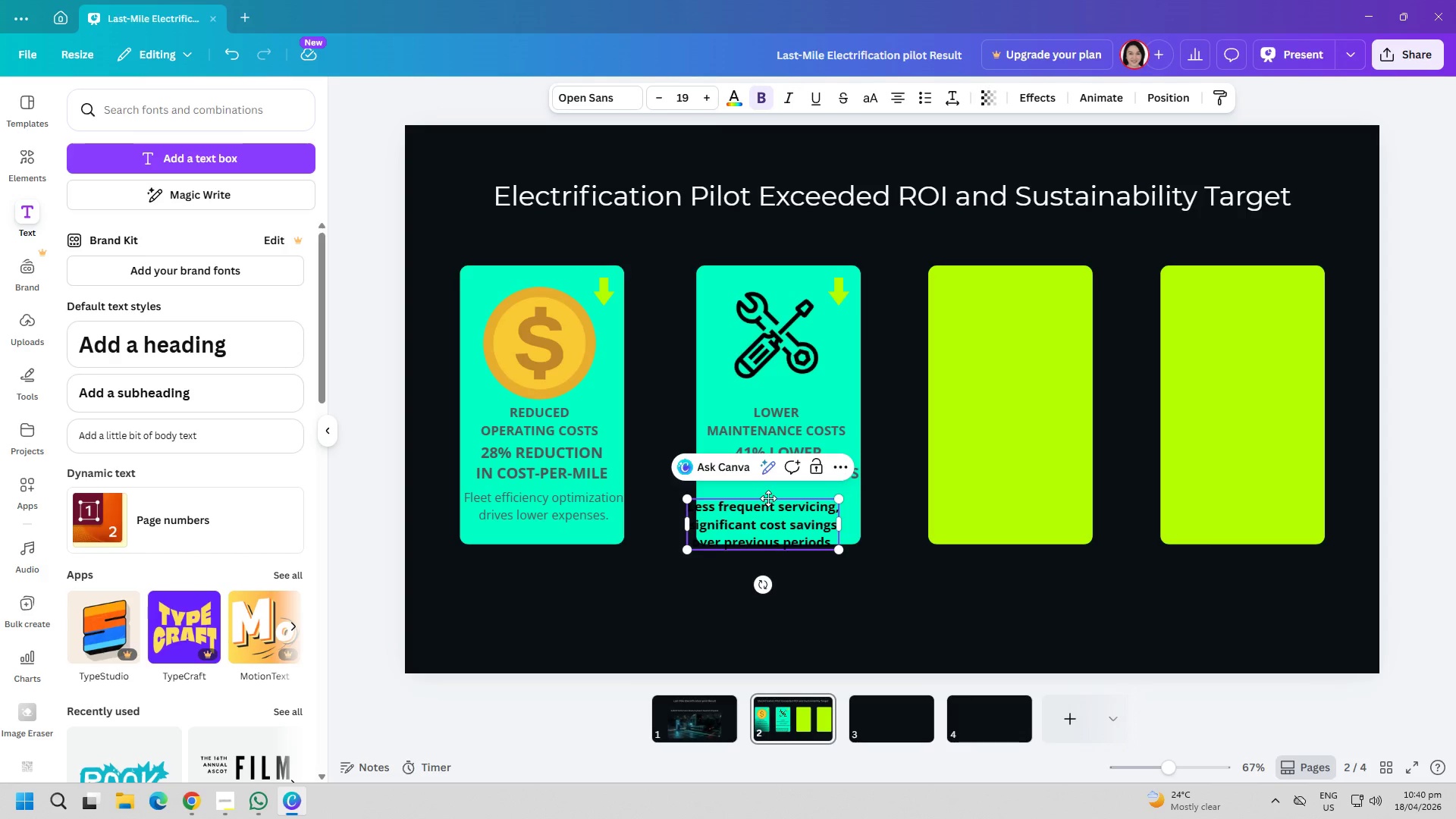 
key(Control+ControlLeft)
 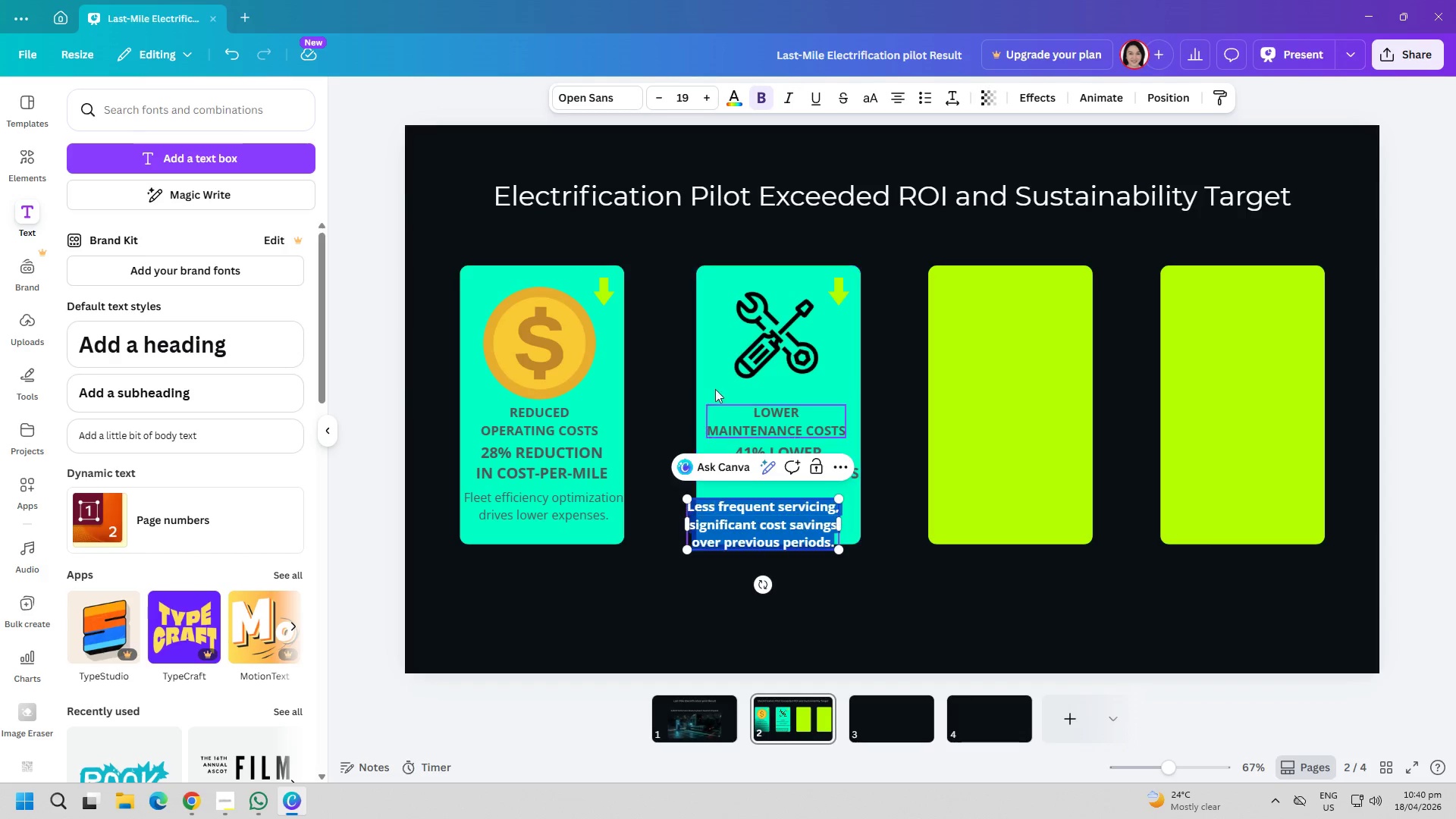 
key(Control+A)
 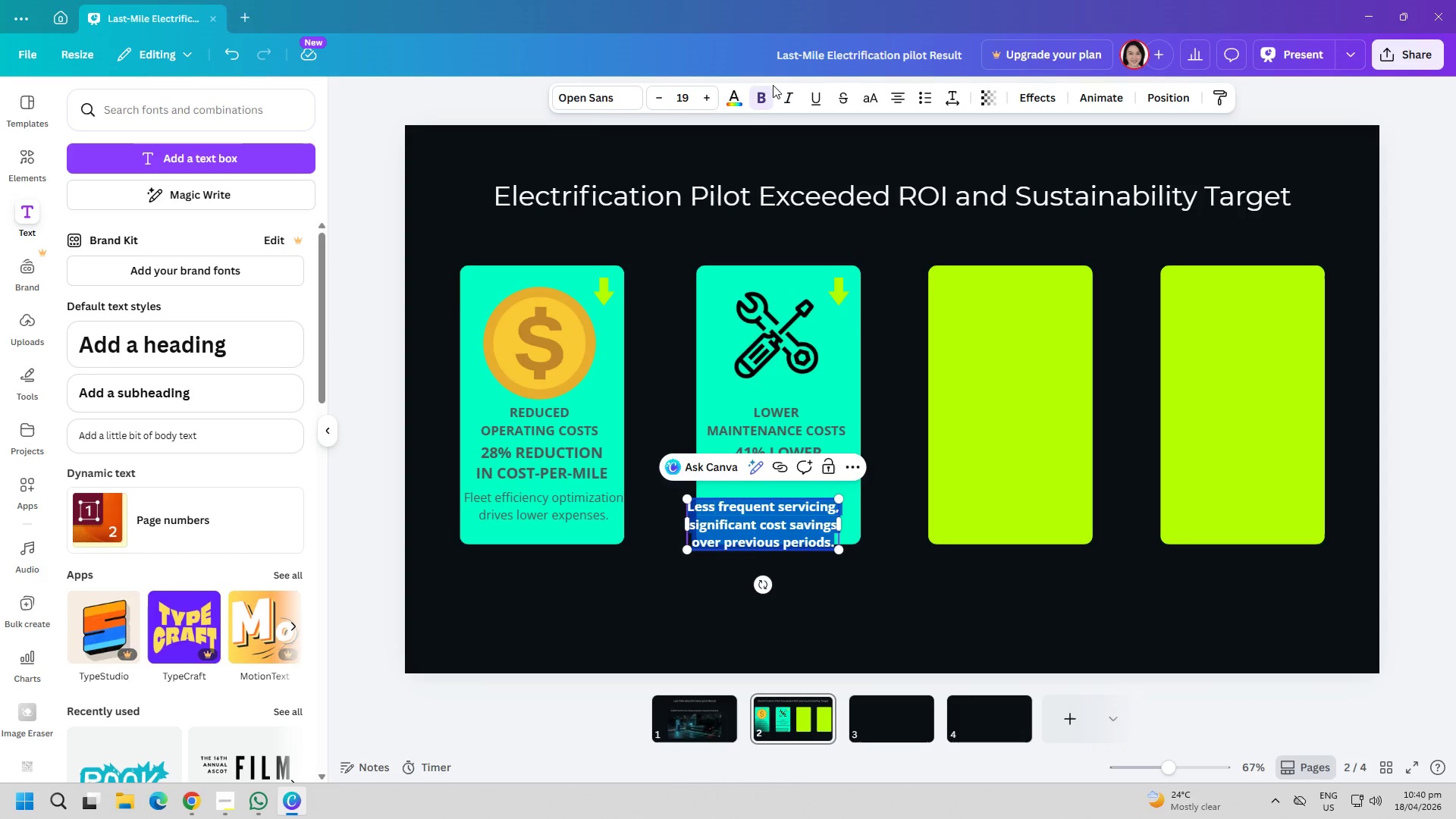 
left_click([763, 95])
 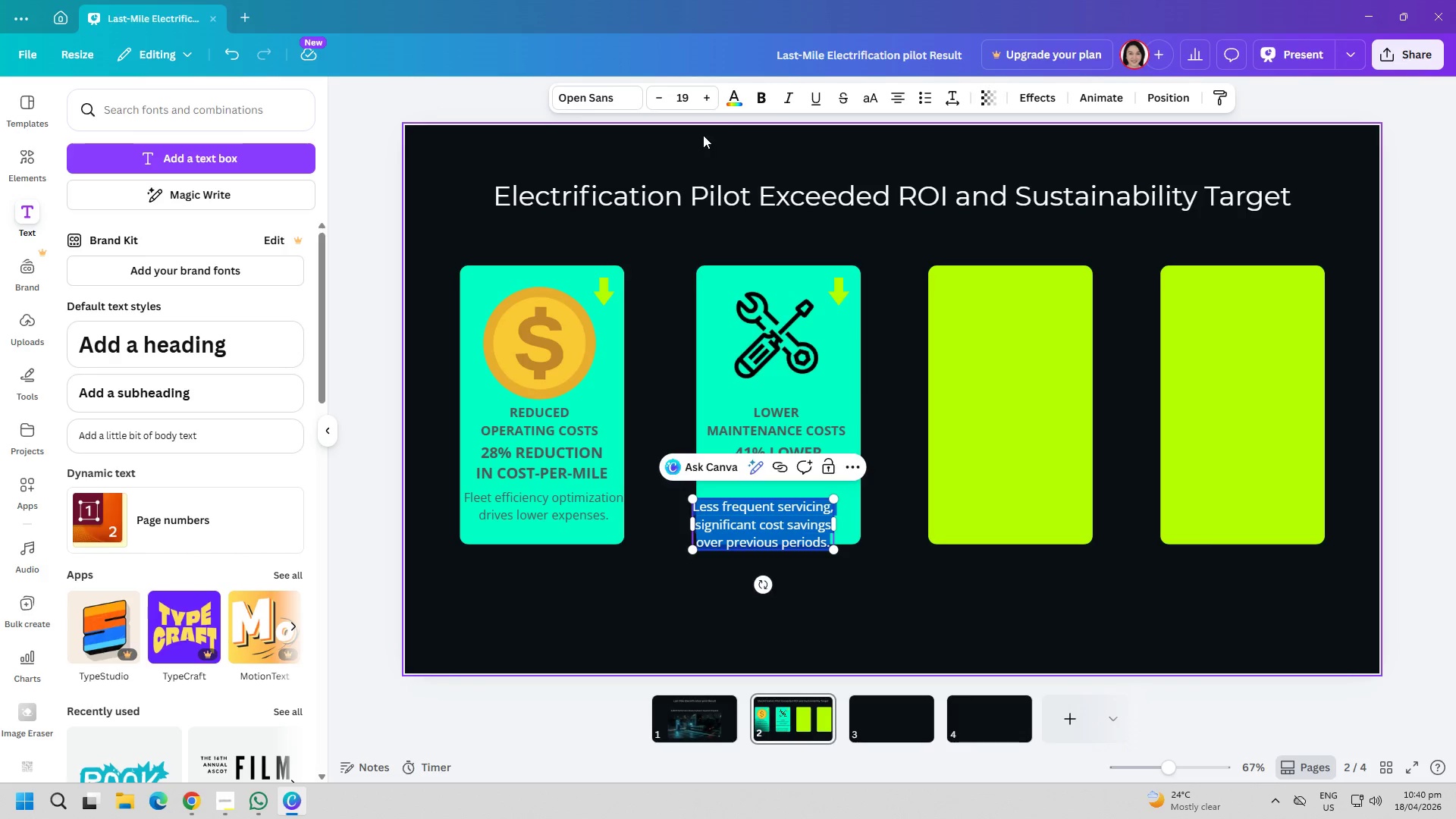 
left_click([739, 101])
 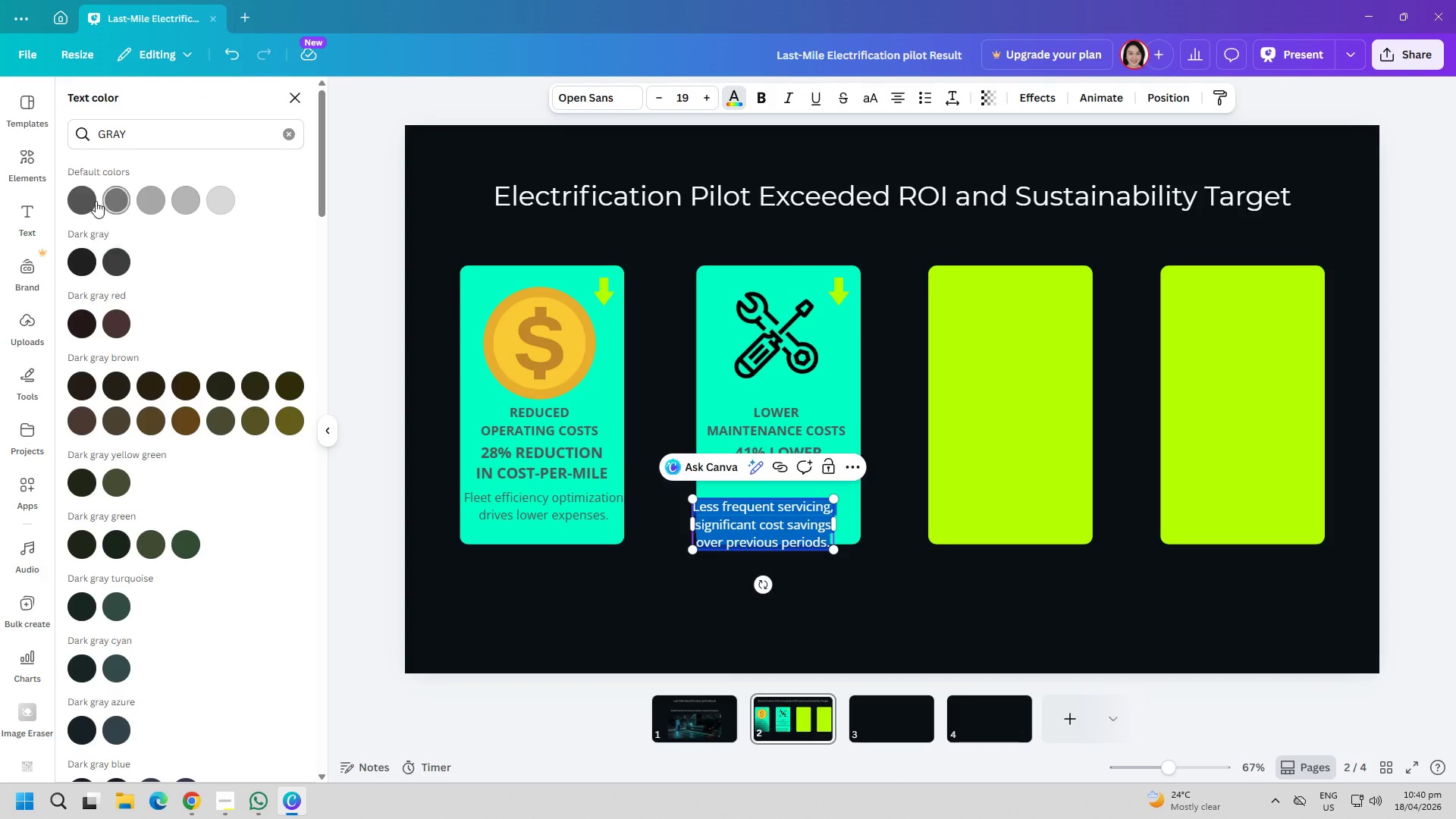 
left_click([89, 201])
 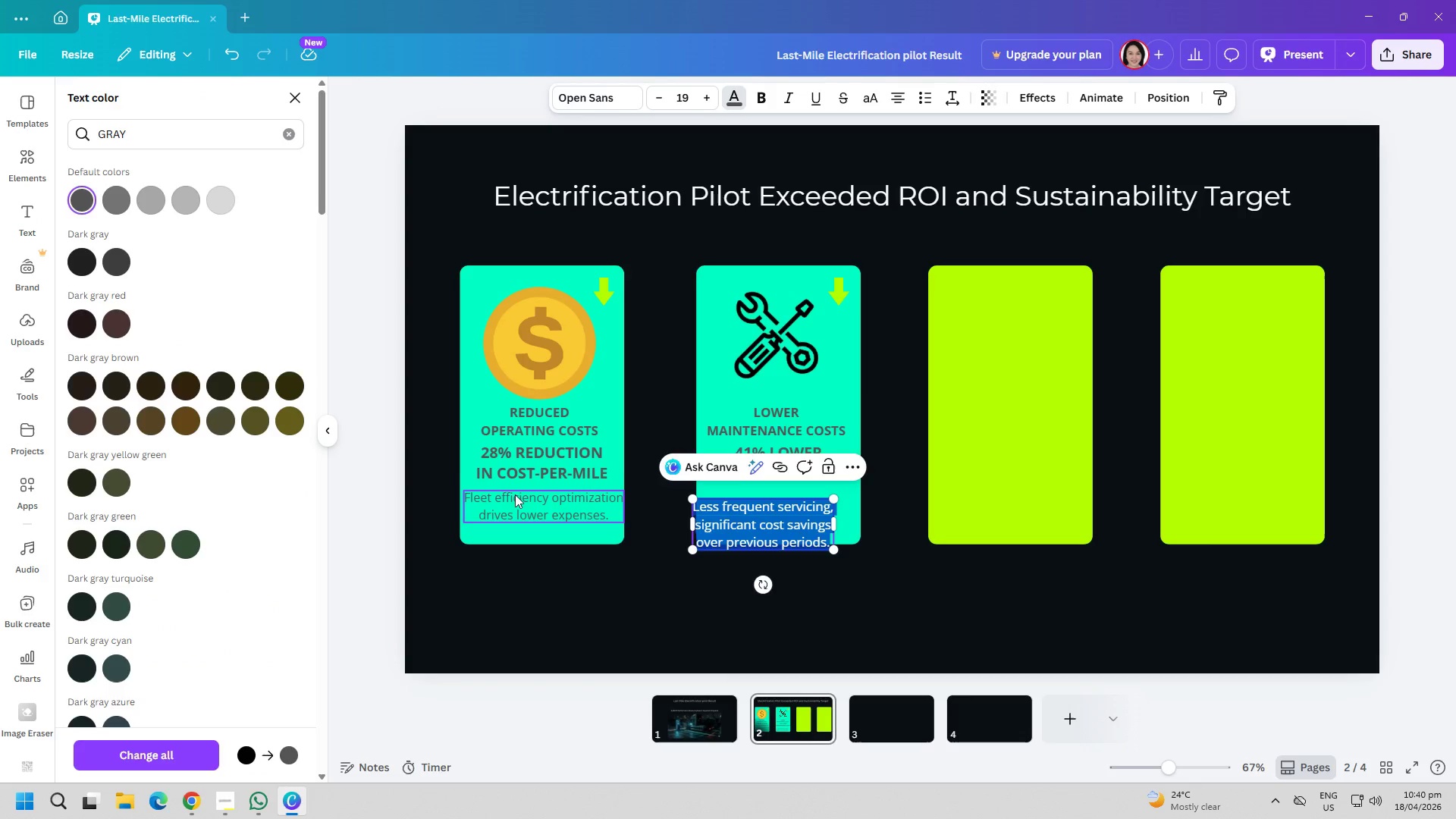 
left_click([516, 499])
 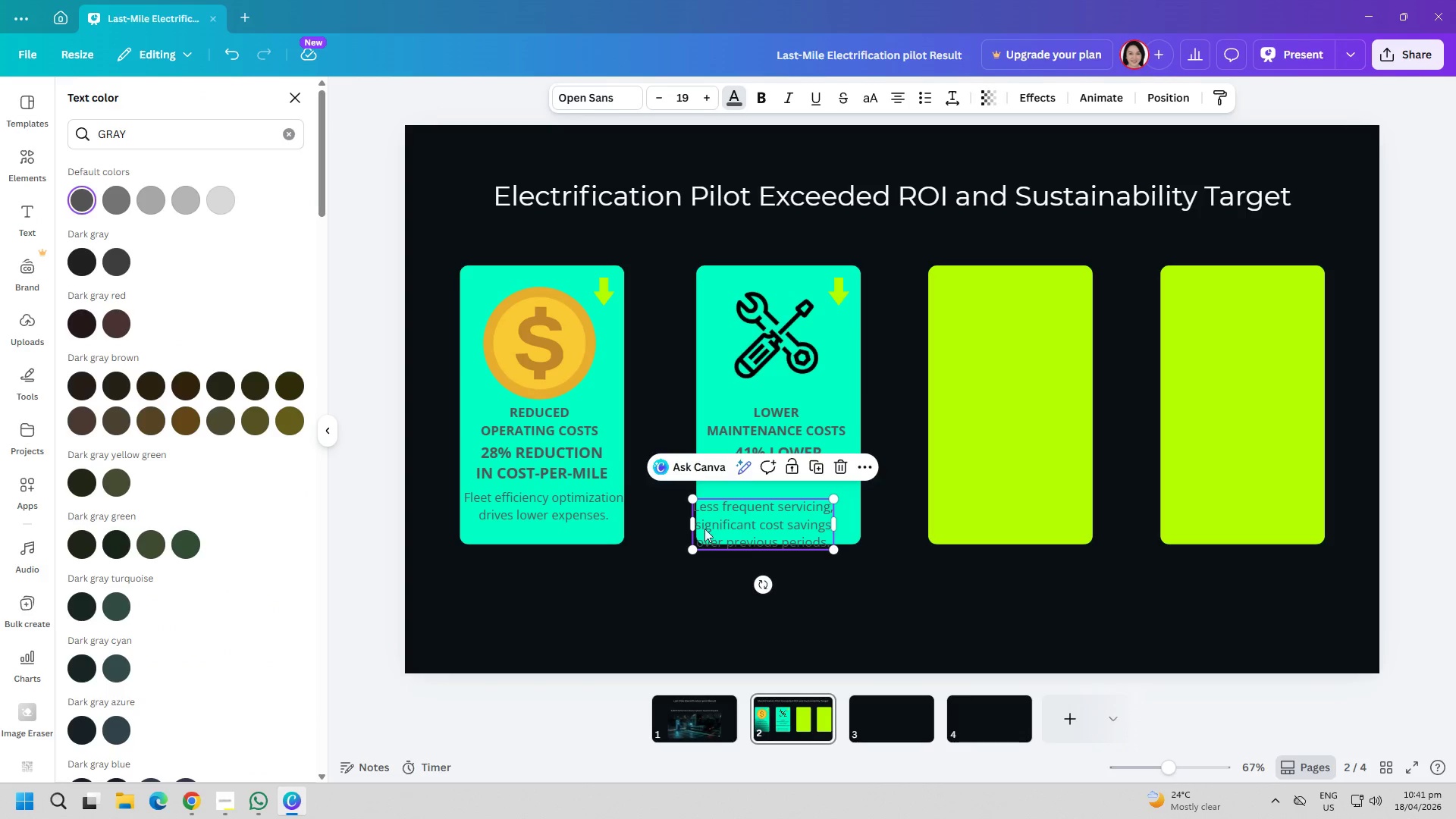 
double_click([541, 512])
 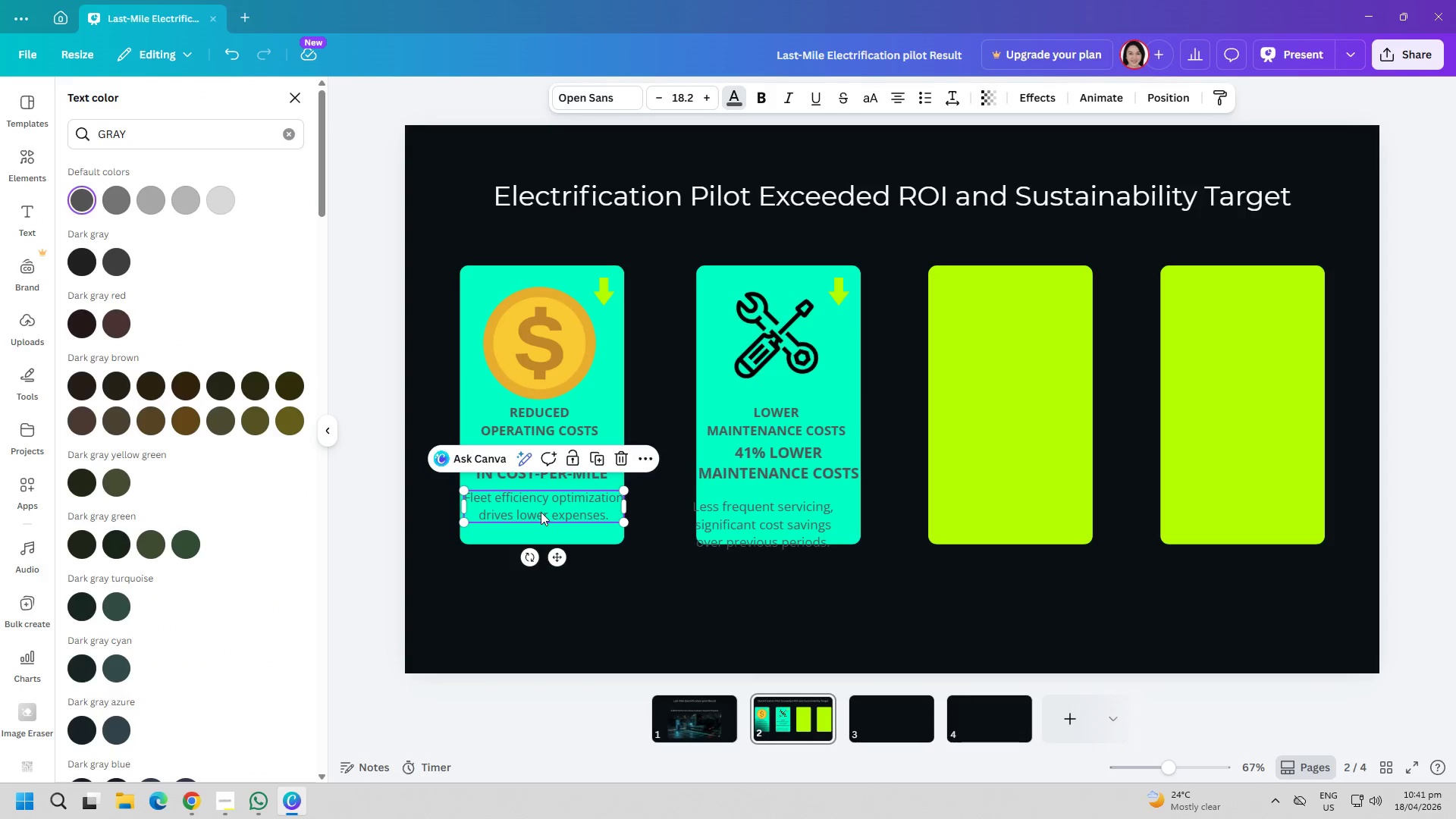 
triple_click([541, 512])
 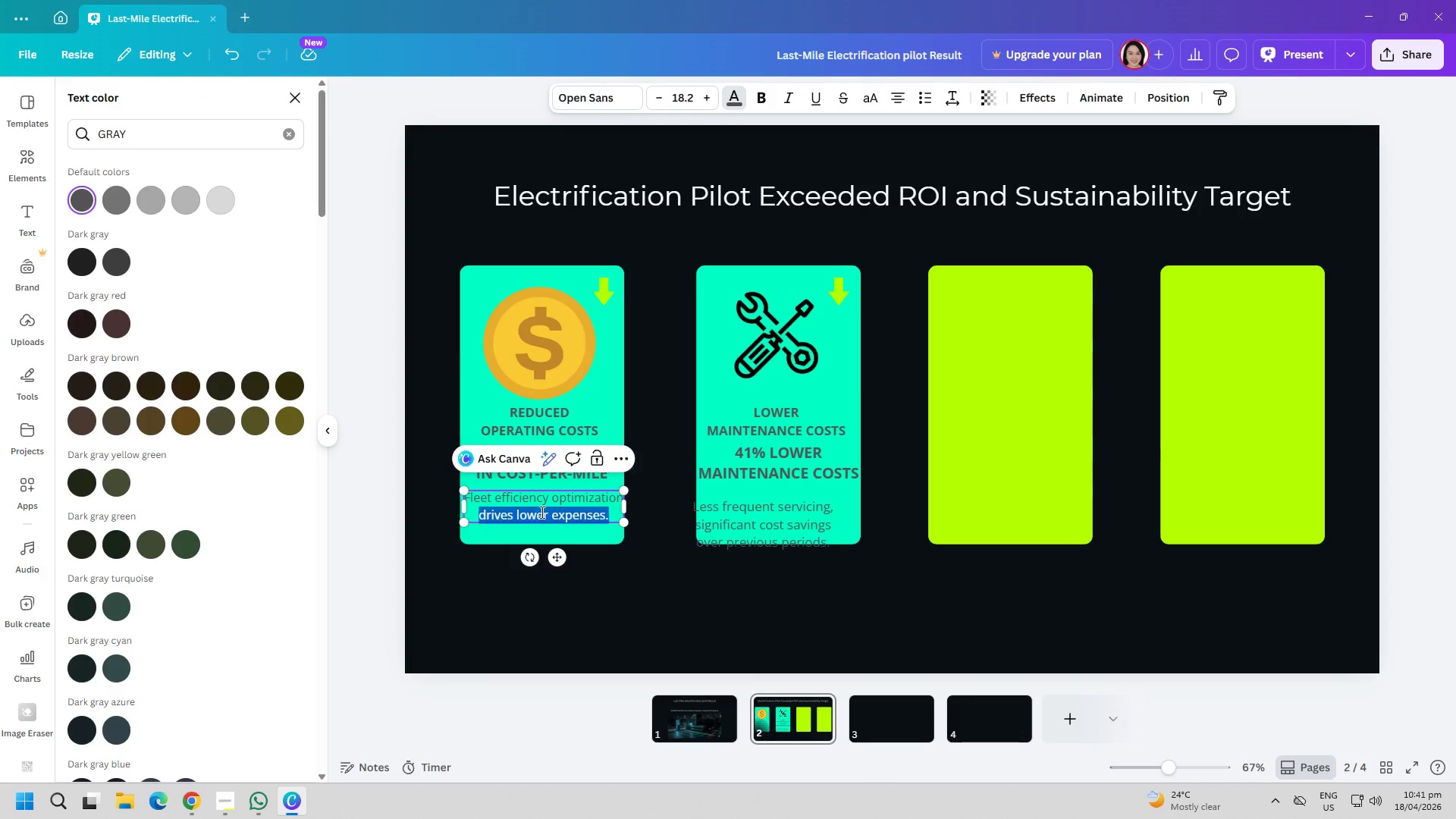 
triple_click([541, 512])
 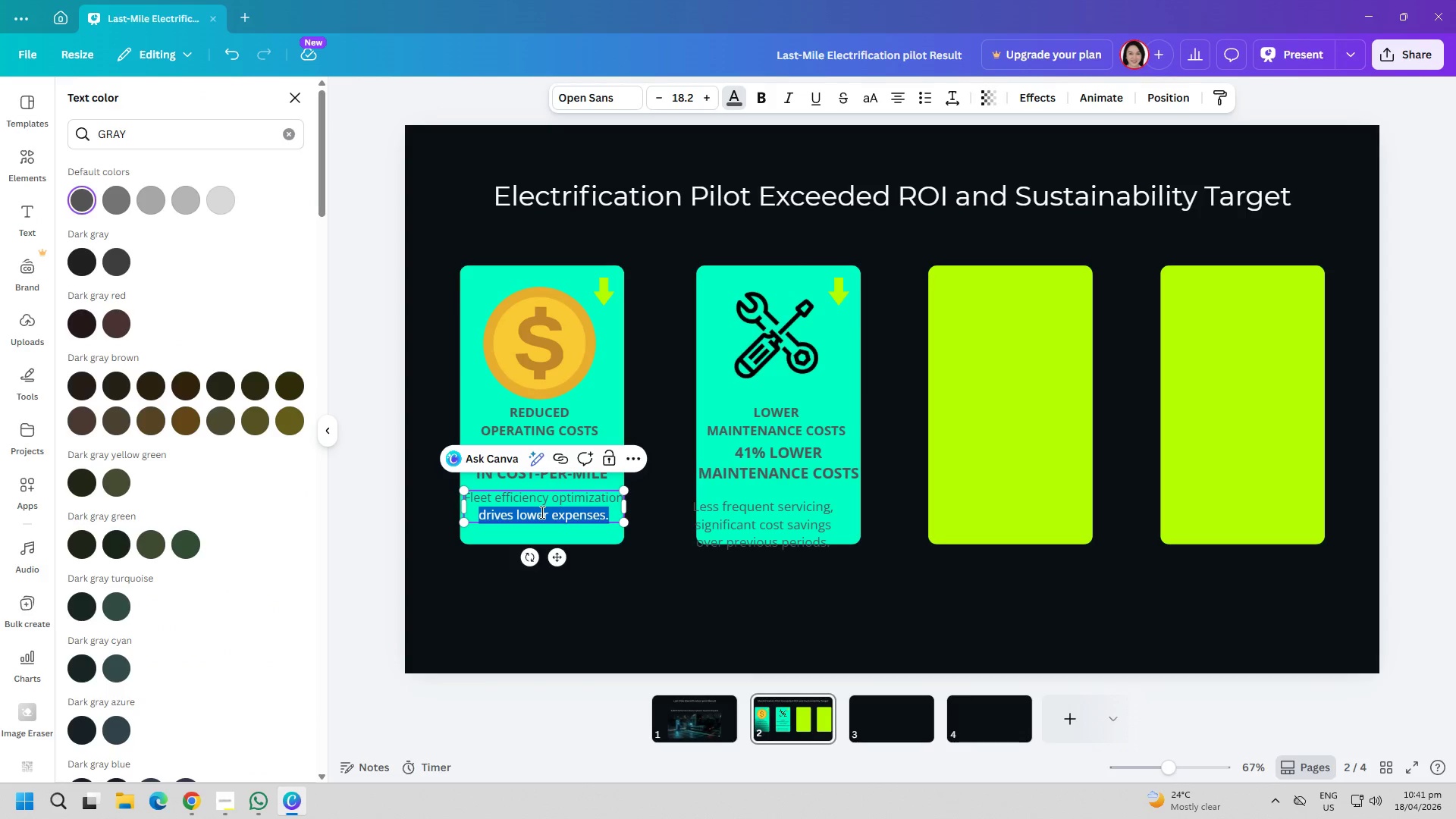 
triple_click([541, 512])
 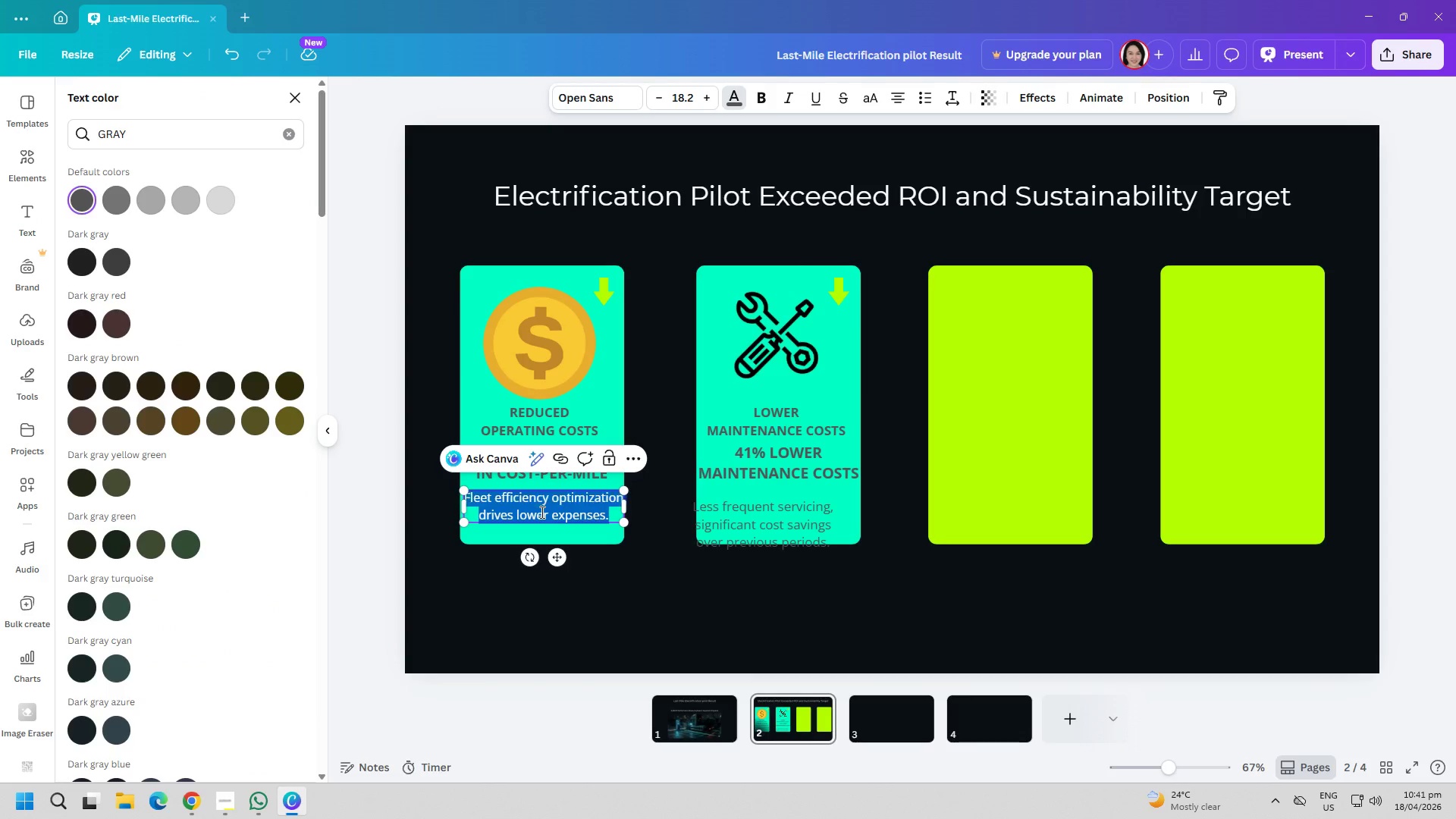 
key(Control+ControlLeft)
 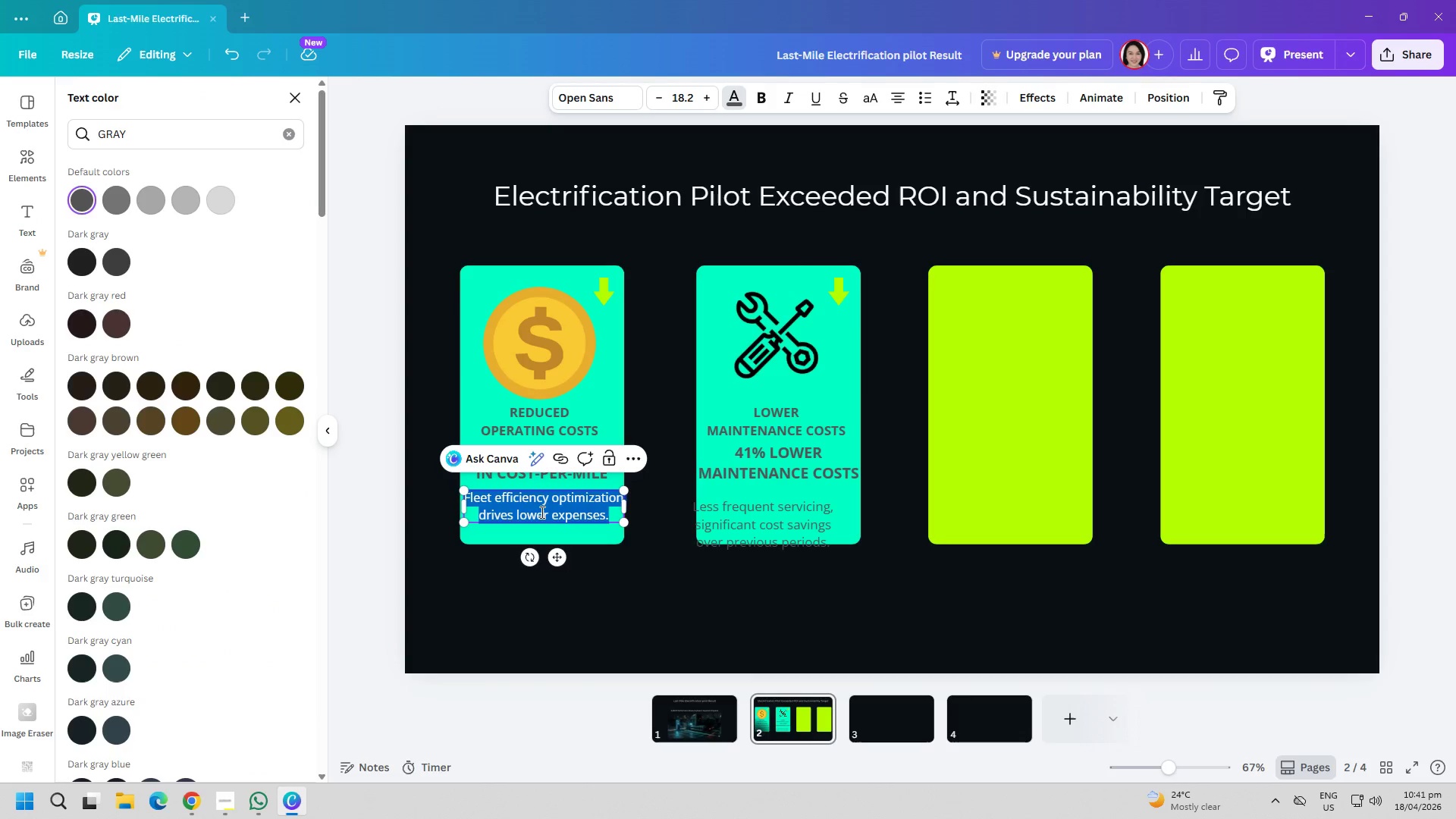 
key(Control+A)
 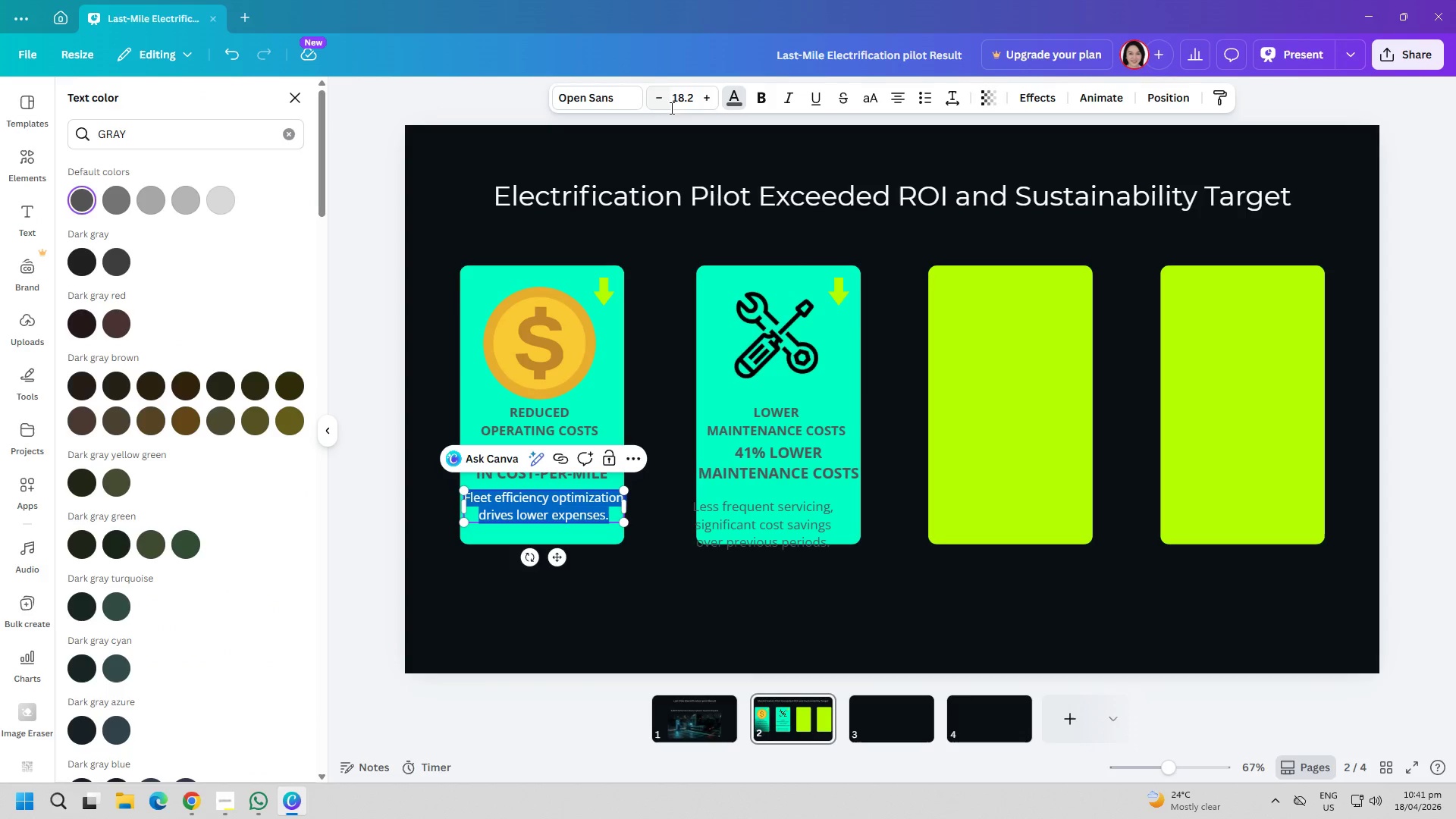 
left_click([680, 99])
 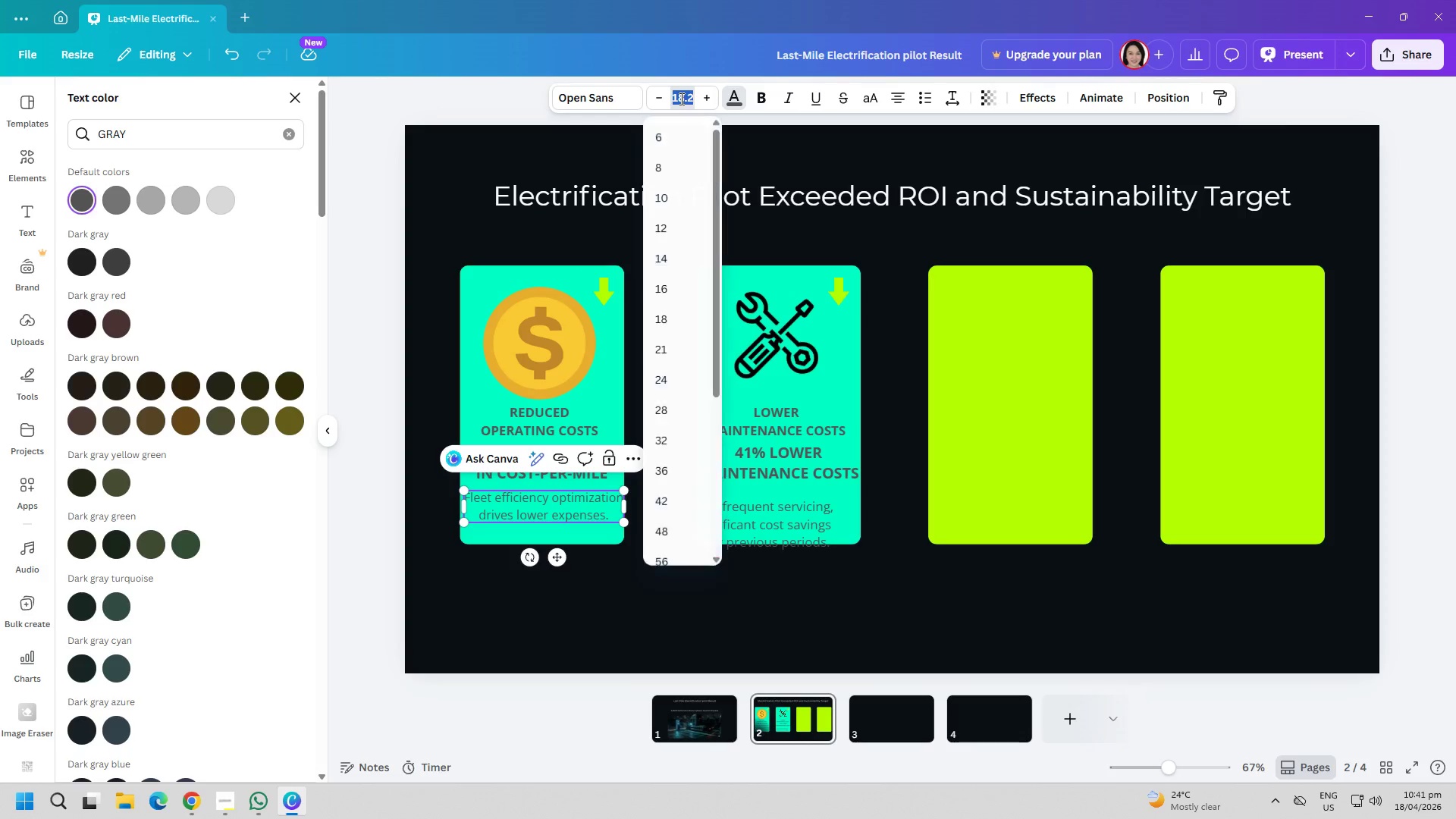 
type(18)
 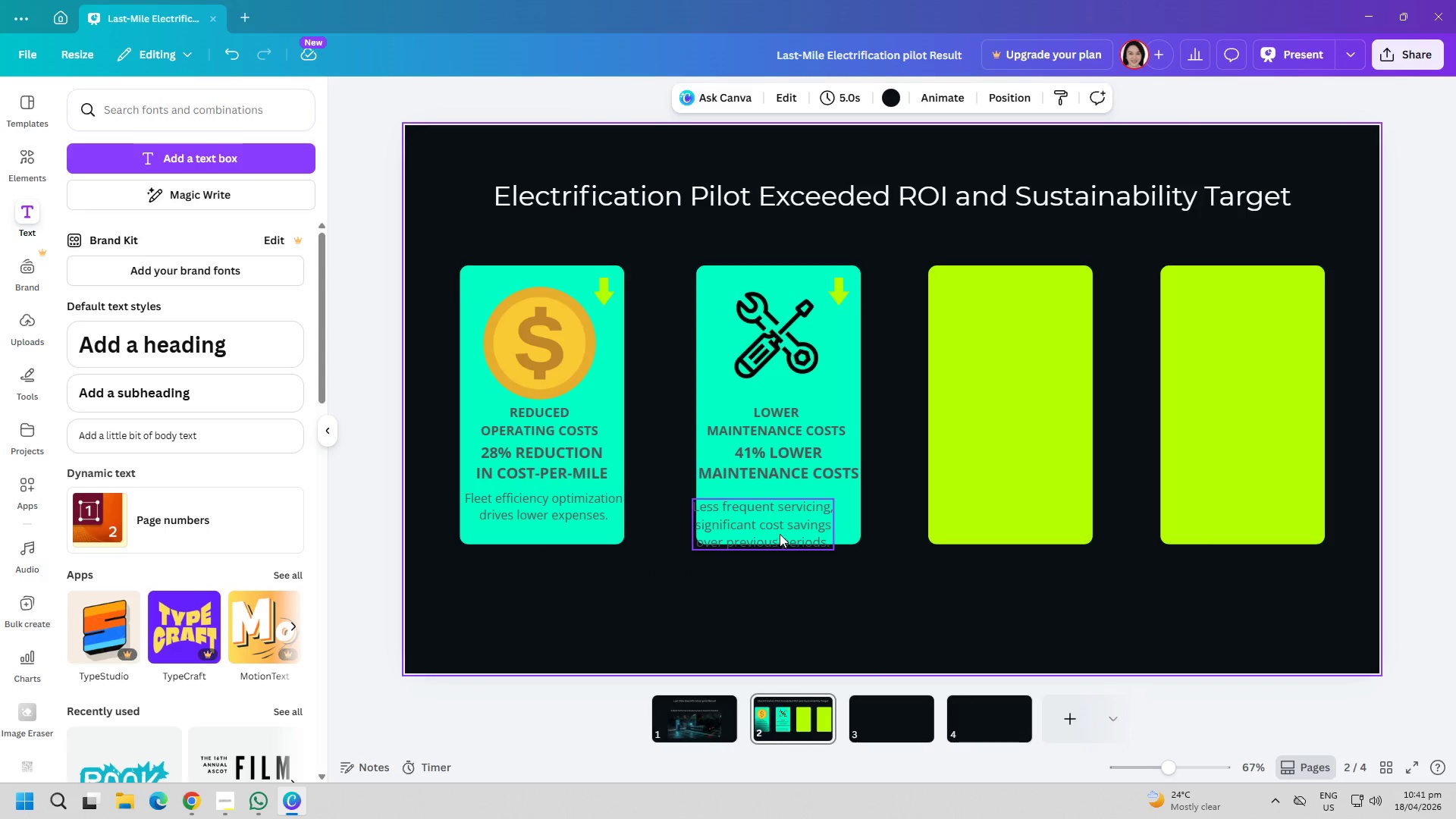 
left_click_drag(start_coordinate=[778, 526], to_coordinate=[781, 505])
 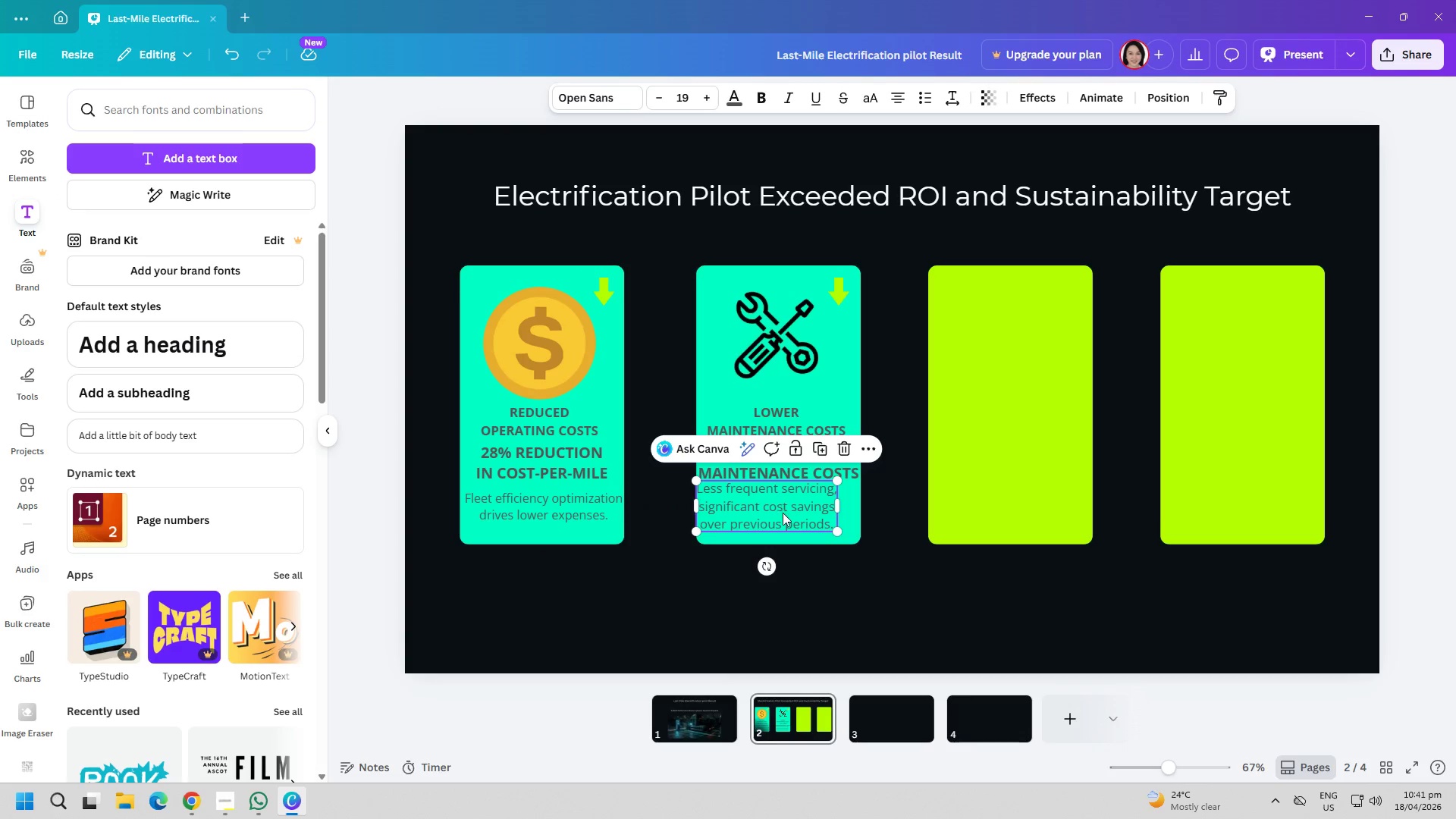 
left_click_drag(start_coordinate=[784, 519], to_coordinate=[789, 525])
 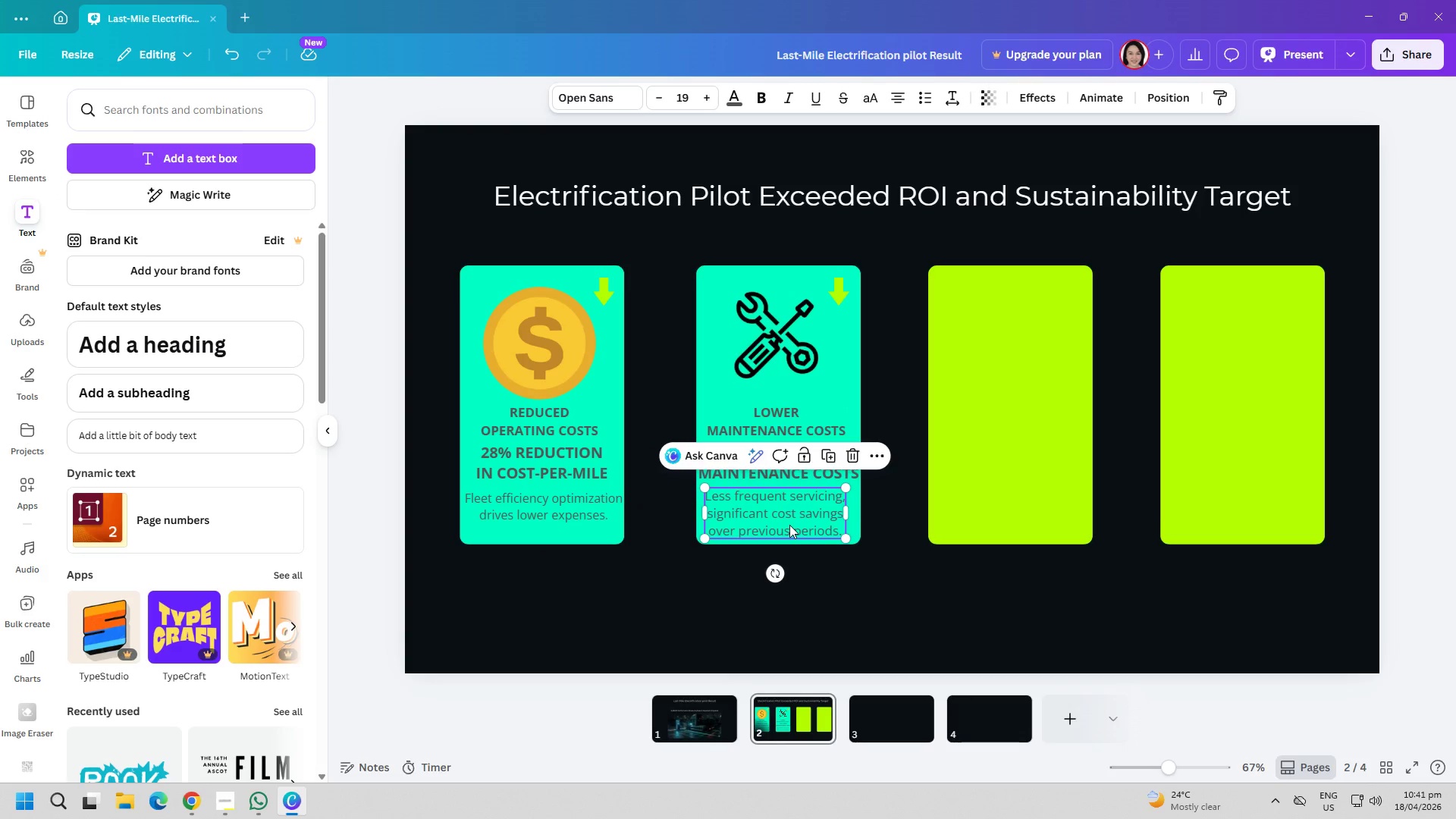 
double_click([789, 525])
 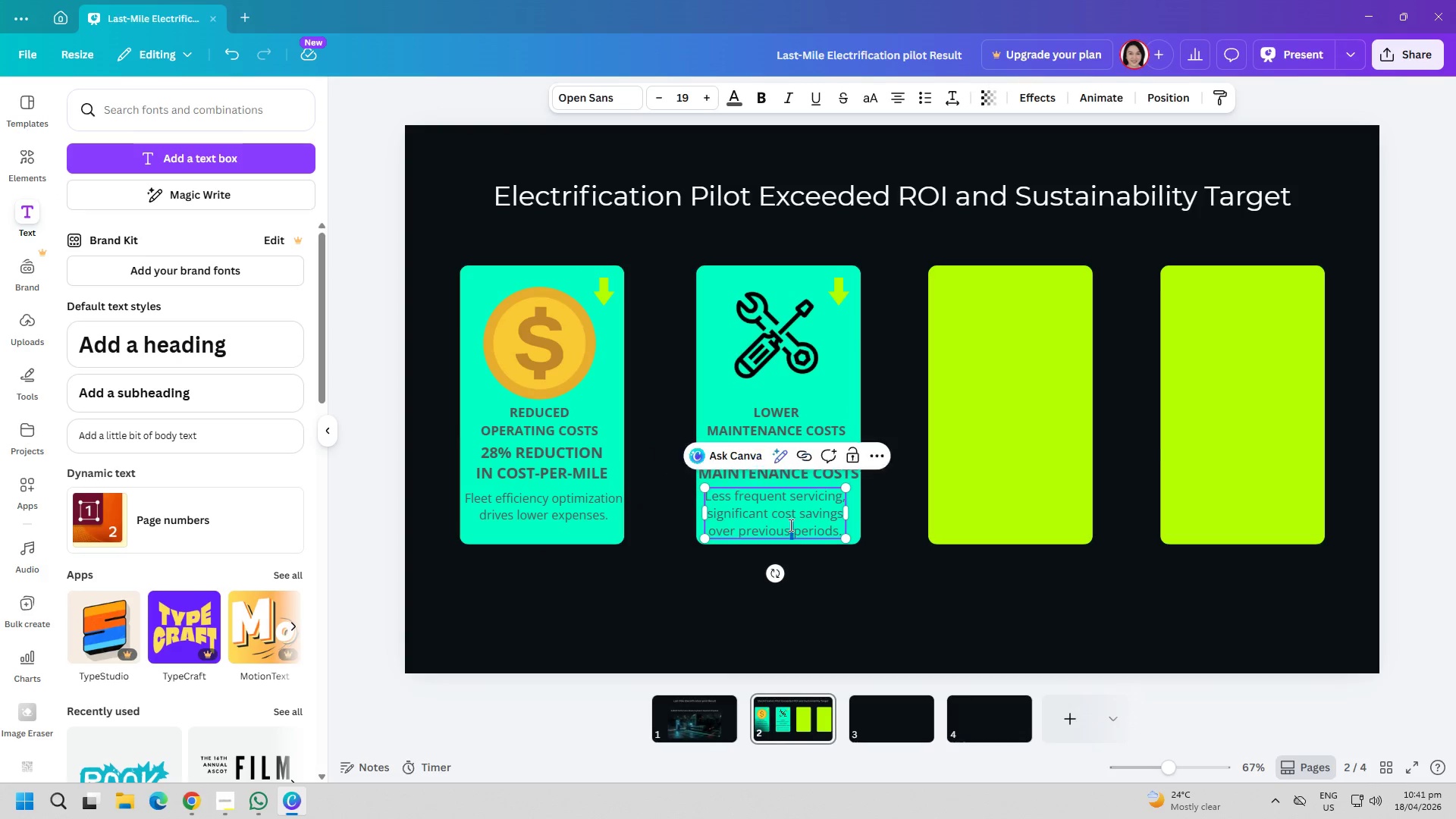 
key(Control+ControlLeft)
 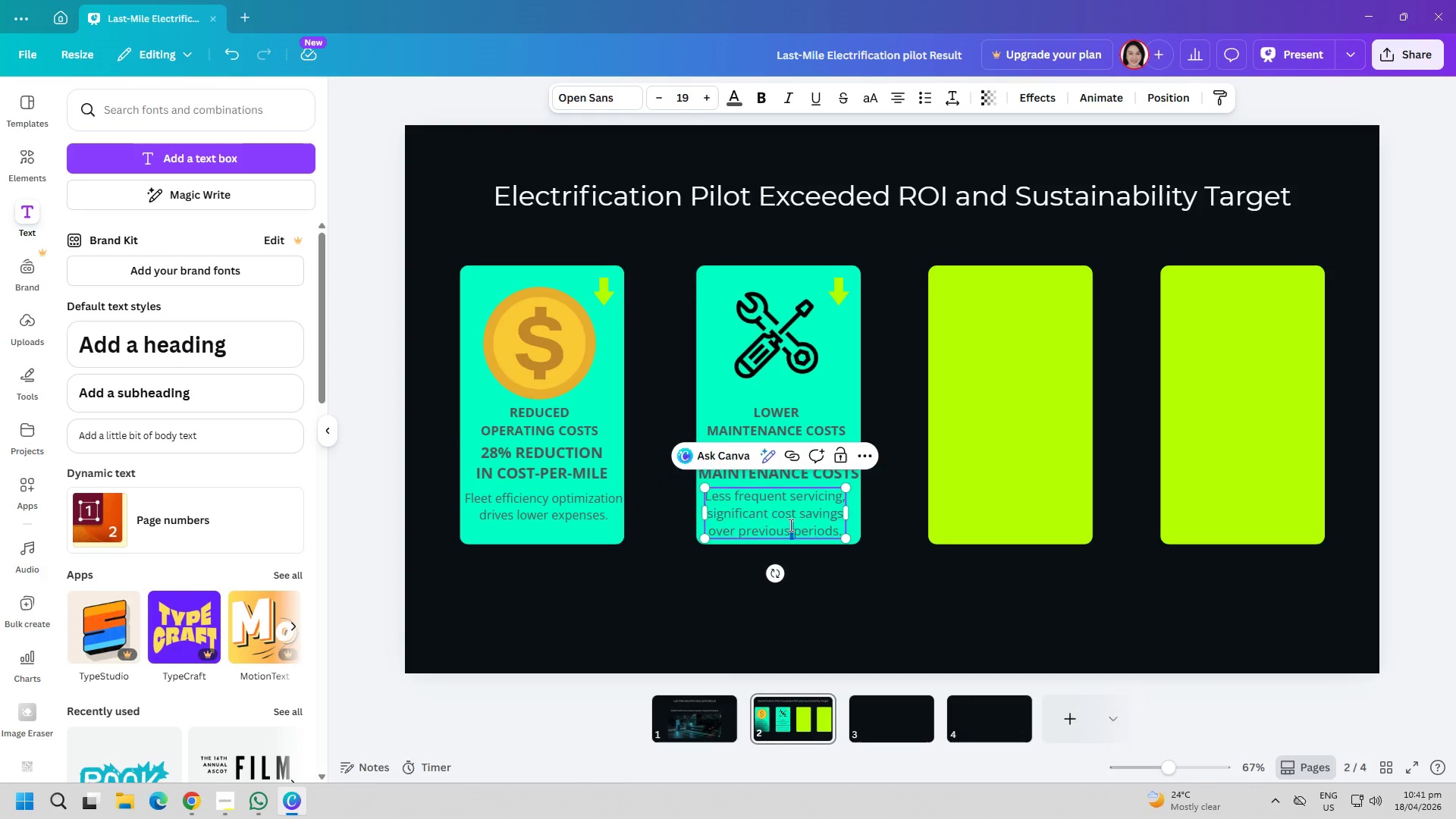 
key(Control+A)
 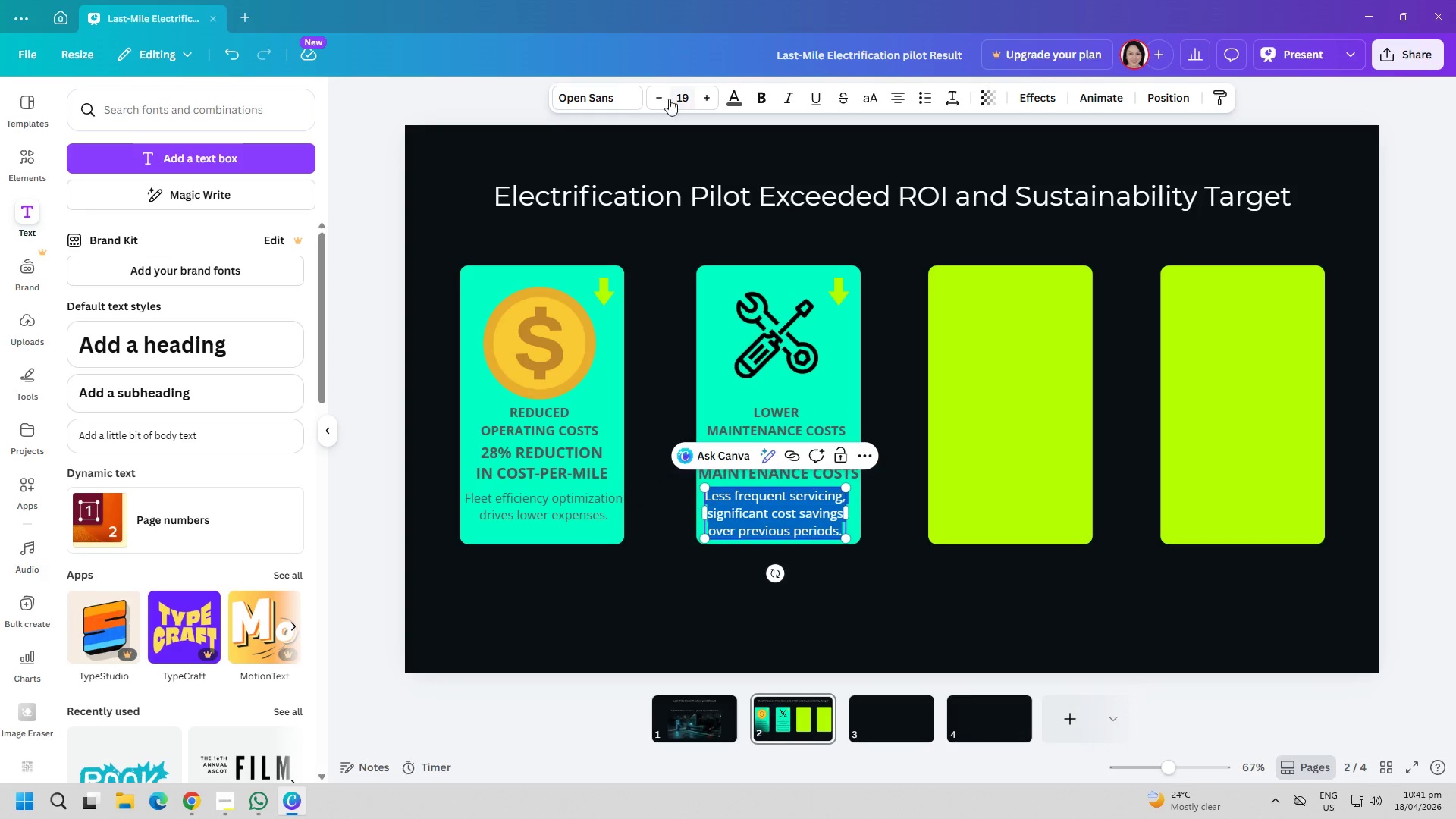 
left_click([662, 96])
 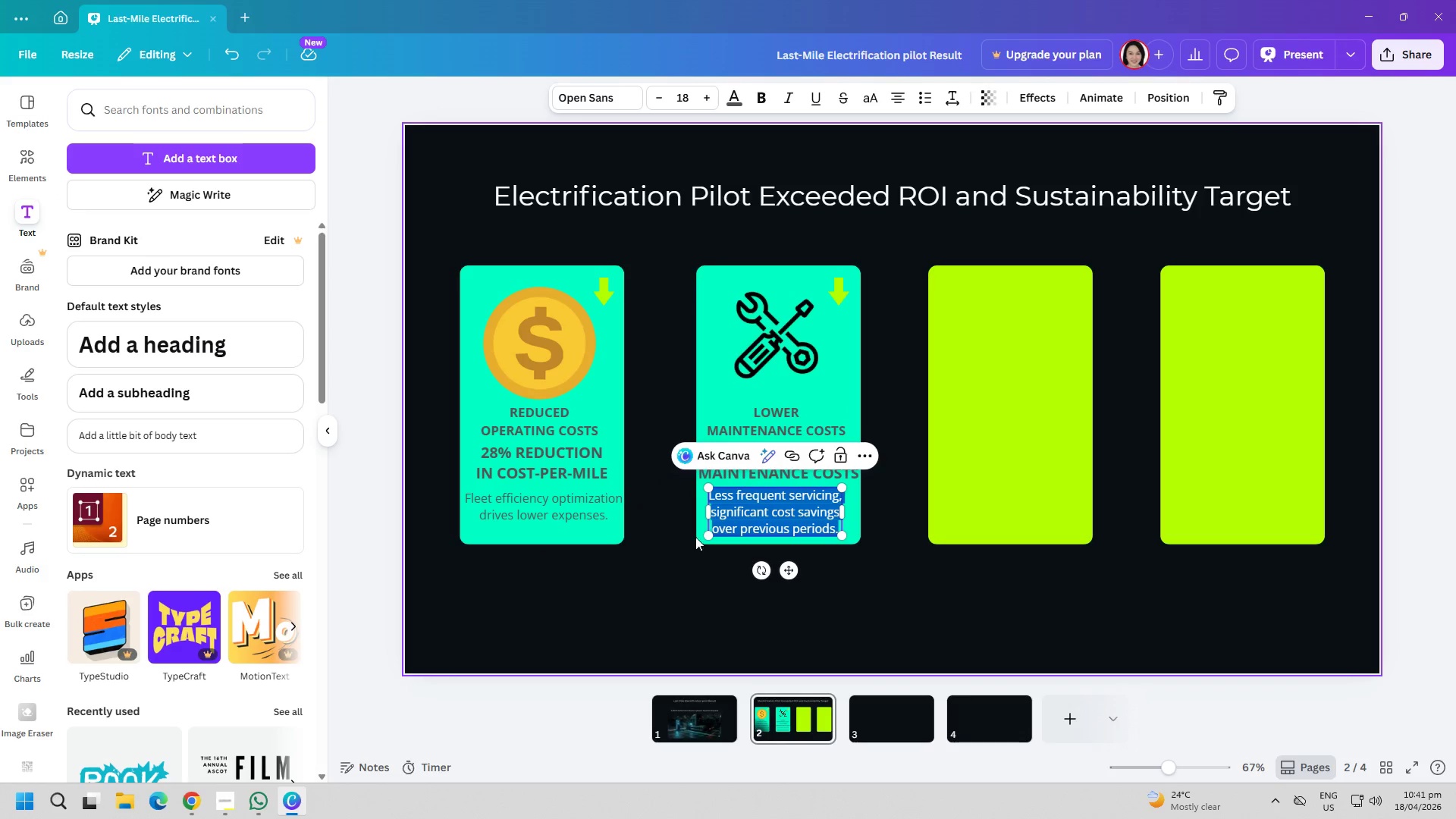 
left_click([701, 585])
 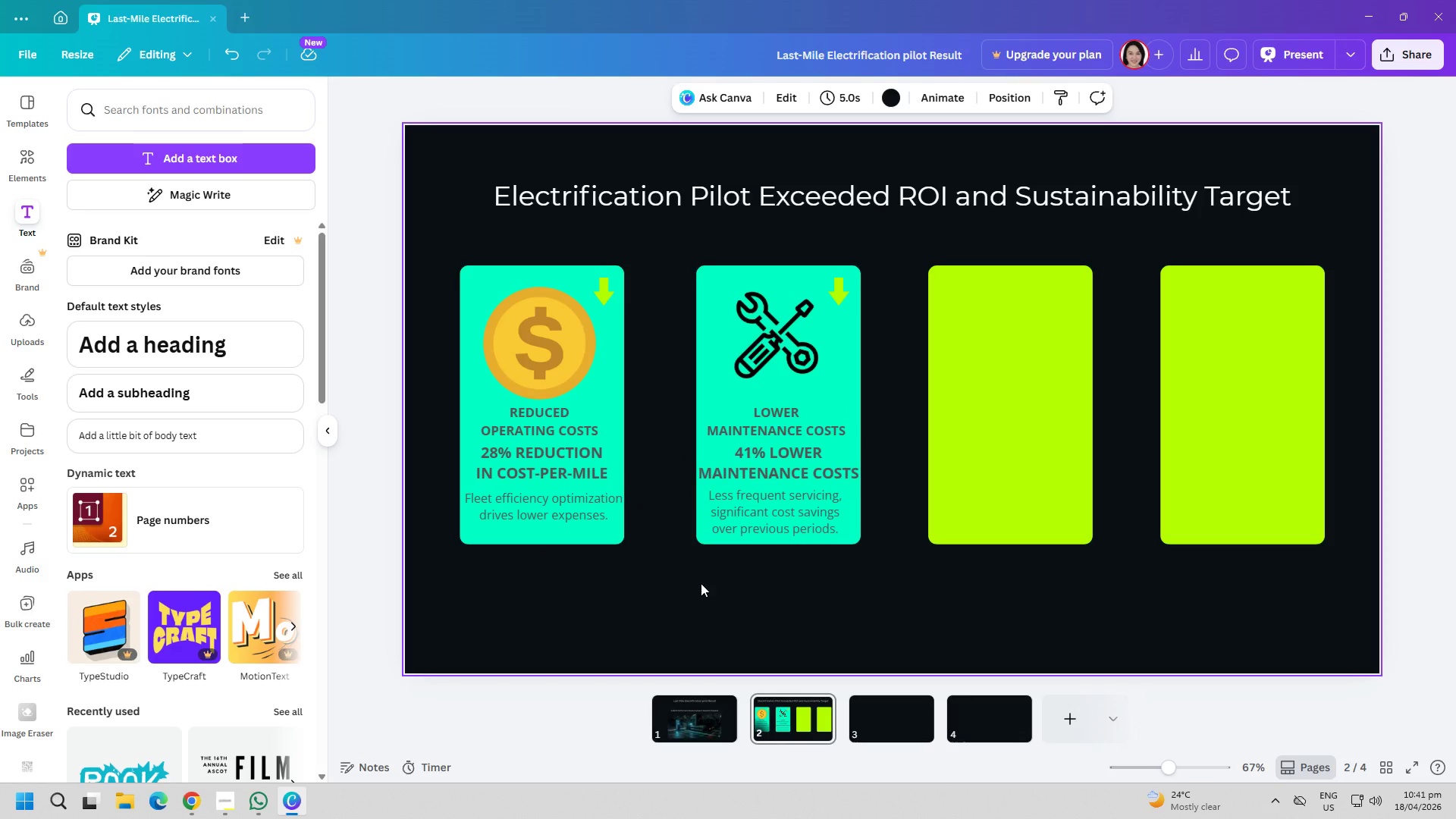 
left_click_drag(start_coordinate=[585, 510], to_coordinate=[584, 517])
 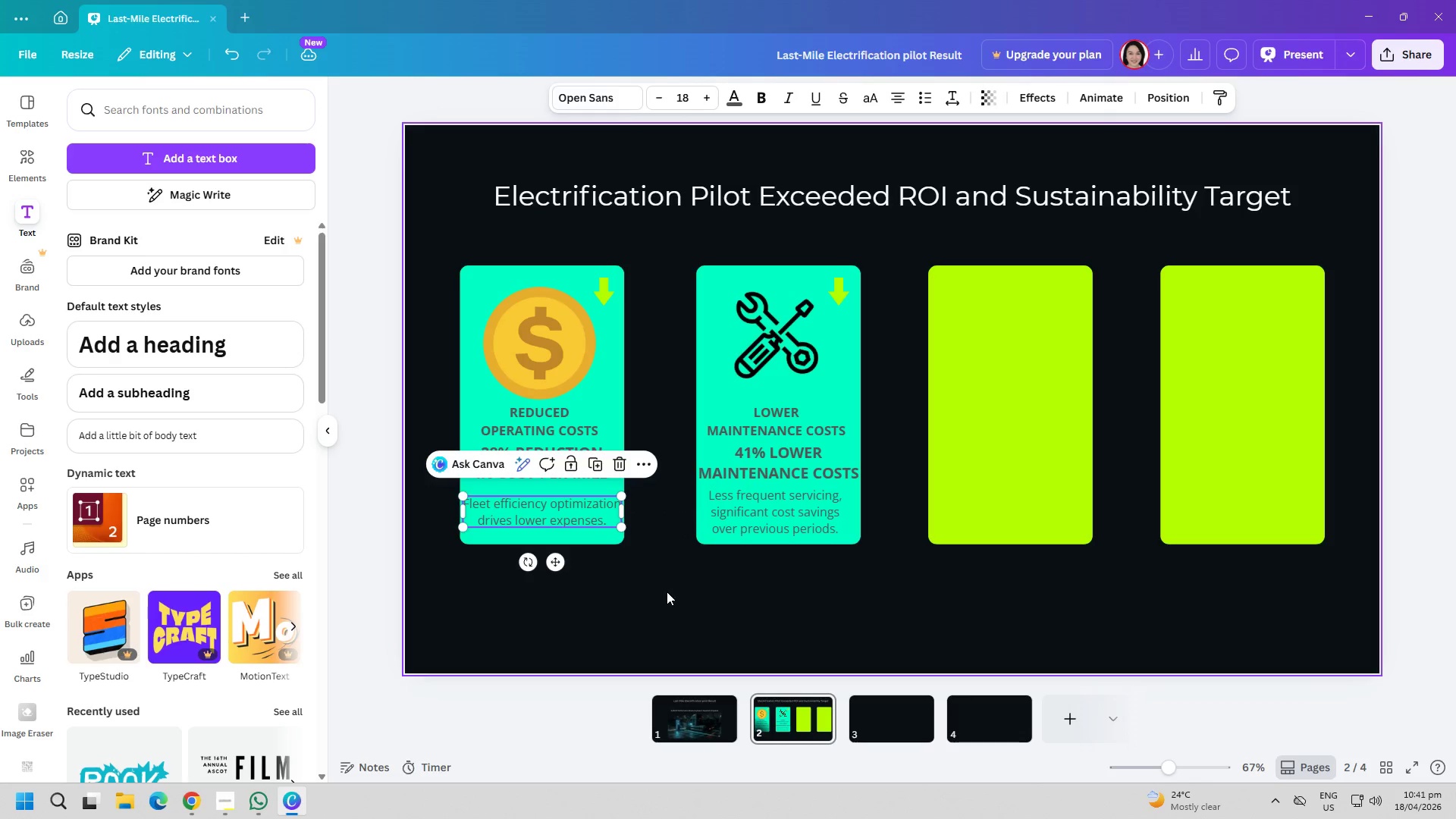 
left_click([667, 592])
 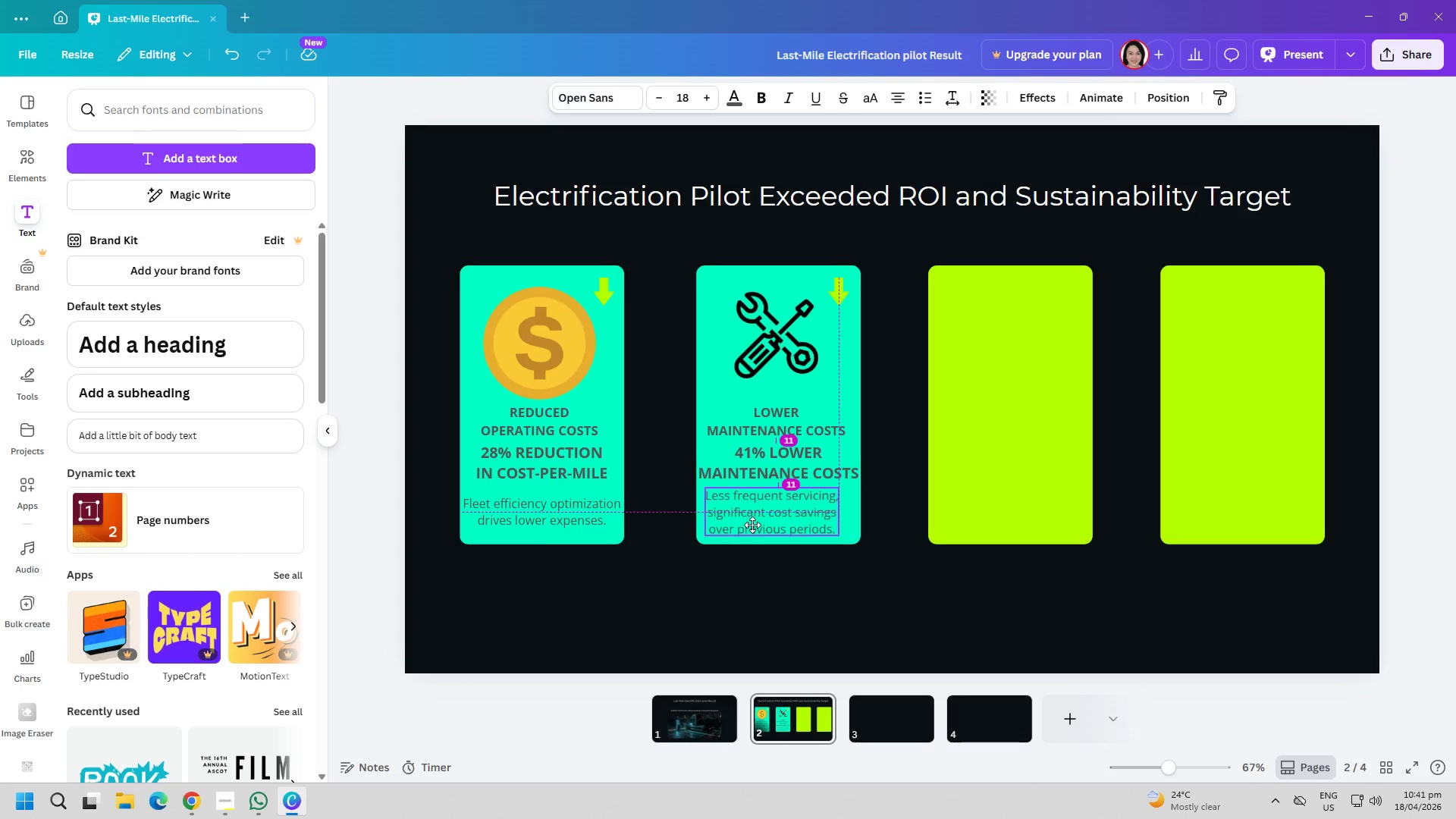 
left_click([711, 624])
 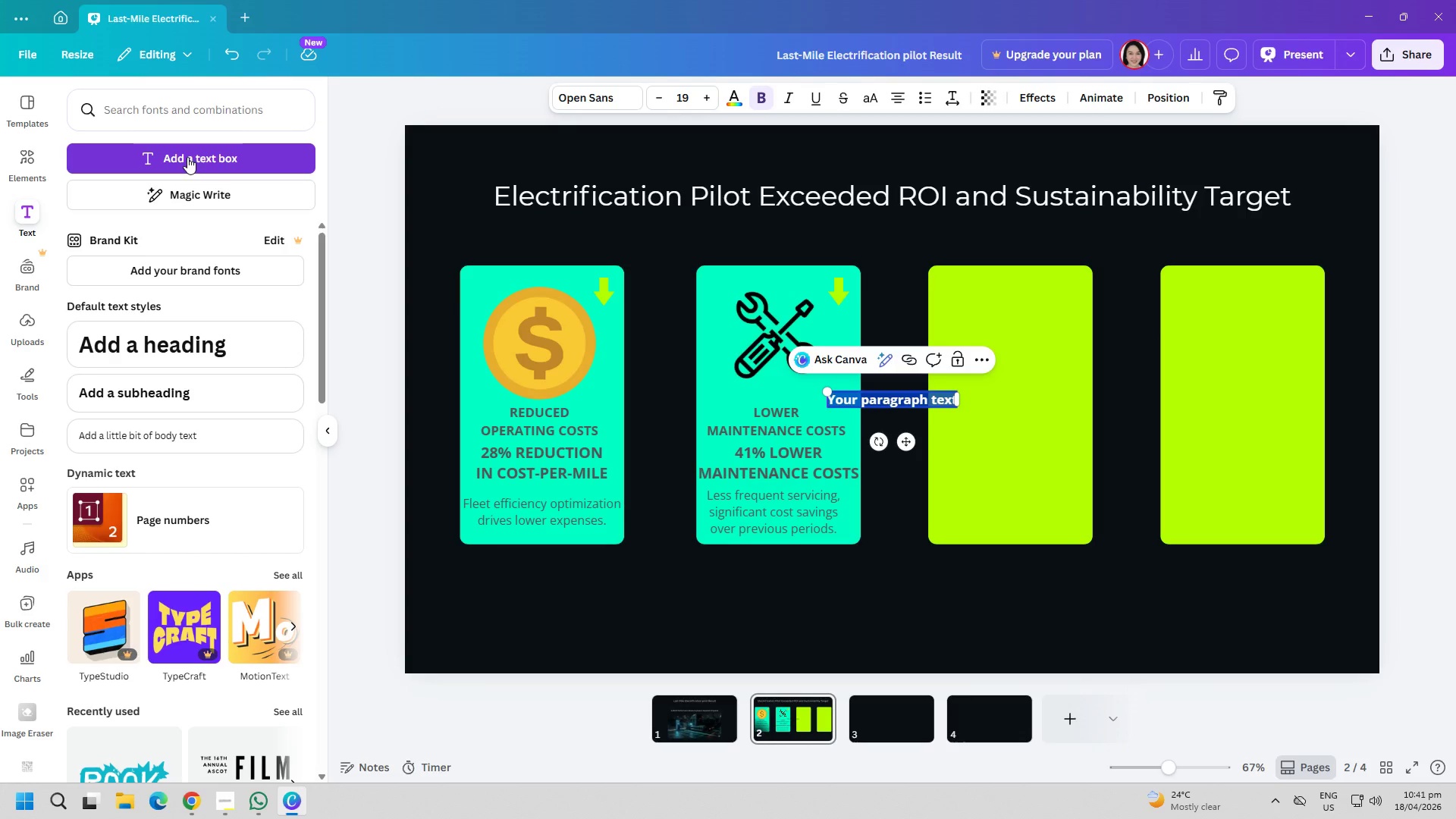 
wait(6.23)
 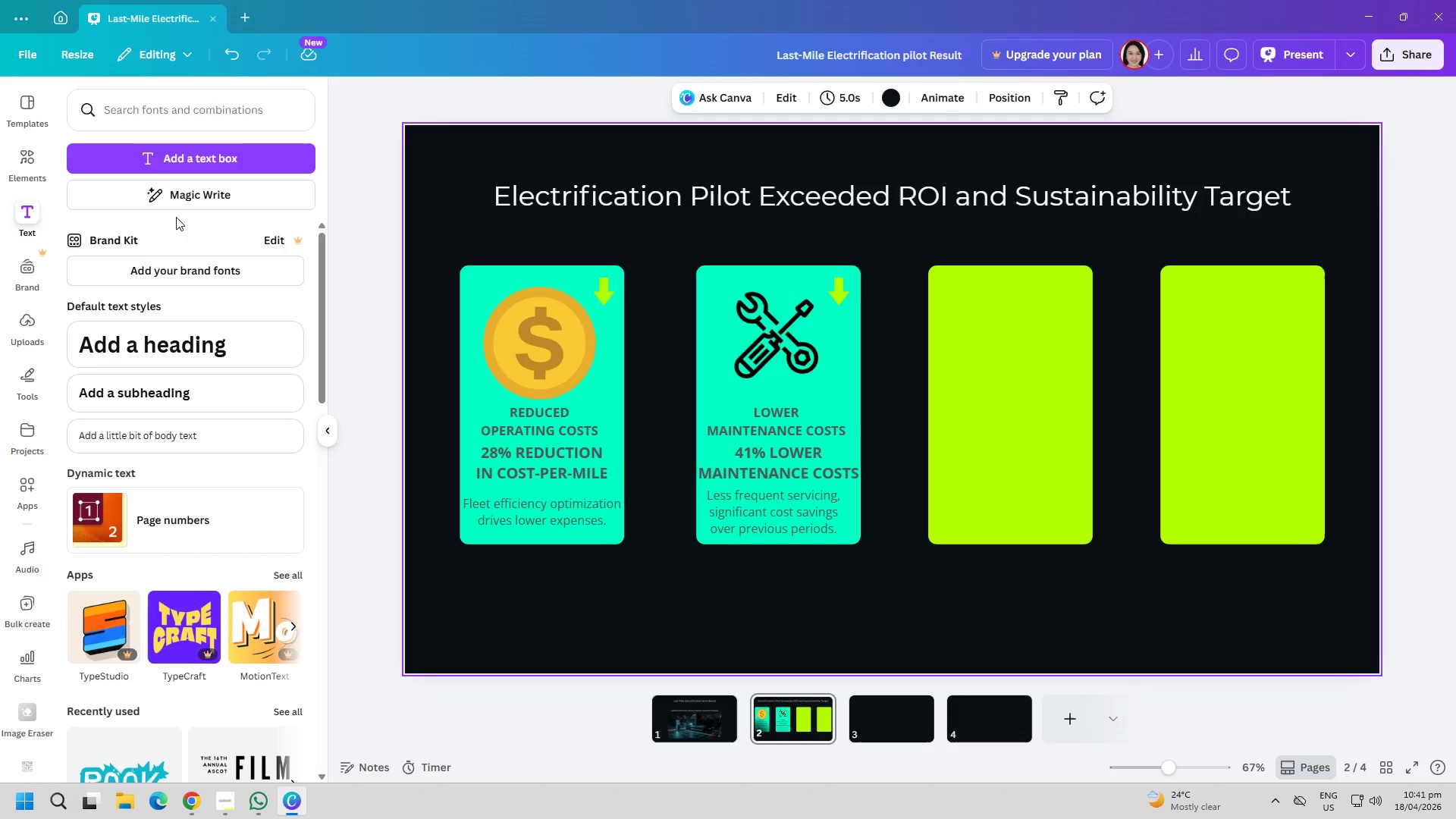 
type(INCREASED)
 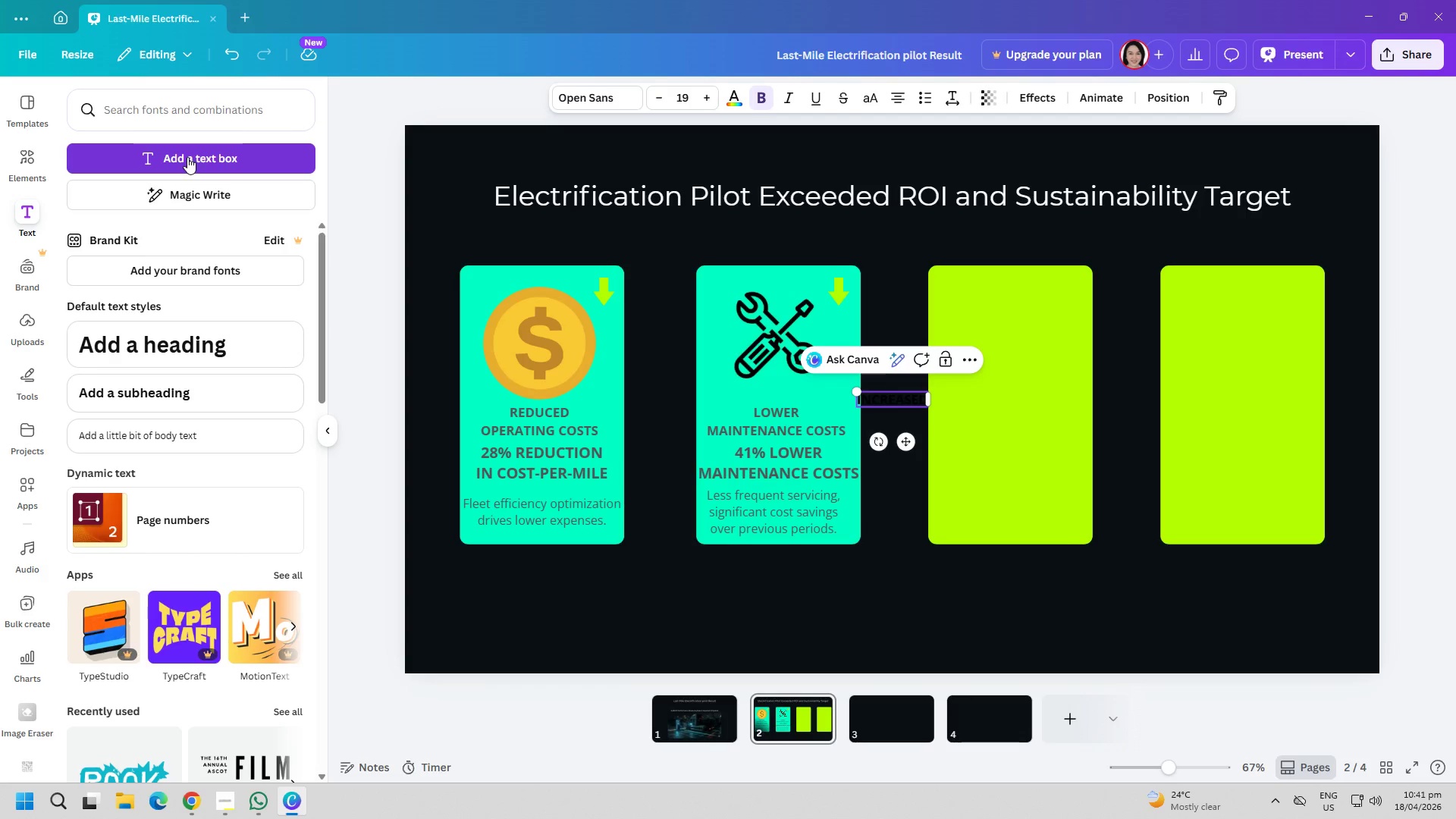 
key(Enter)
 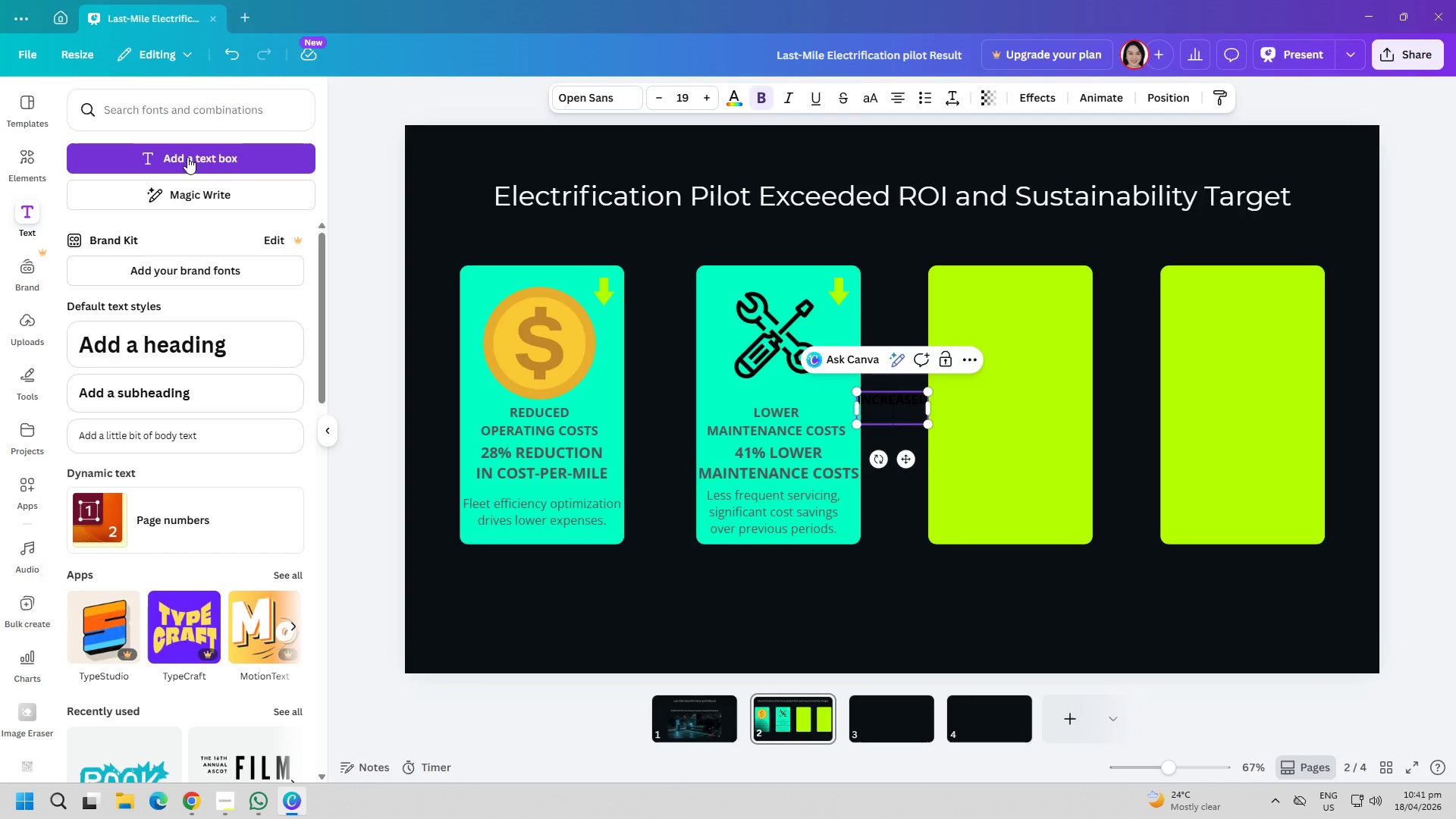 
type(CHARGING UPTIWN)
key(Backspace)
type(ME)
 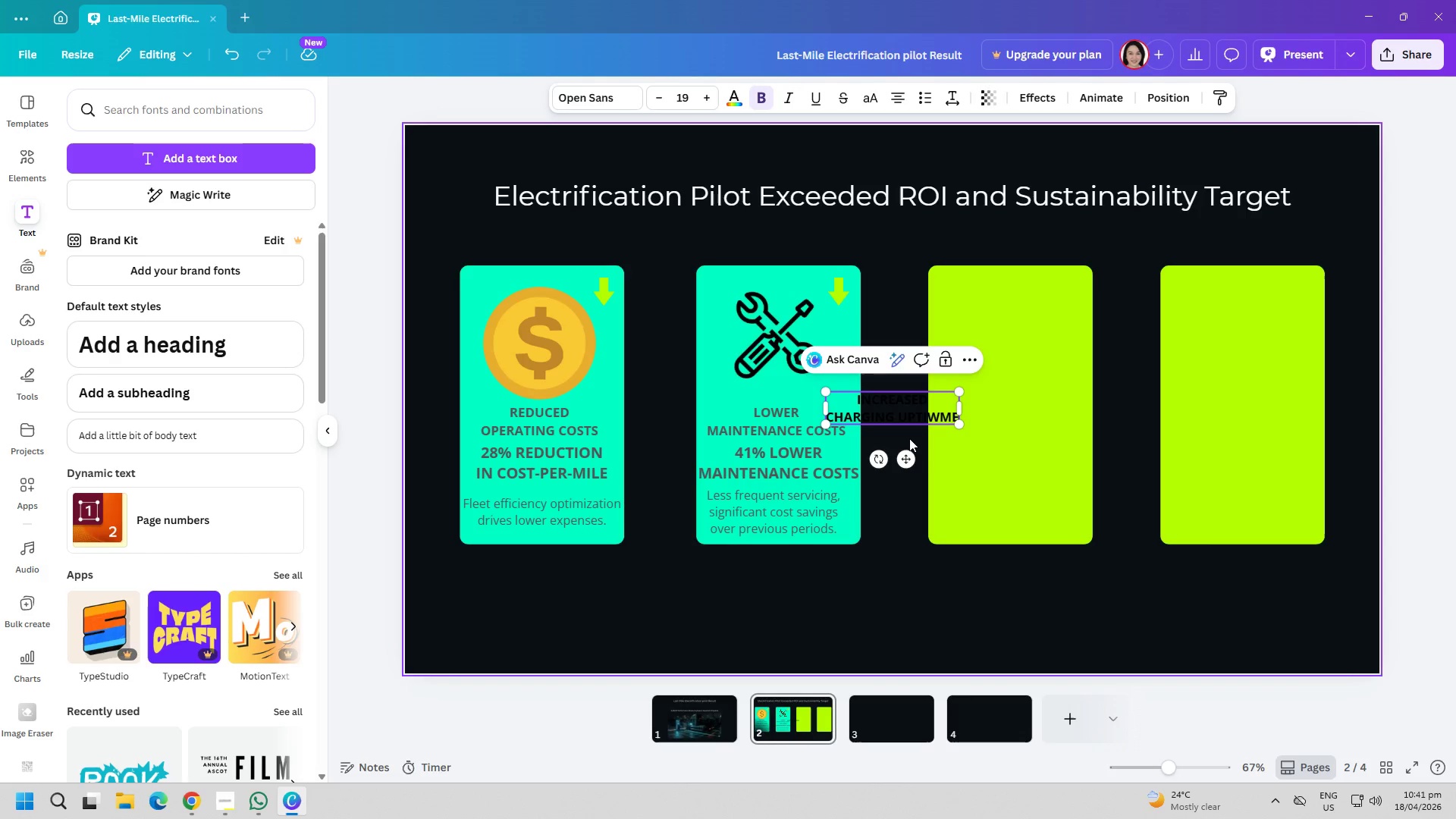 
key(Backspace)
key(Backspace)
key(Backspace)
key(Backspace)
type(IME)
 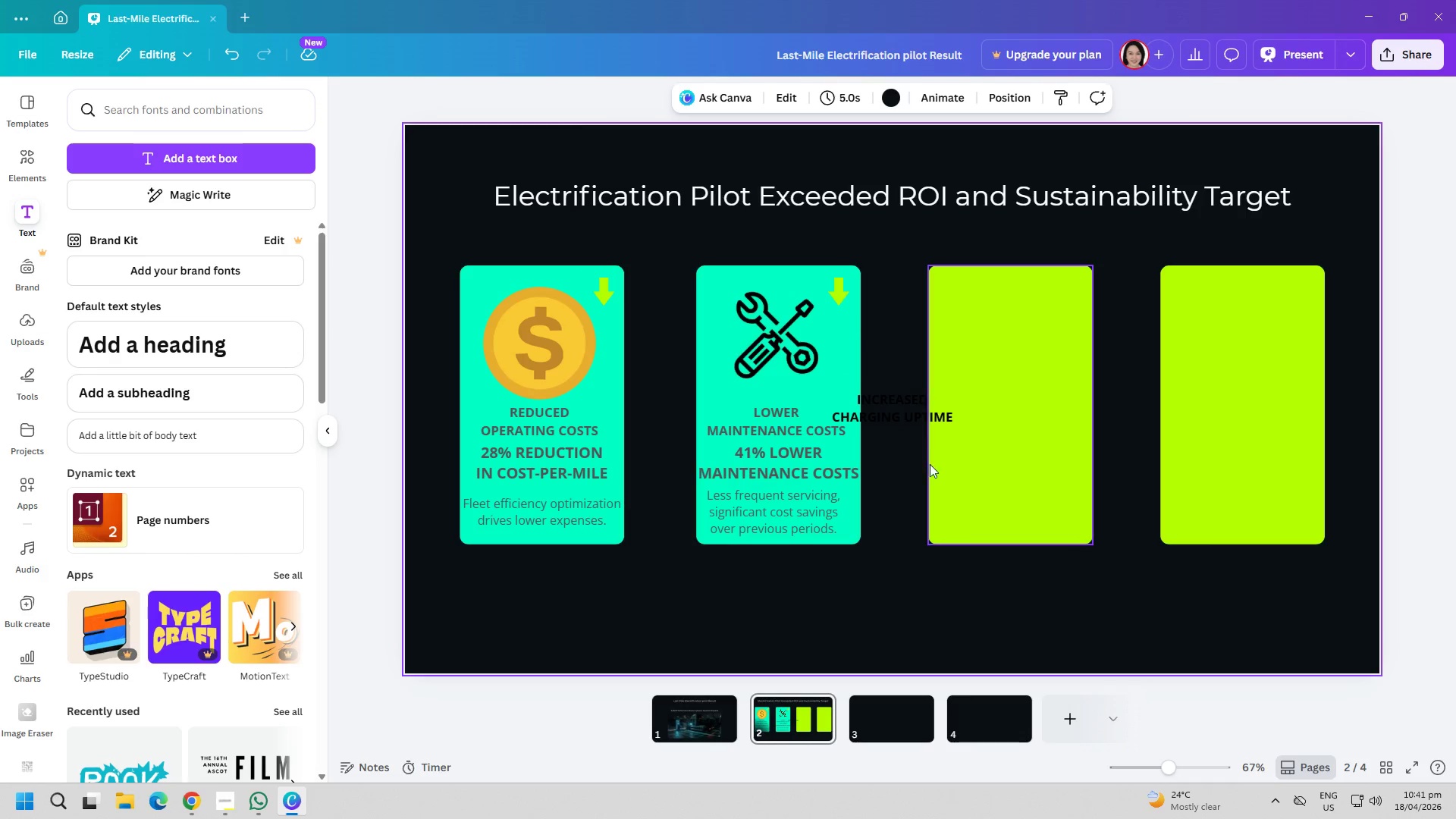 
left_click_drag(start_coordinate=[898, 416], to_coordinate=[1018, 431])
 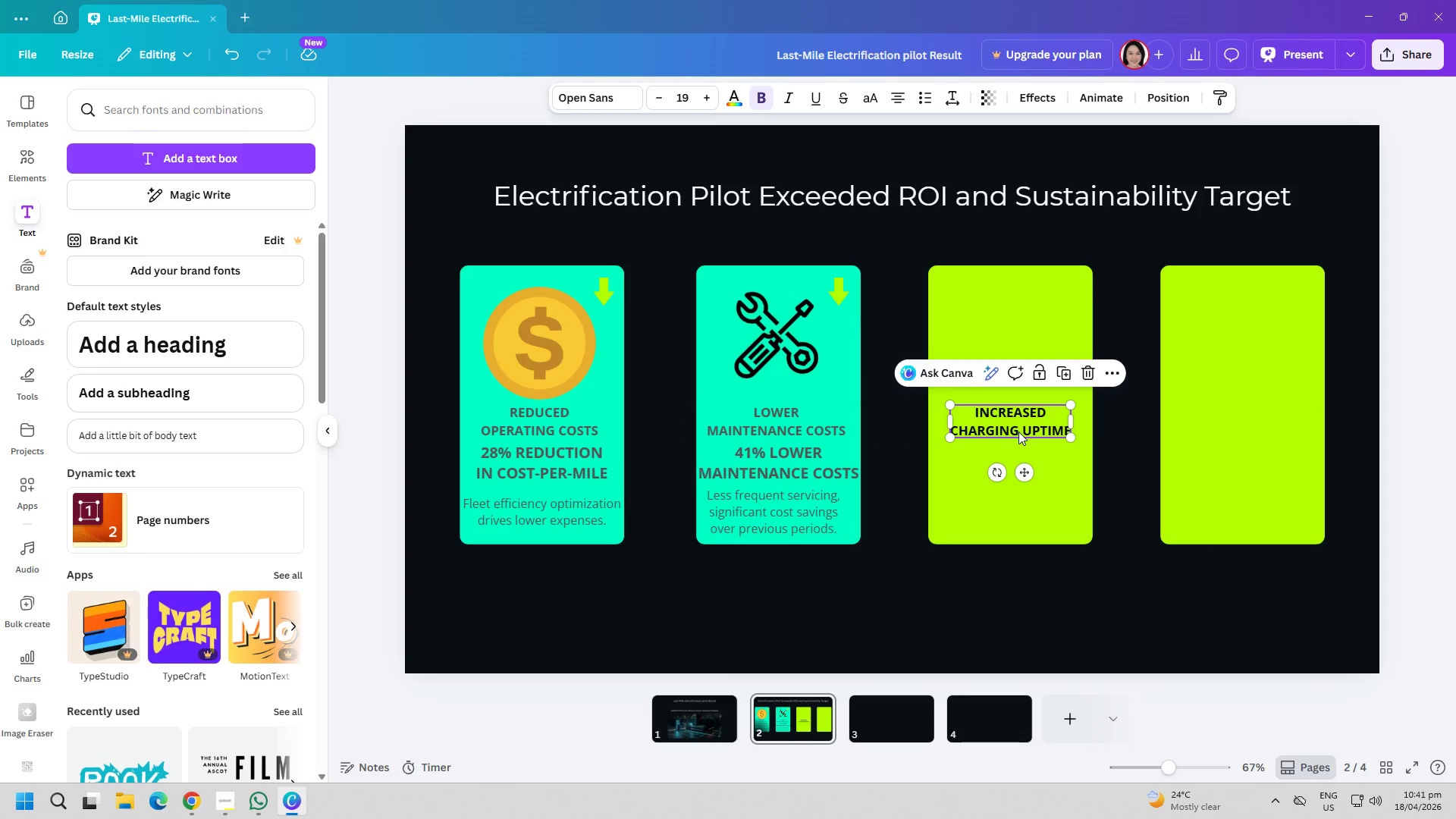 
double_click([1018, 431])
 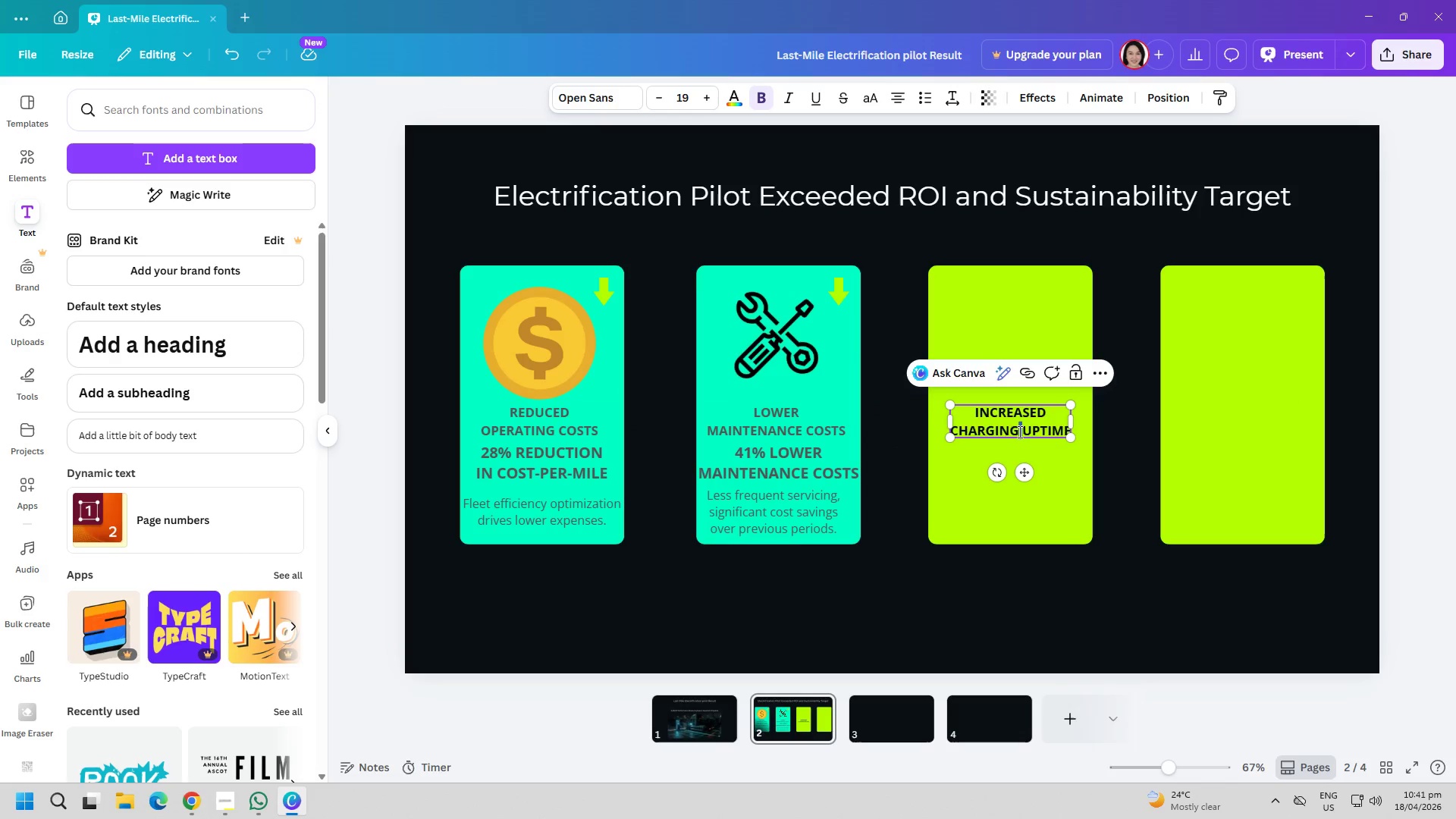 
triple_click([1018, 431])
 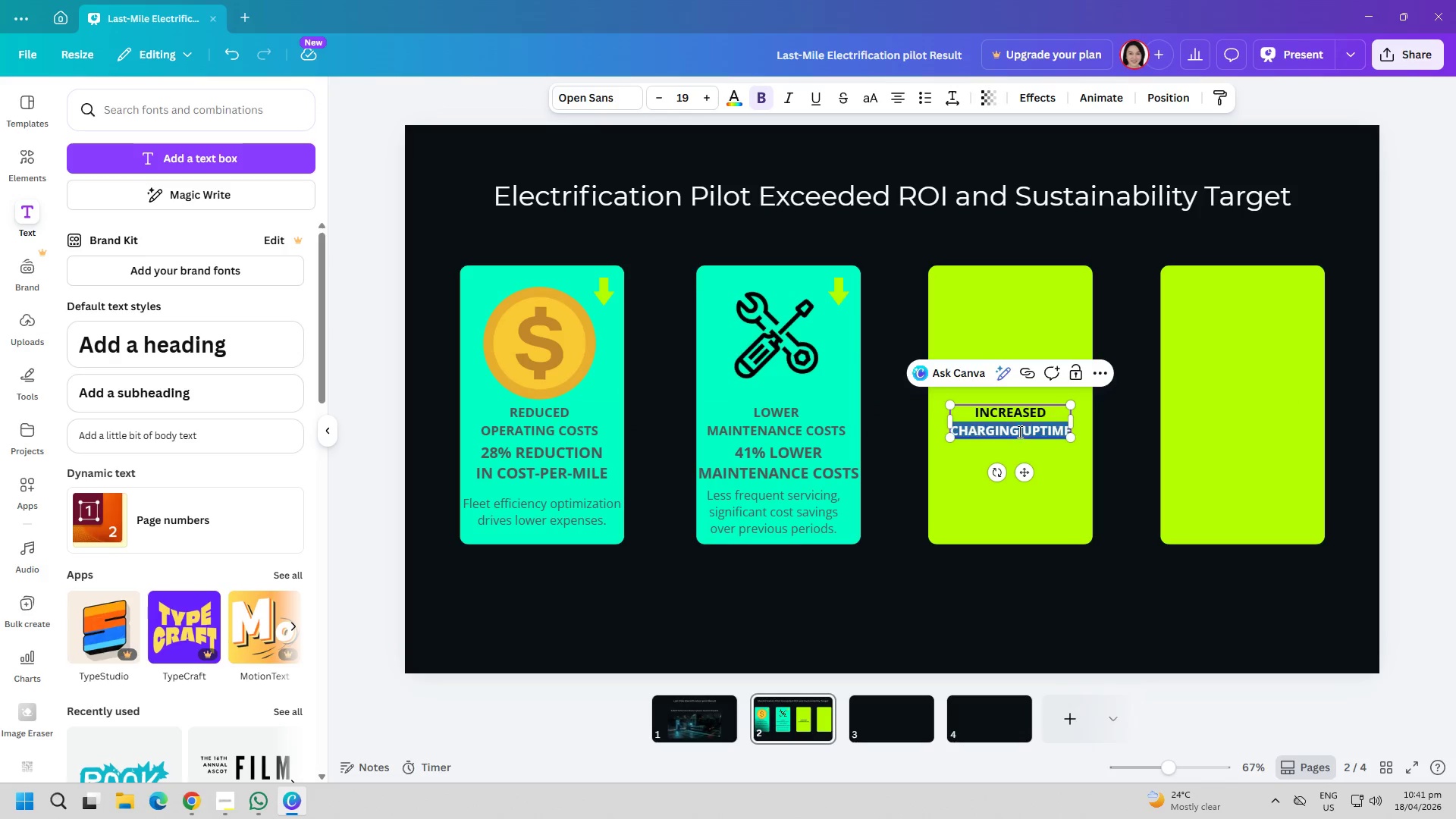 
key(Control+ControlLeft)
 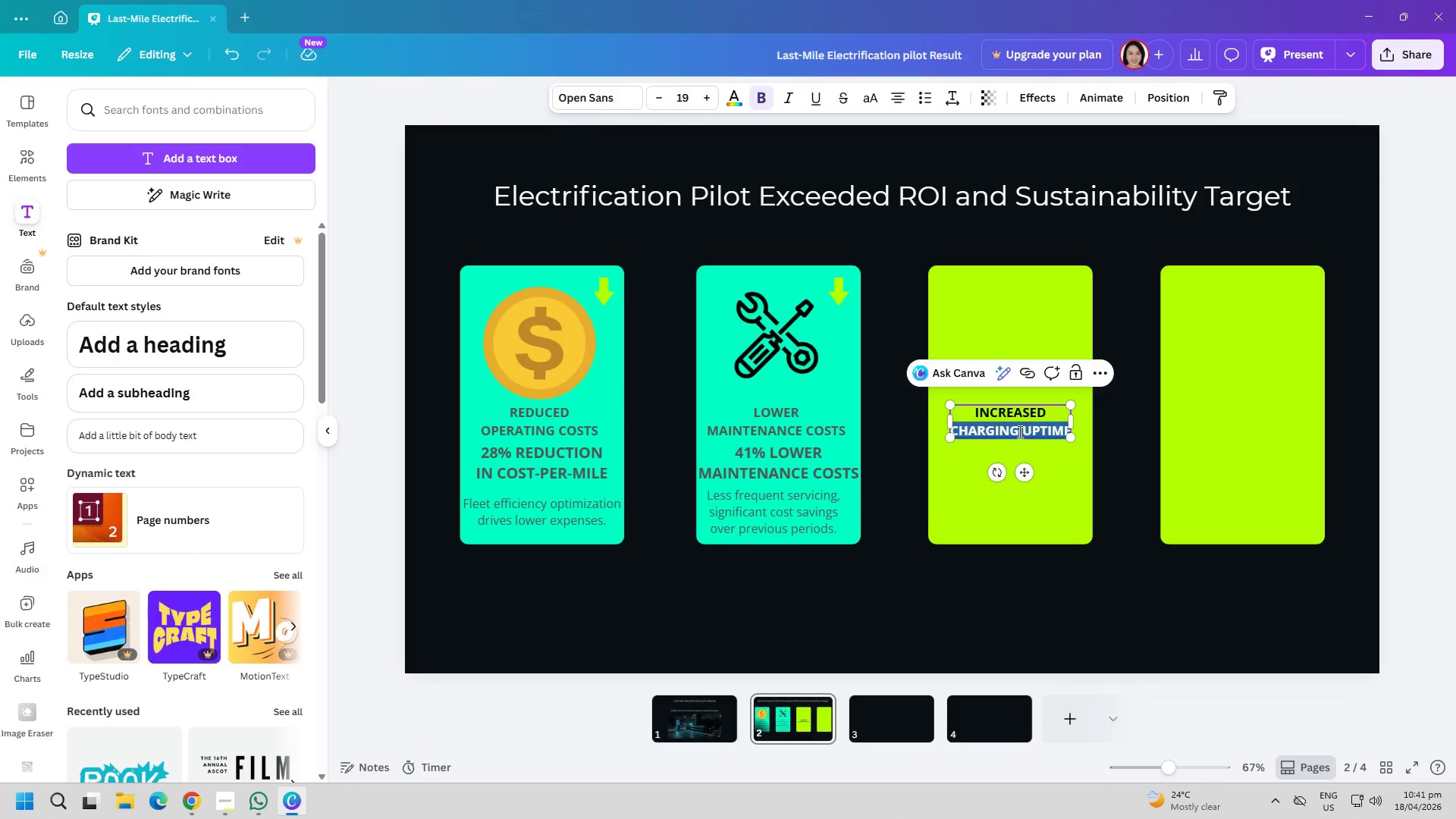 
key(Control+A)
 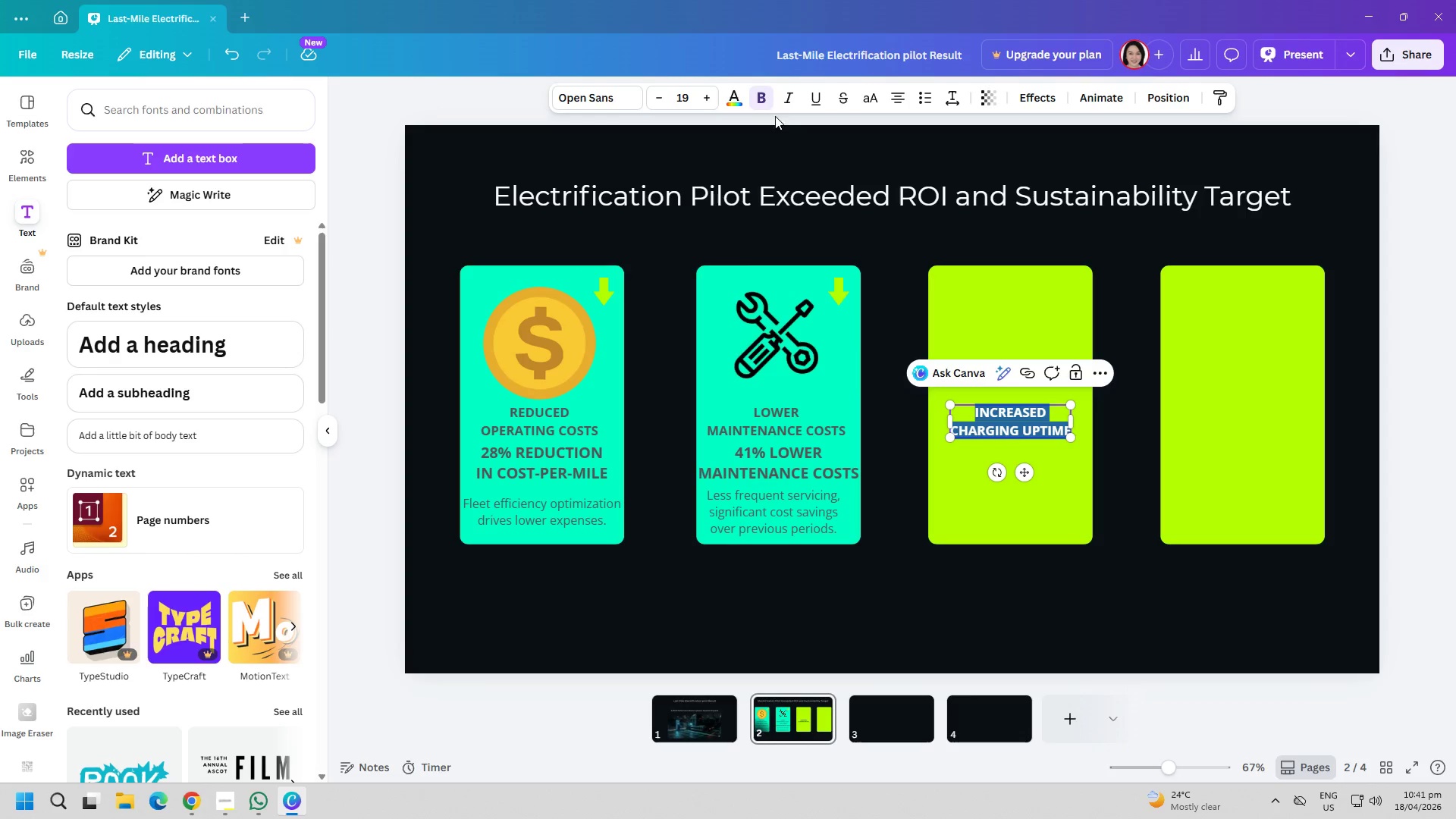 
left_click([737, 96])
 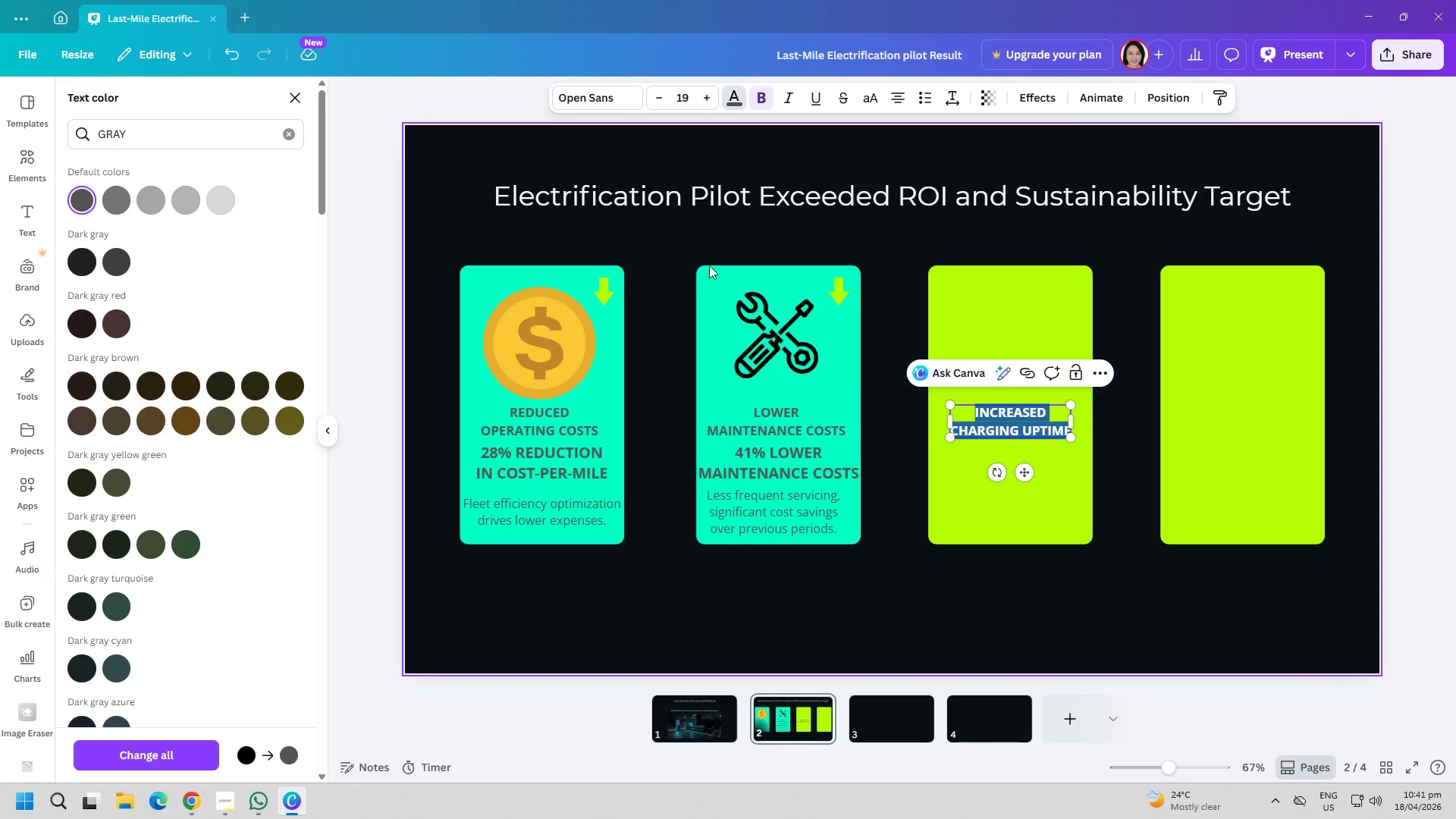 
left_click([931, 579])
 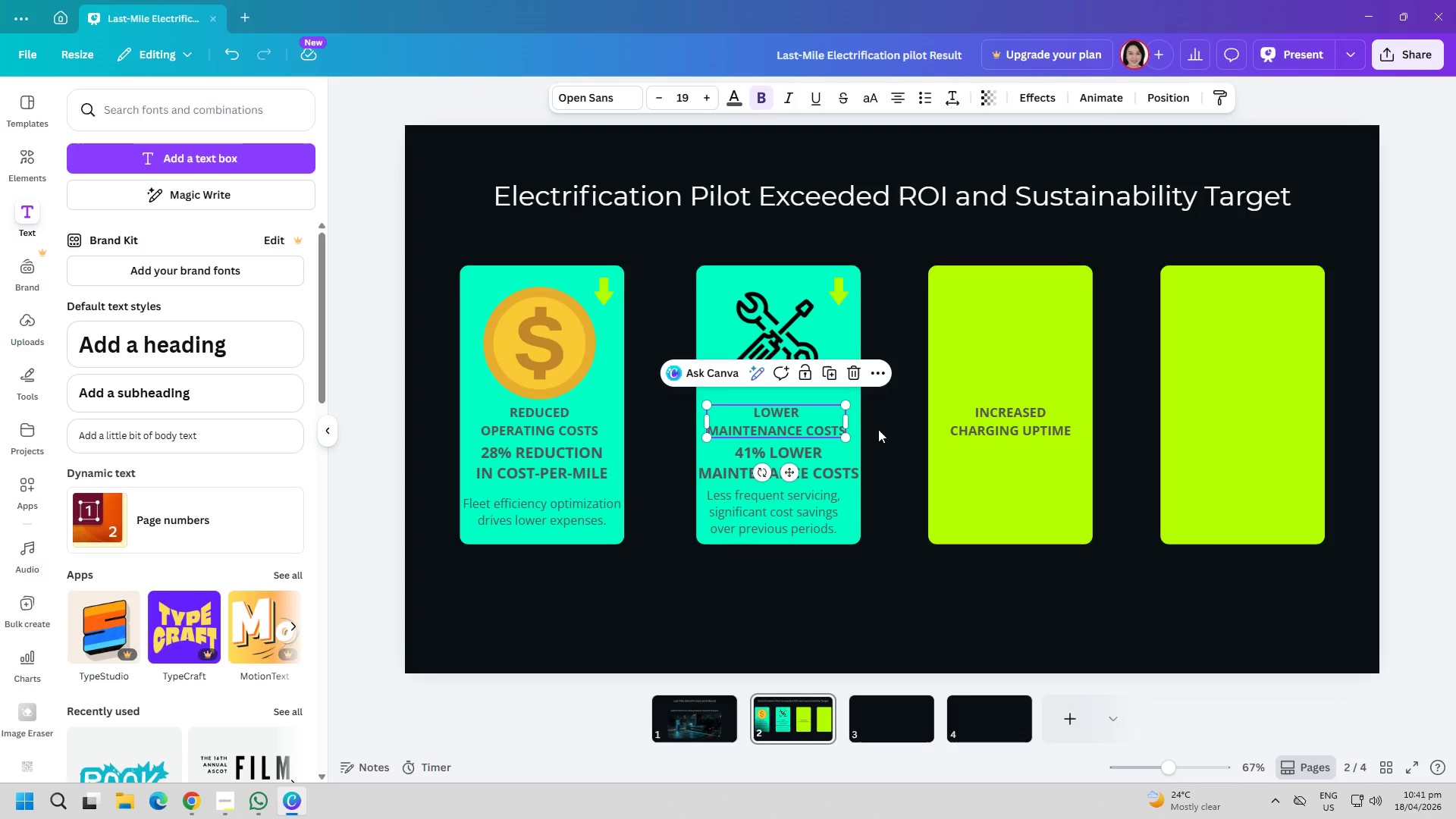 
double_click([984, 428])
 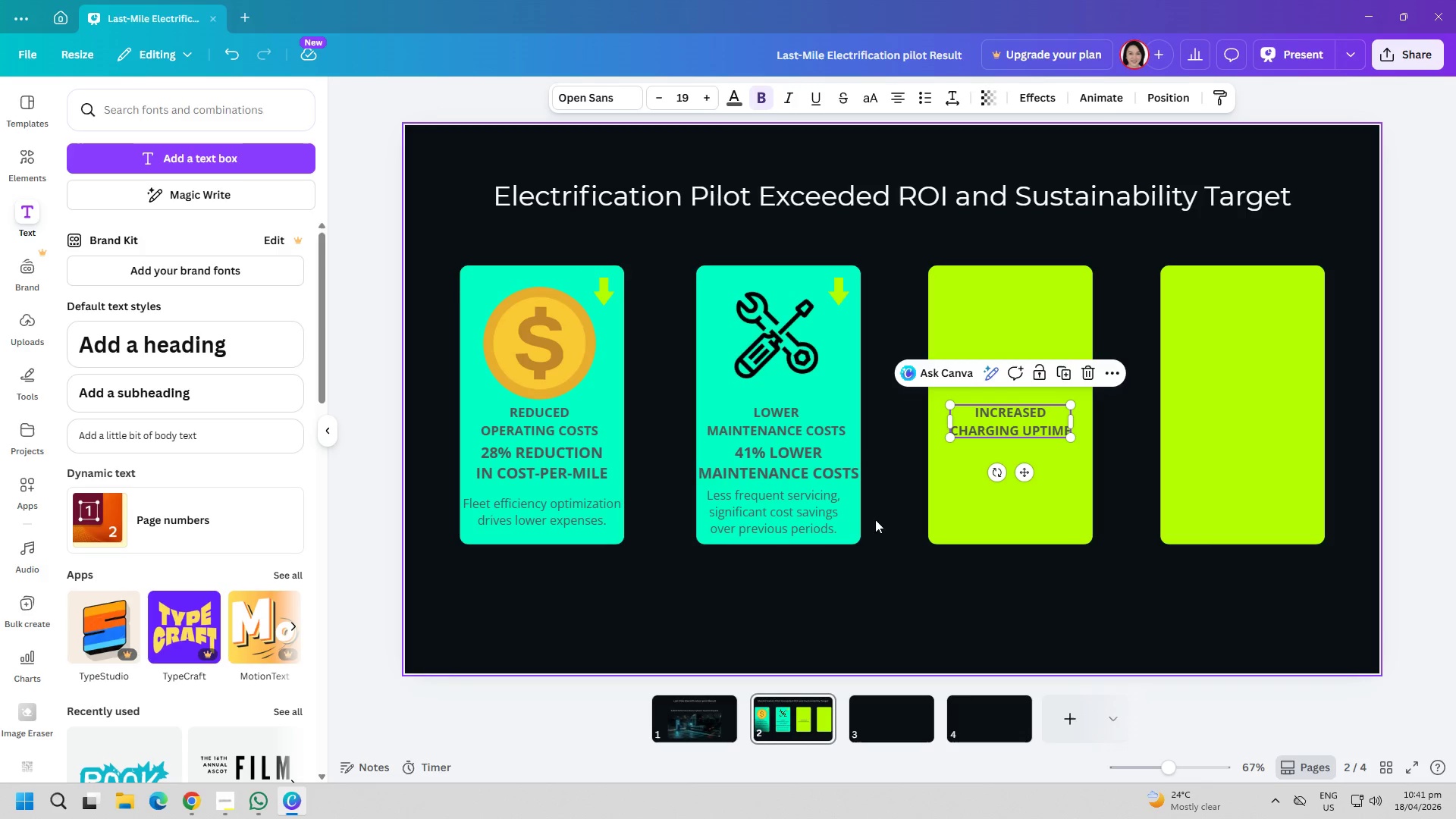 
left_click([868, 560])
 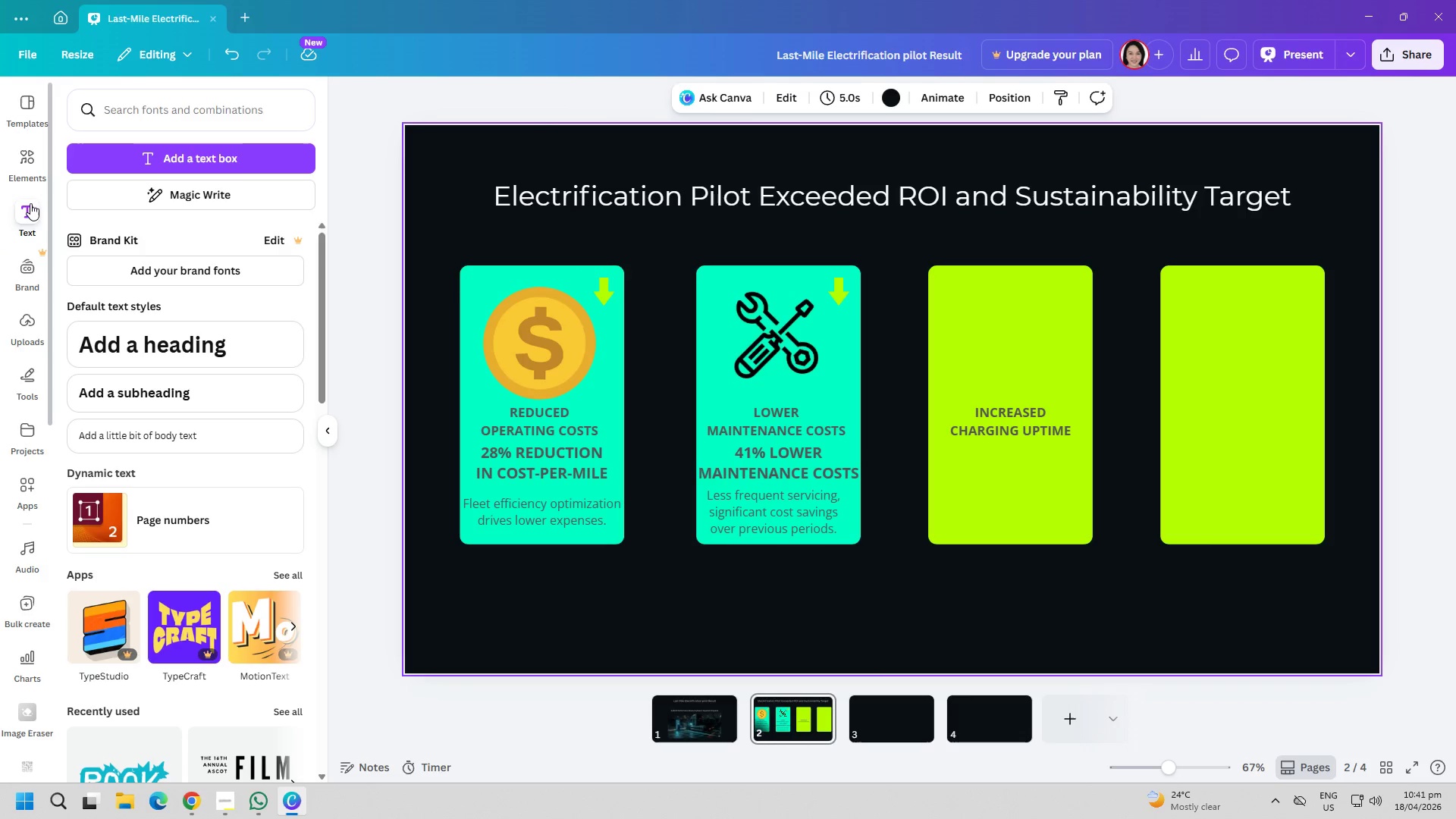 
left_click([29, 176])
 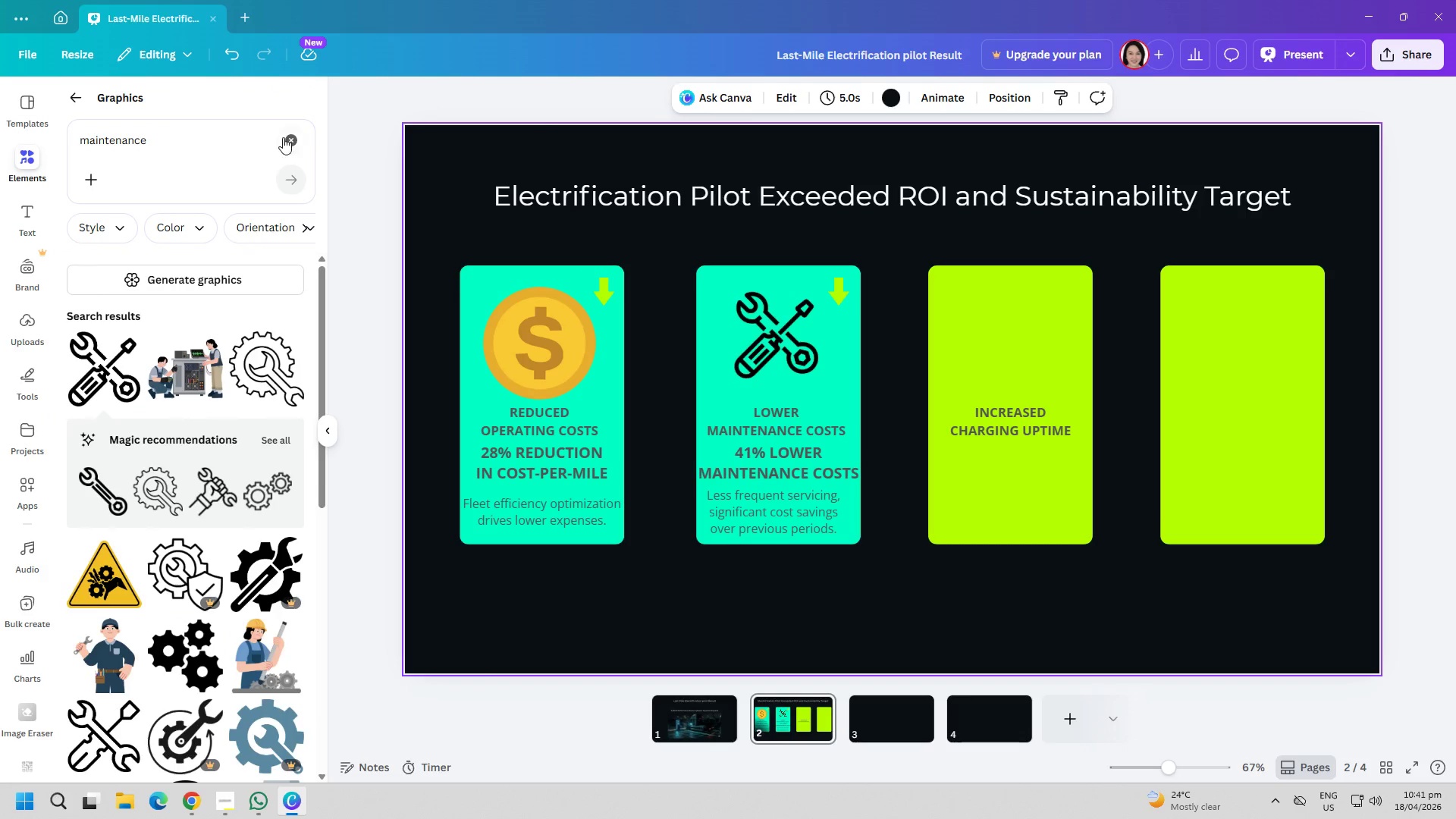 
double_click([209, 140])
 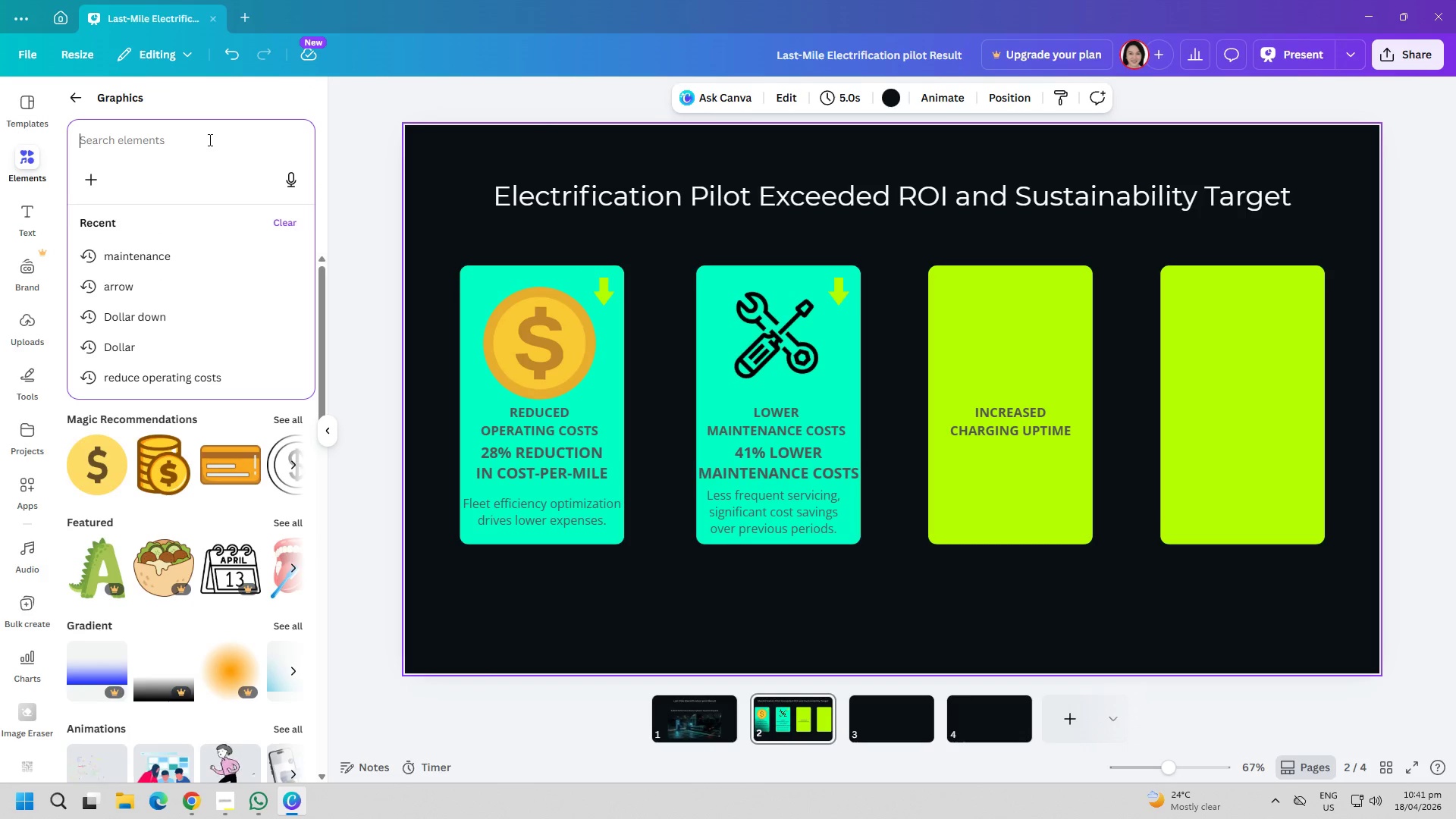 
type(CHARING TIME)
 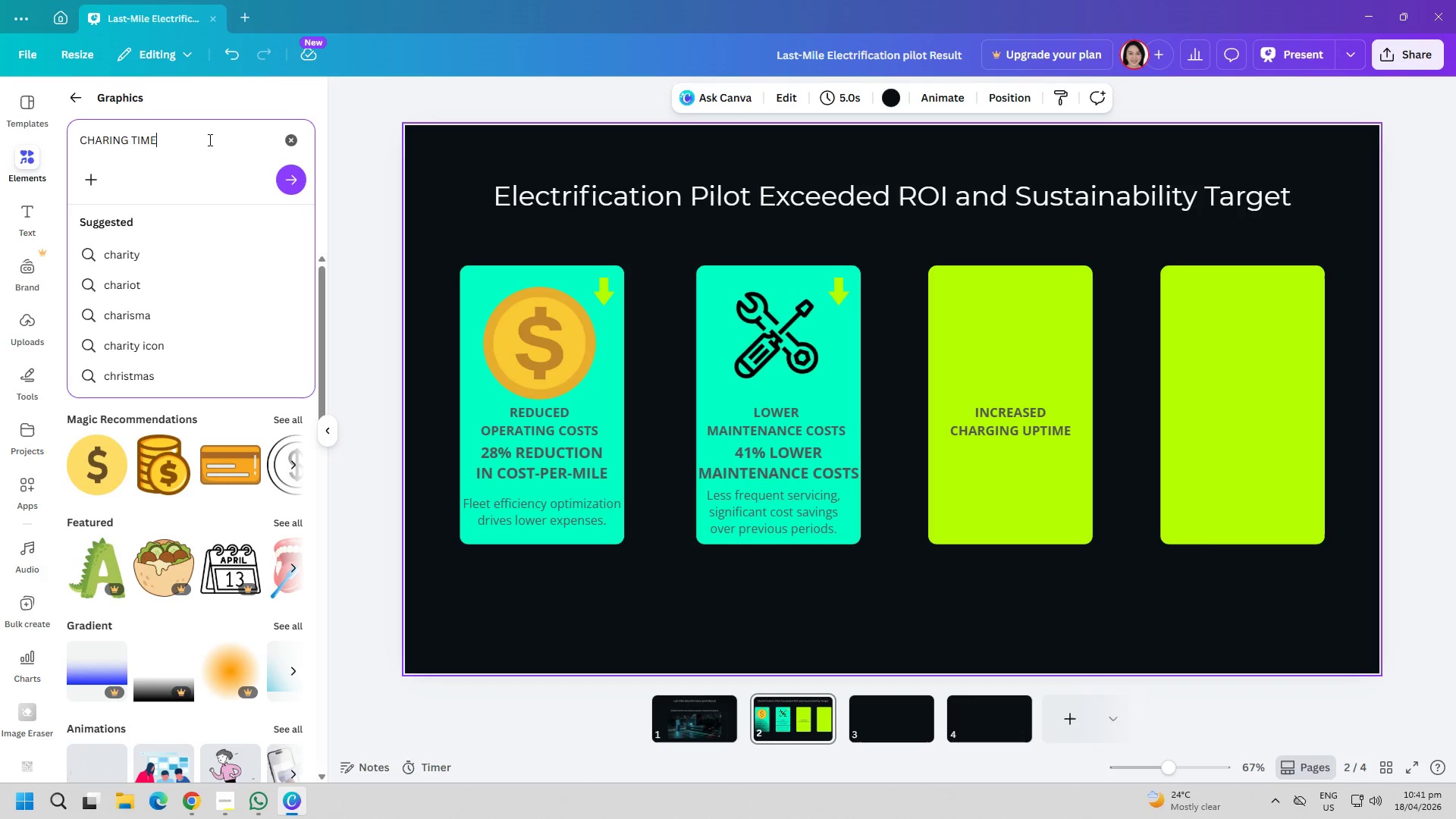 
key(Enter)
 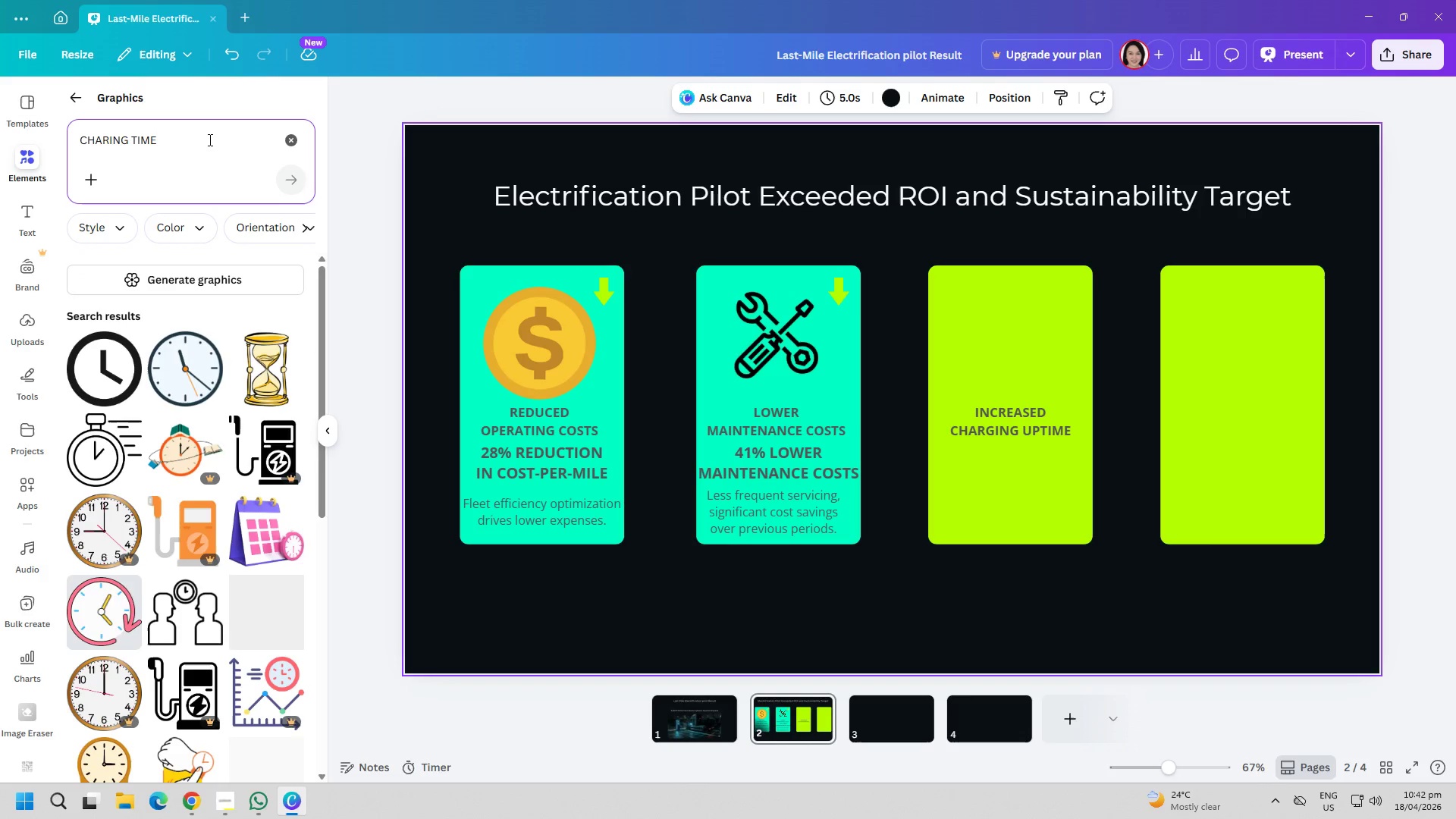 
key(CapsLock)
 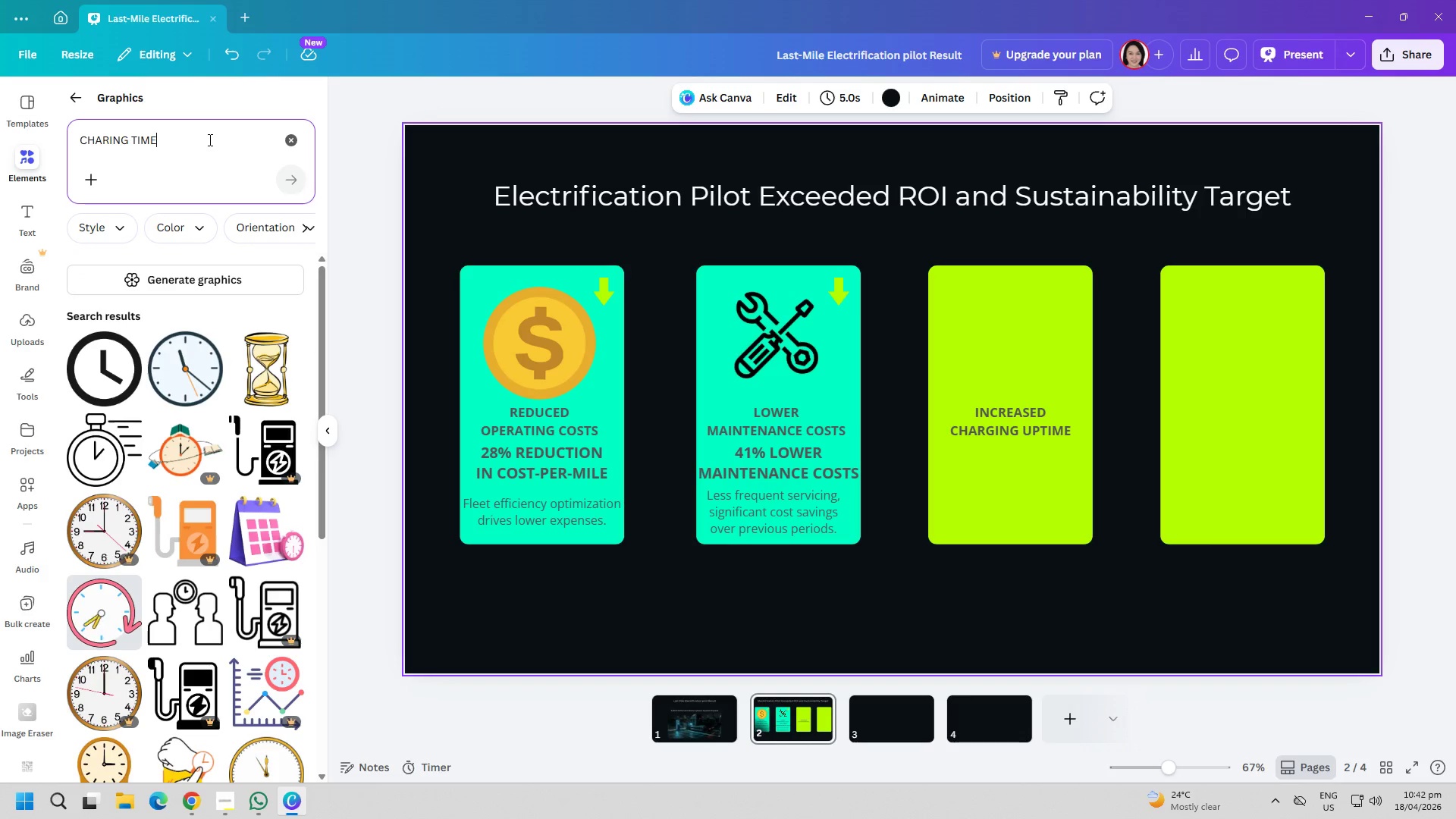 
left_click([209, 140])
 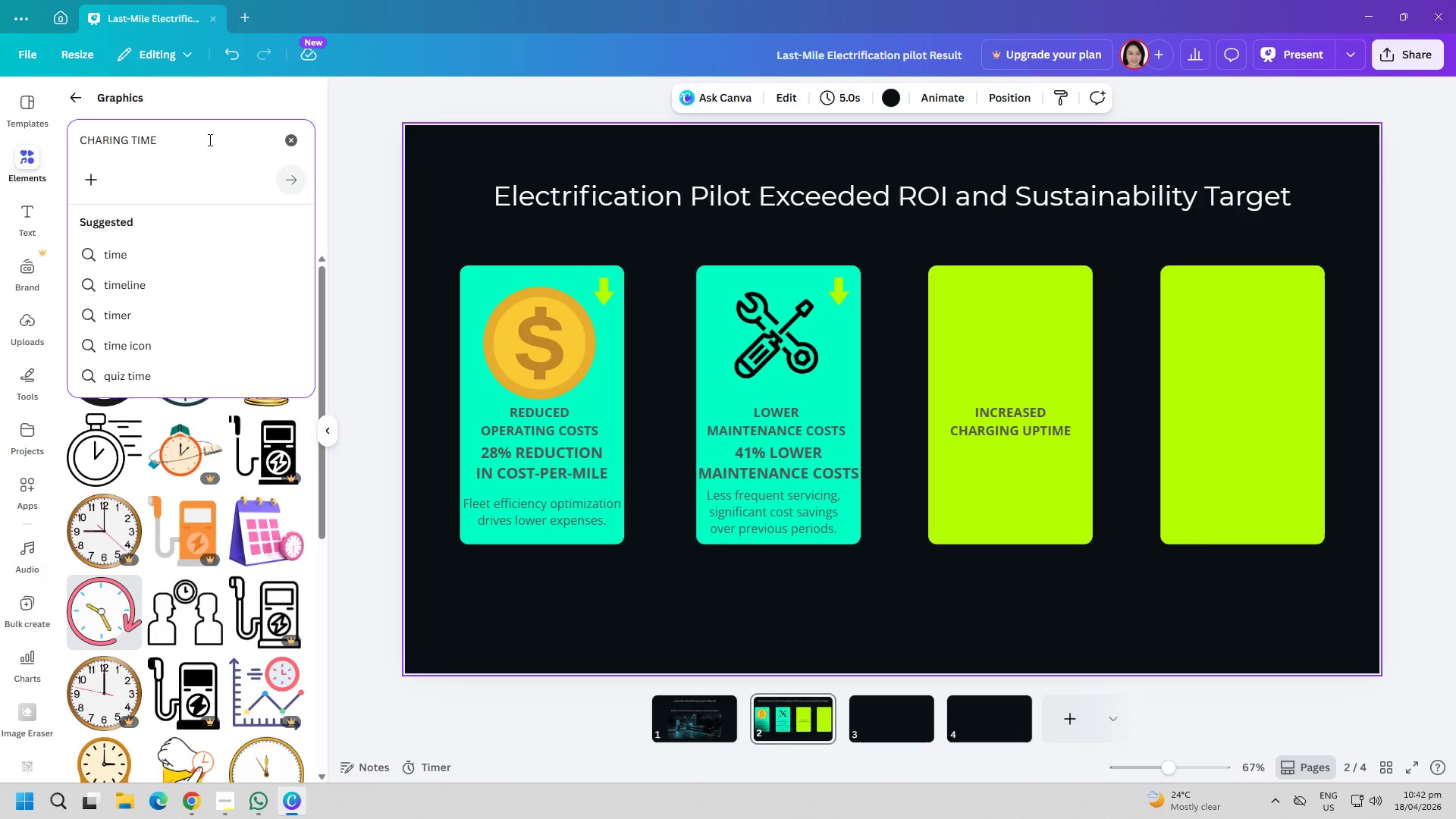 
key(Backspace)
key(Backspace)
key(Backspace)
key(Backspace)
type(up)
 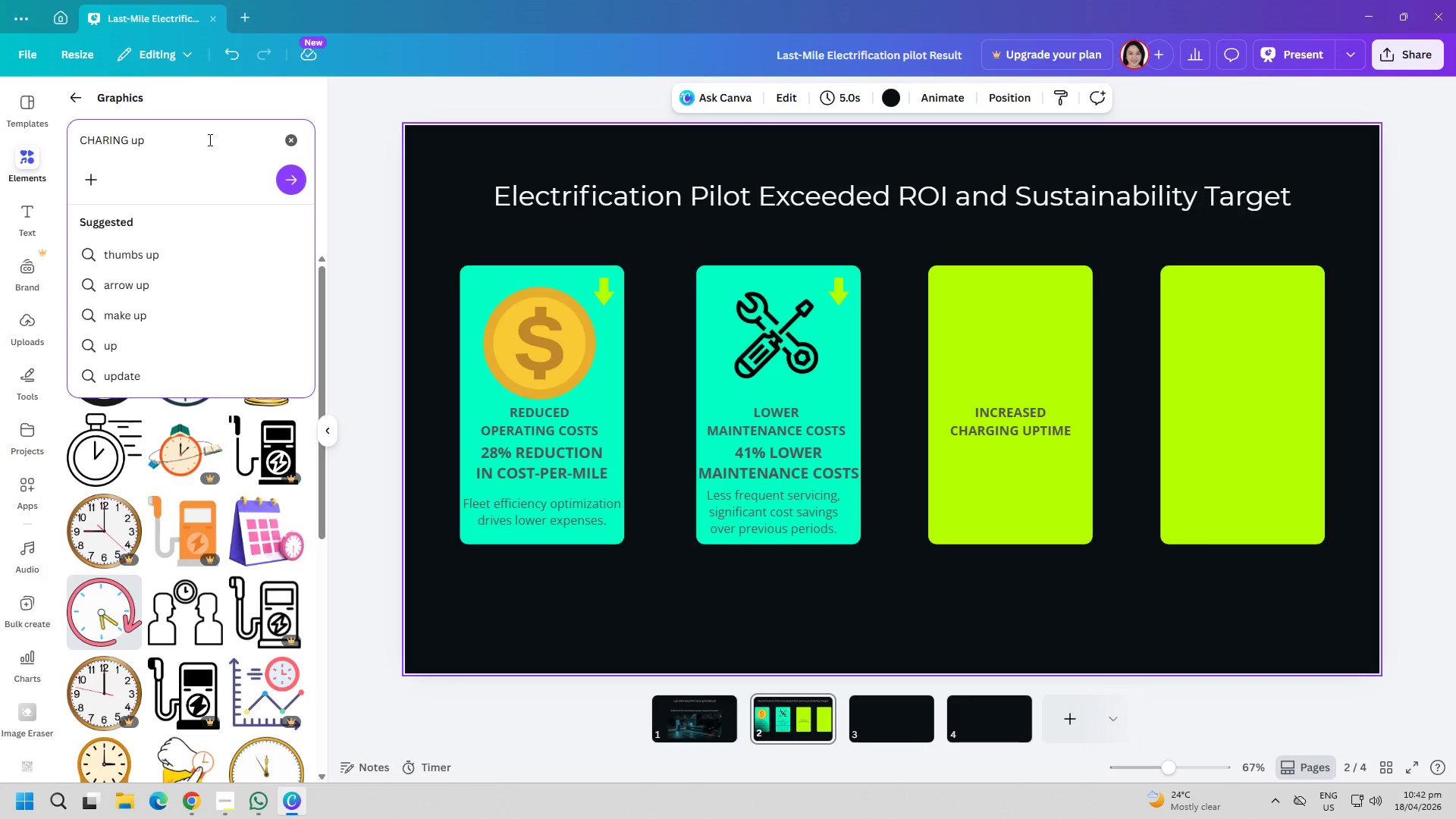 
key(Control+ControlLeft)
 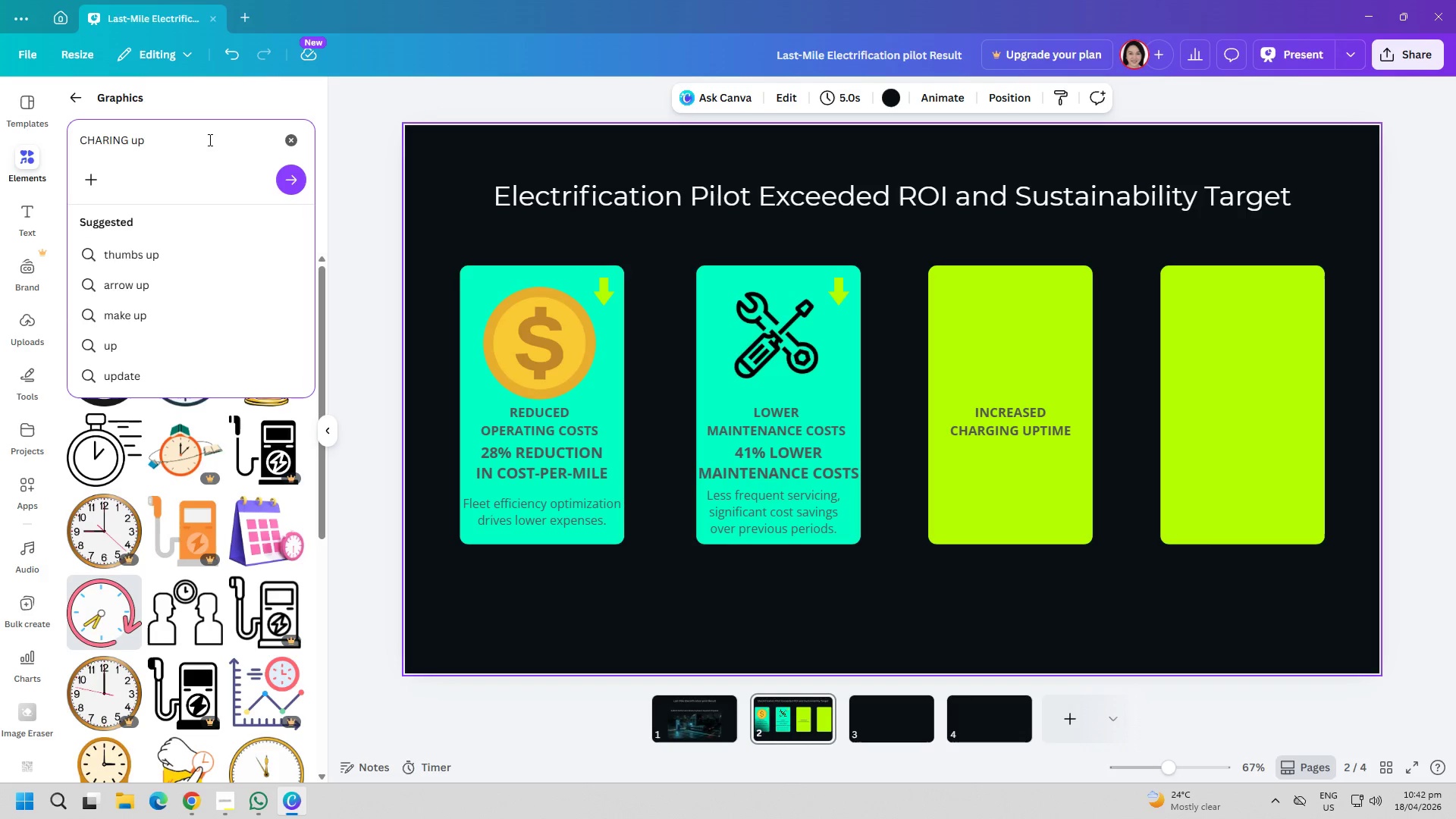 
key(Control+A)
 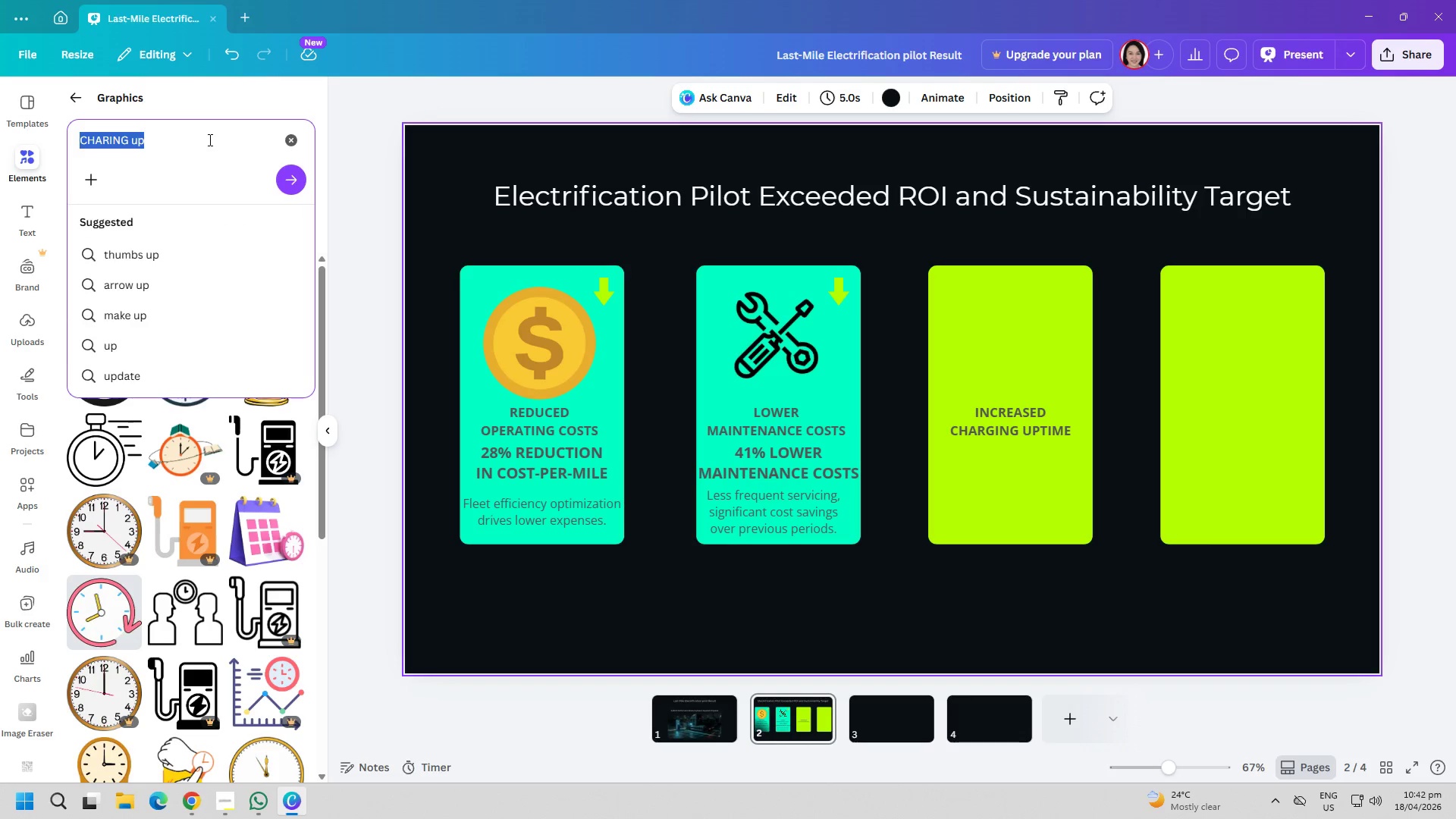 
key(Backspace)
type(battery increased)
 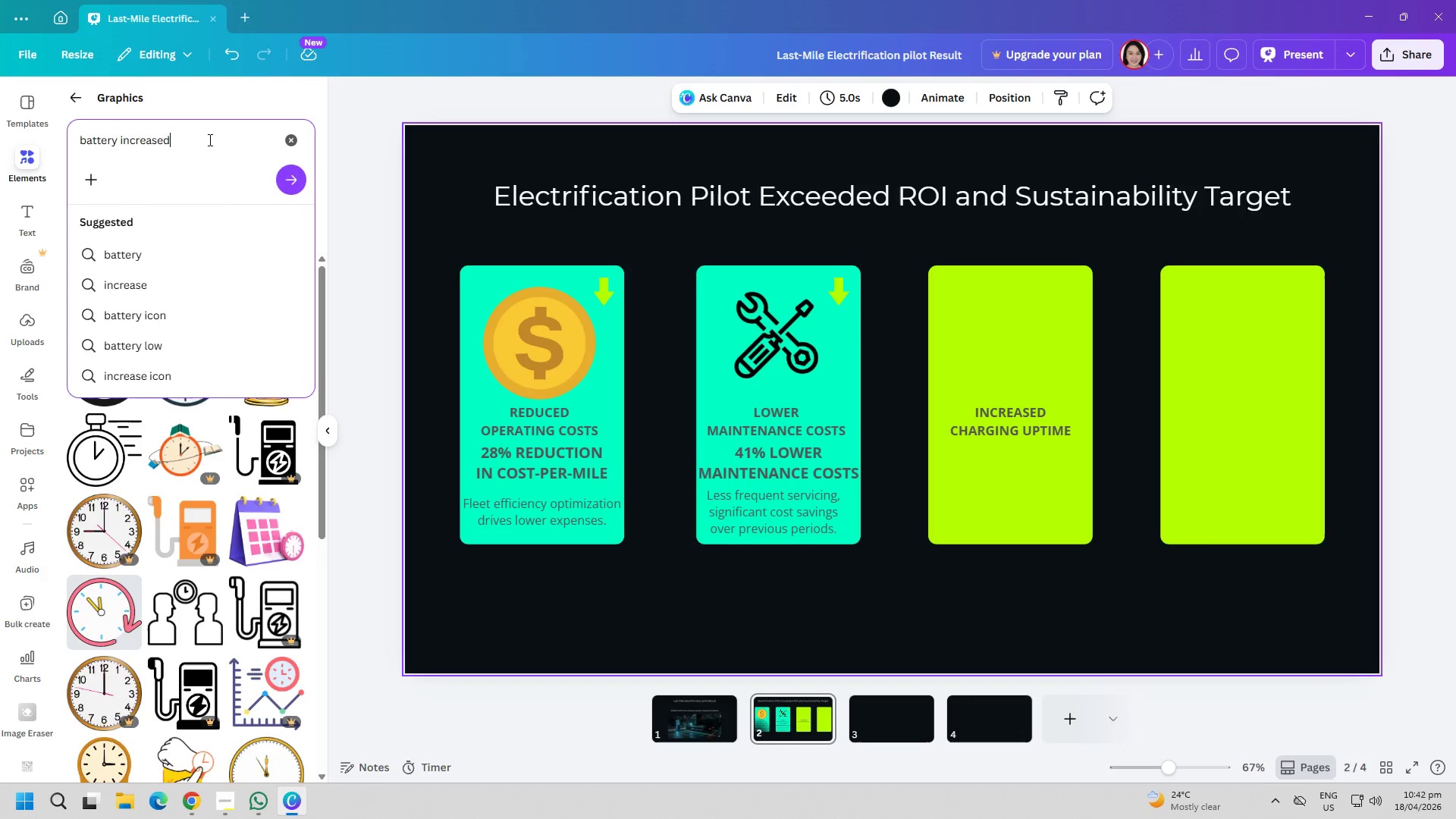 
key(Enter)
 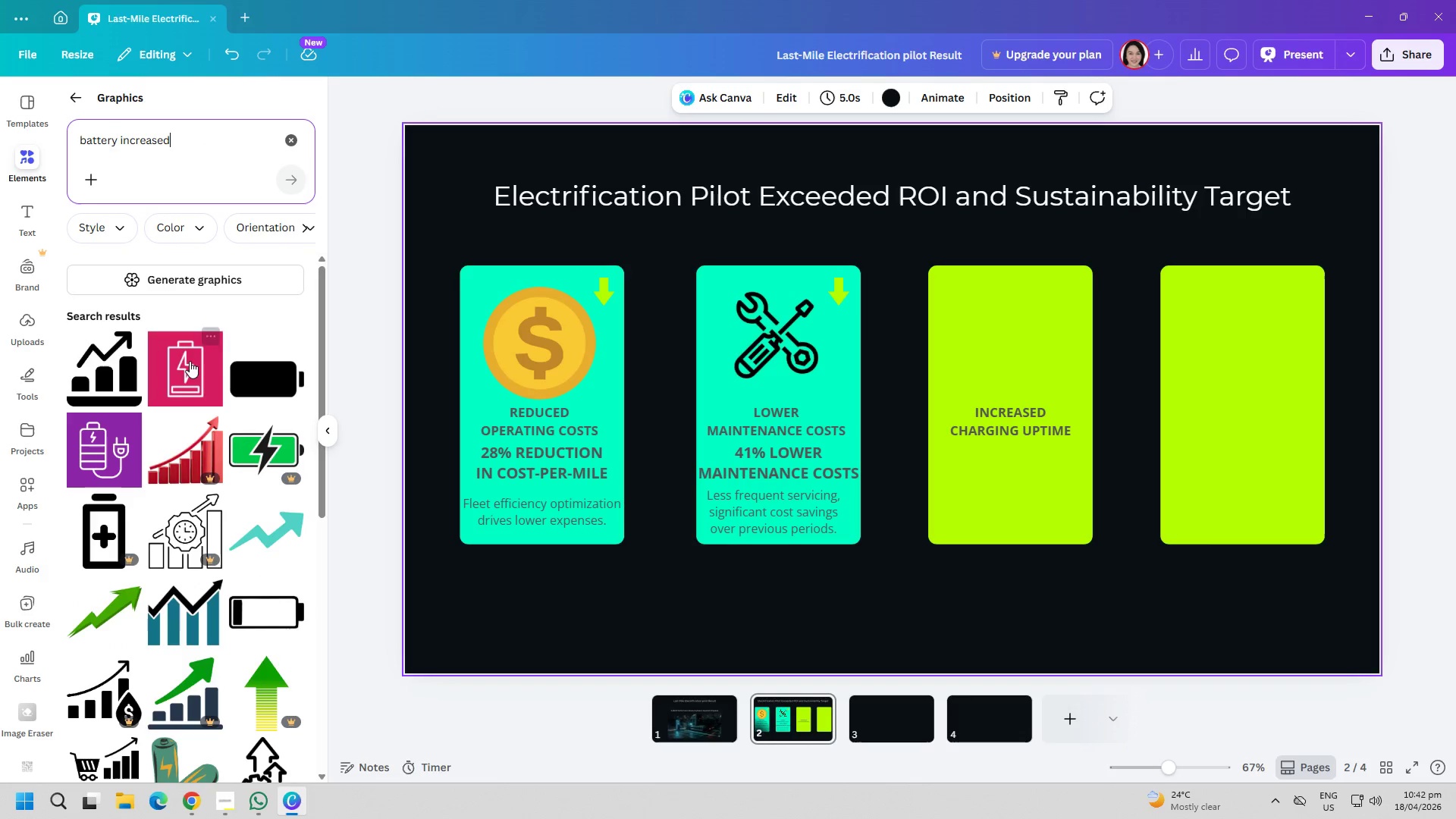 
scroll: coordinate [196, 542], scroll_direction: down, amount: 9.0
 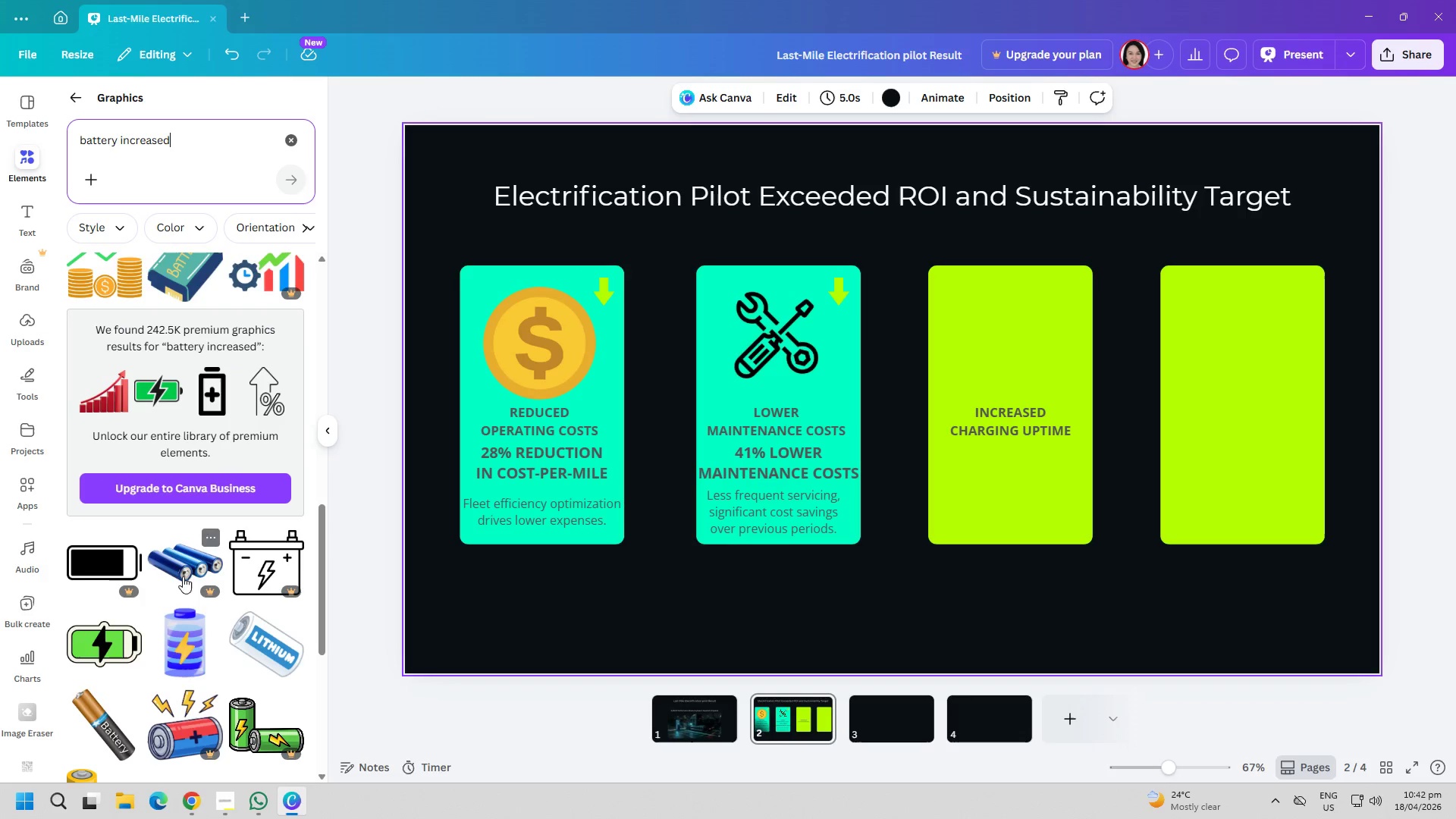 
left_click([196, 632])
 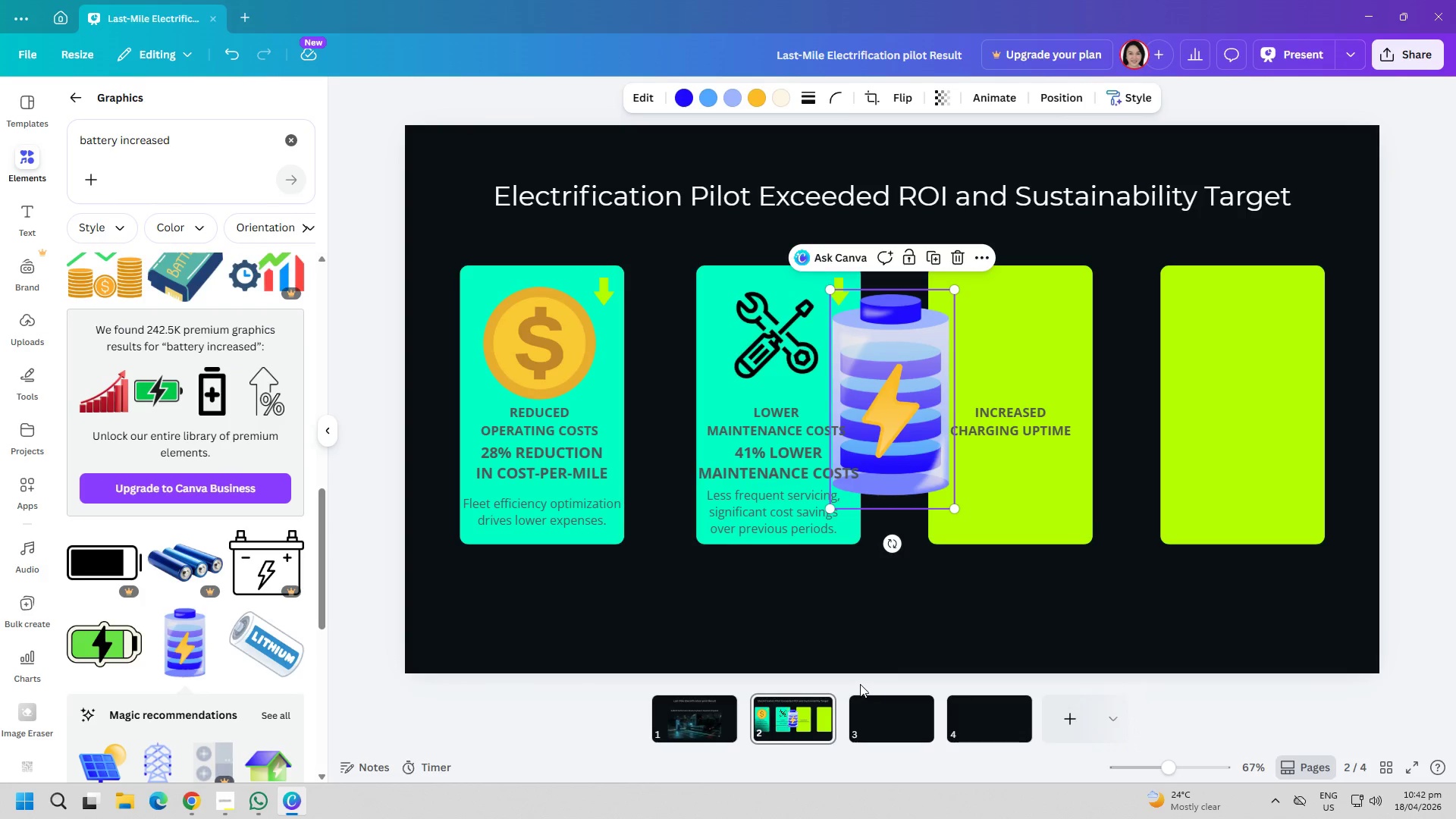 
left_click([890, 620])
 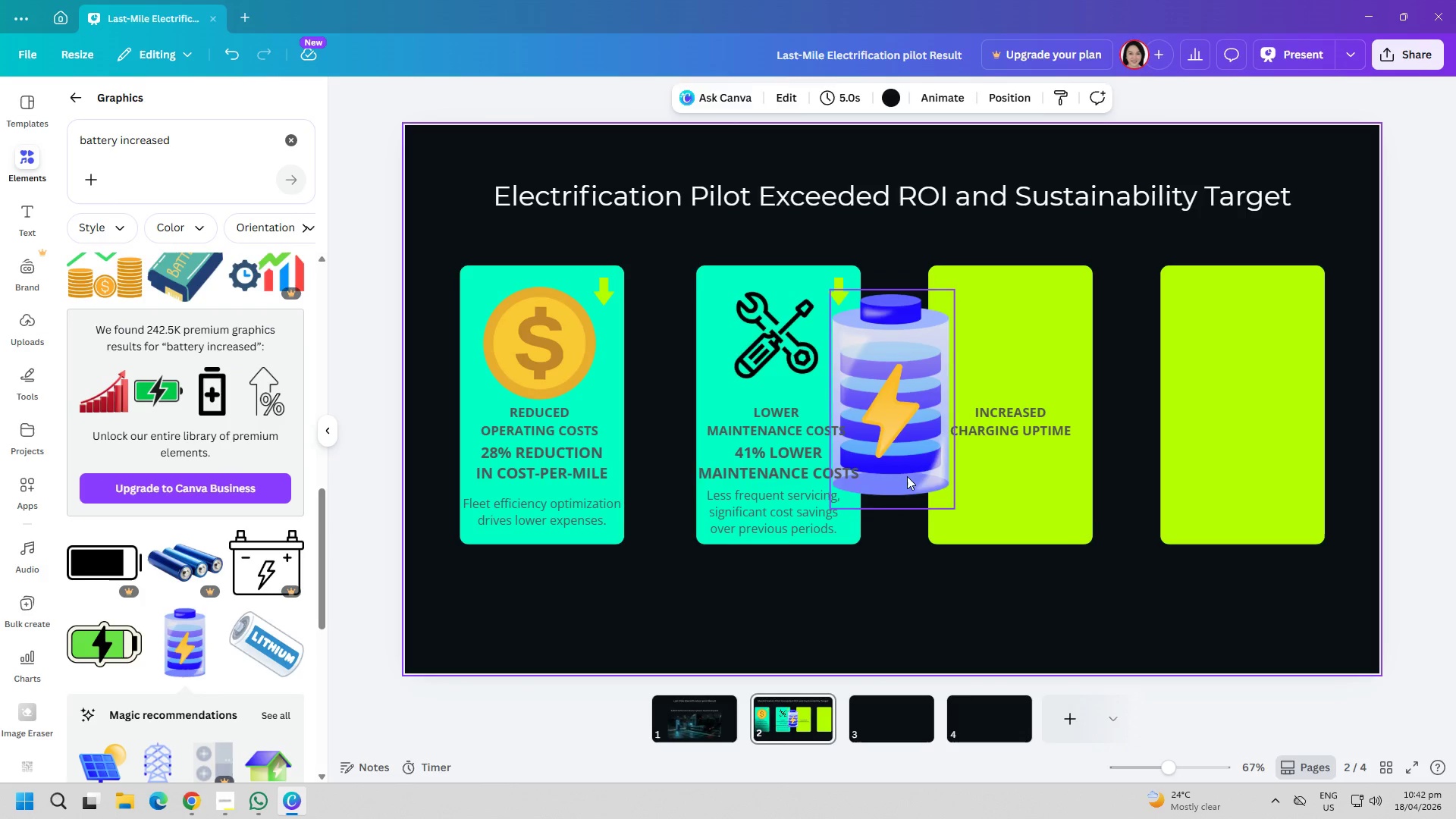 
left_click_drag(start_coordinate=[909, 474], to_coordinate=[996, 470])
 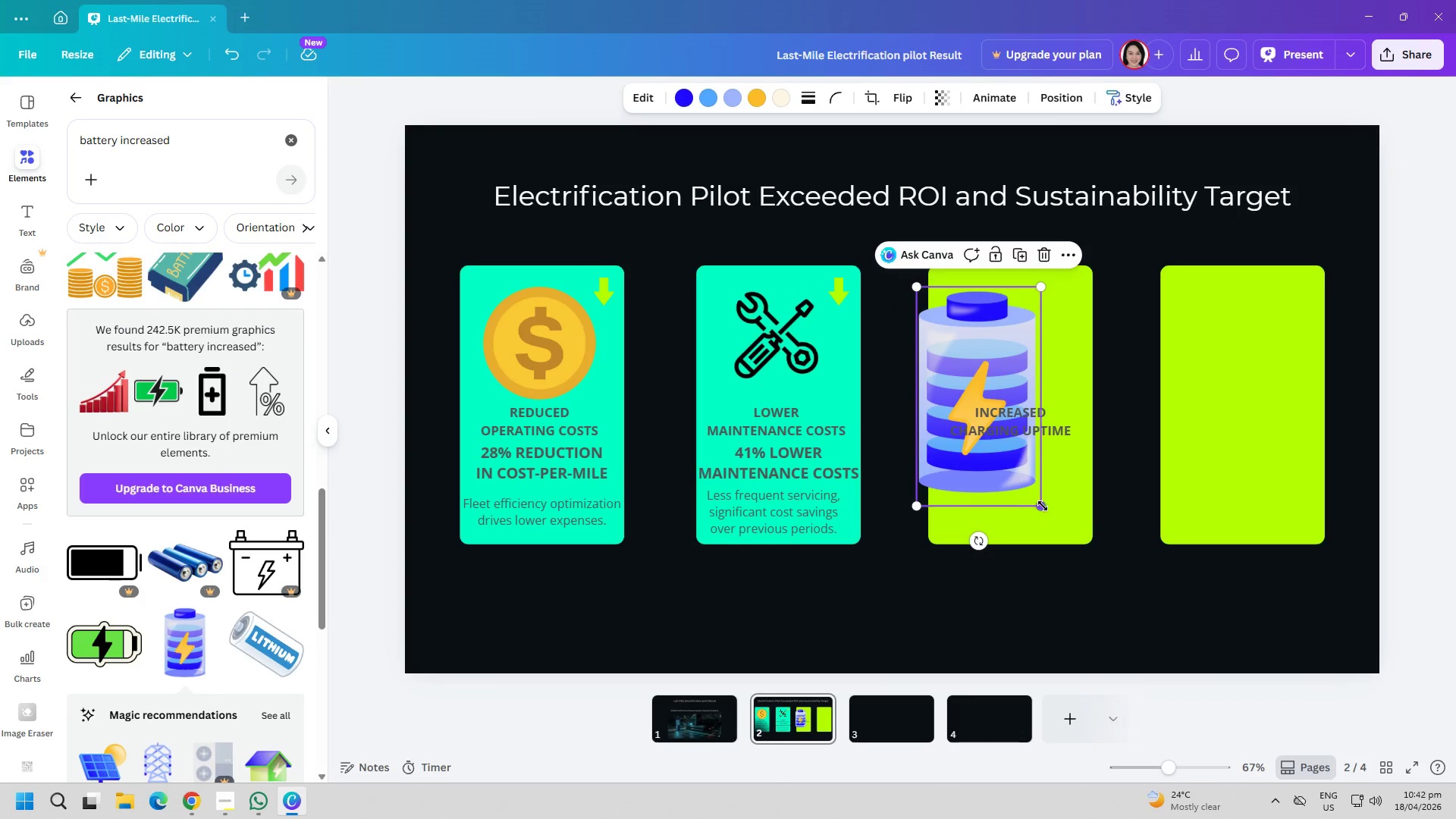 
left_click_drag(start_coordinate=[1043, 506], to_coordinate=[959, 385])
 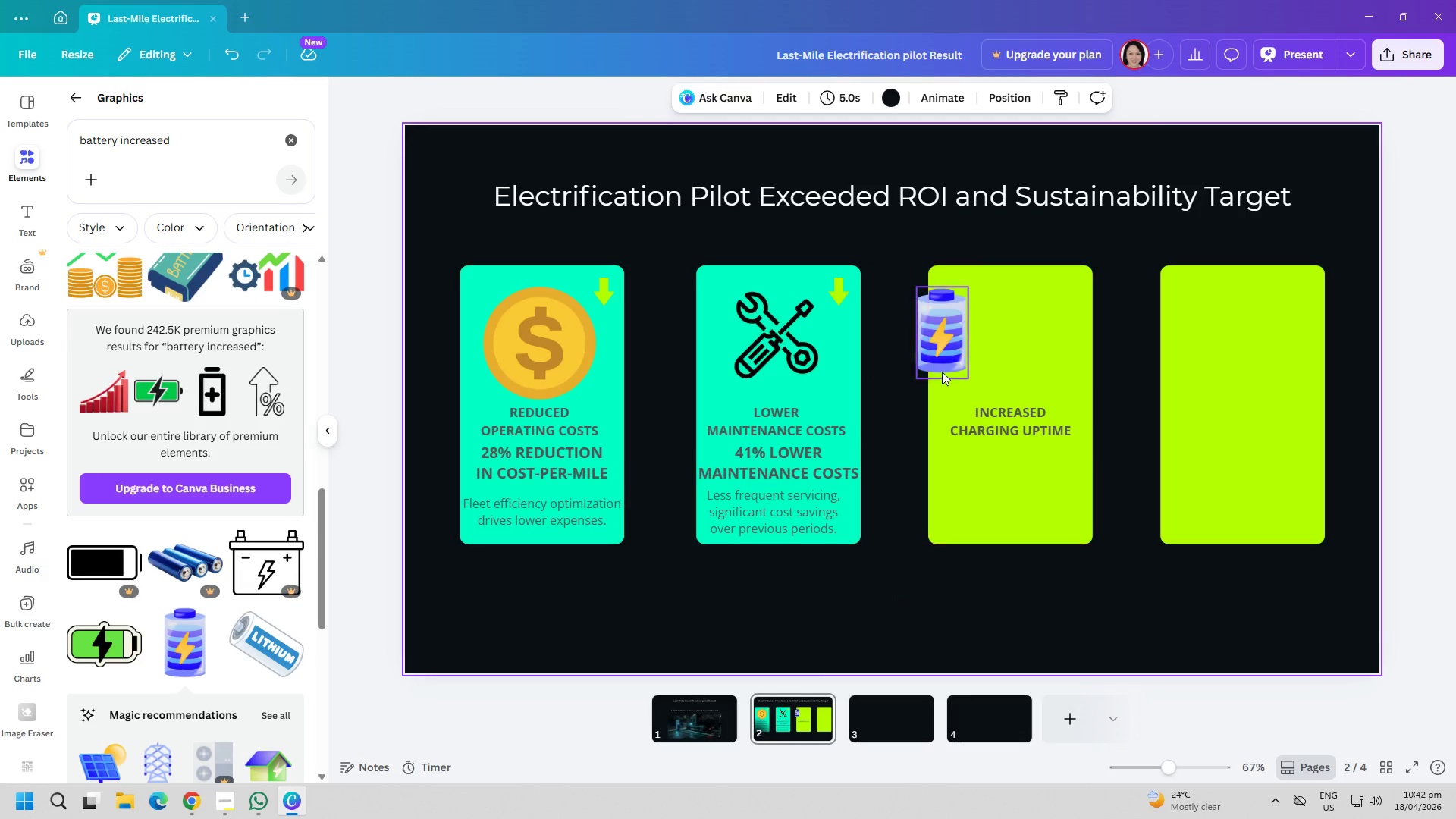 
left_click_drag(start_coordinate=[942, 355], to_coordinate=[1006, 358])
 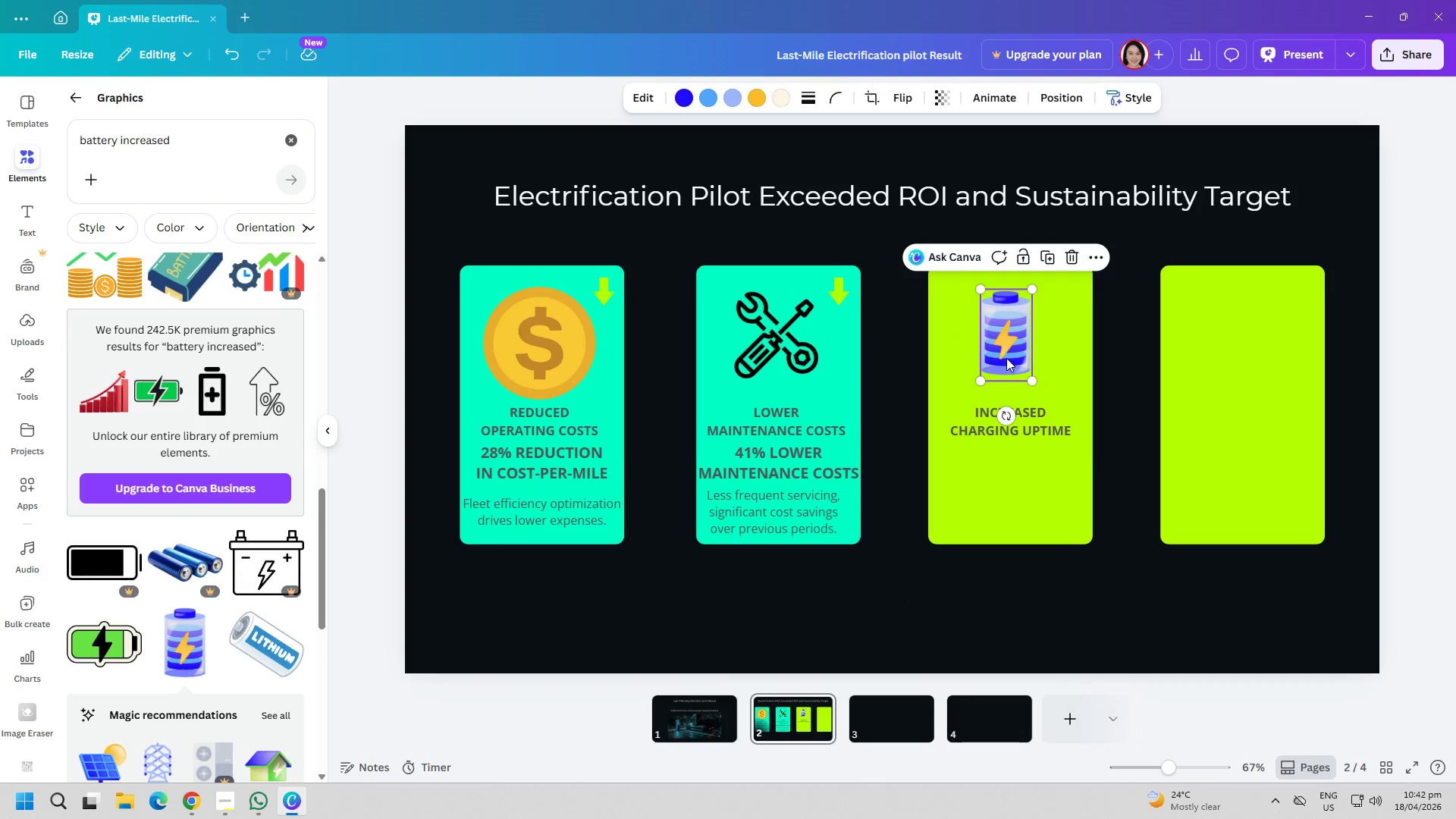 
double_click([1006, 358])
 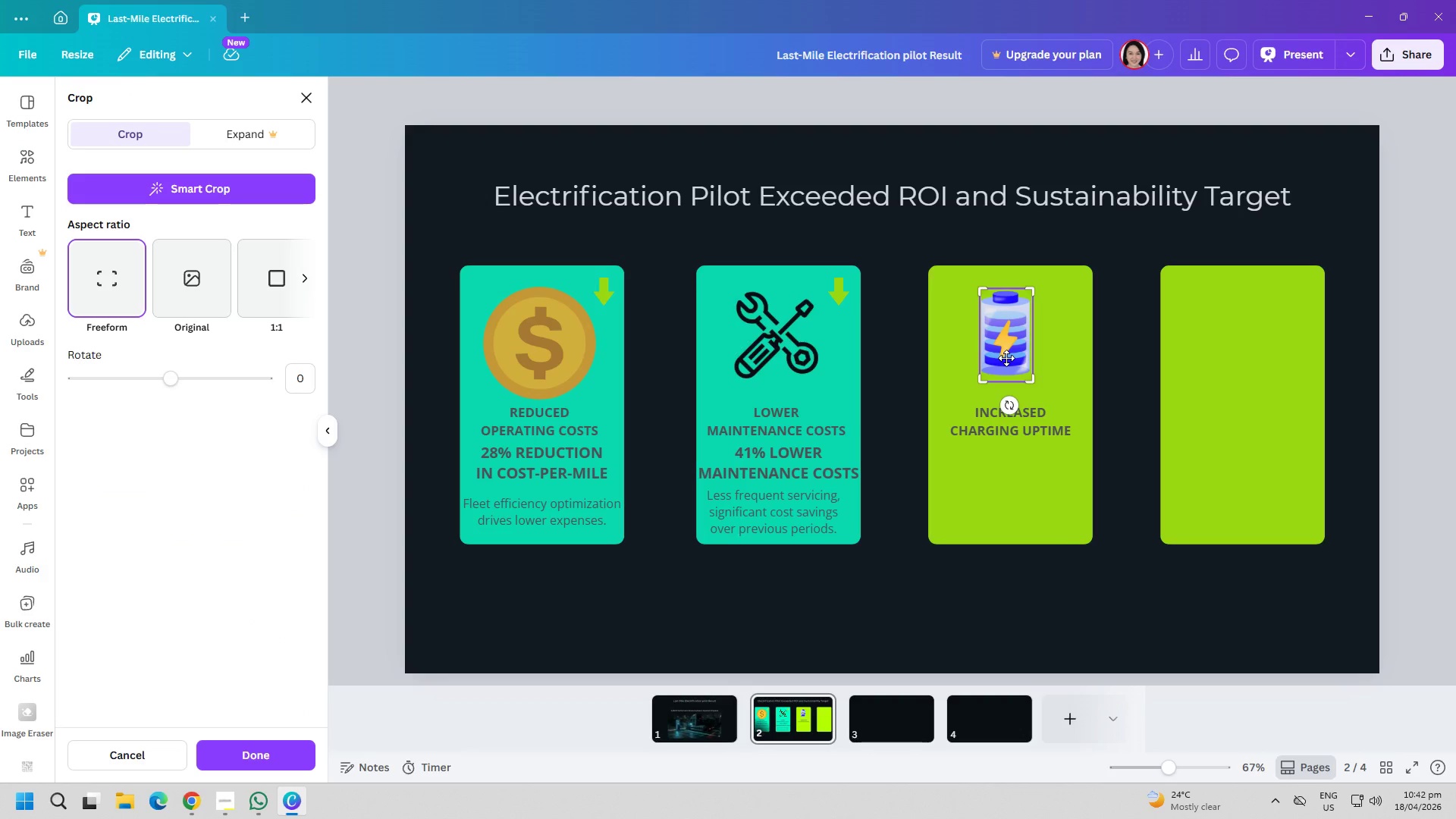 
key(Escape)
 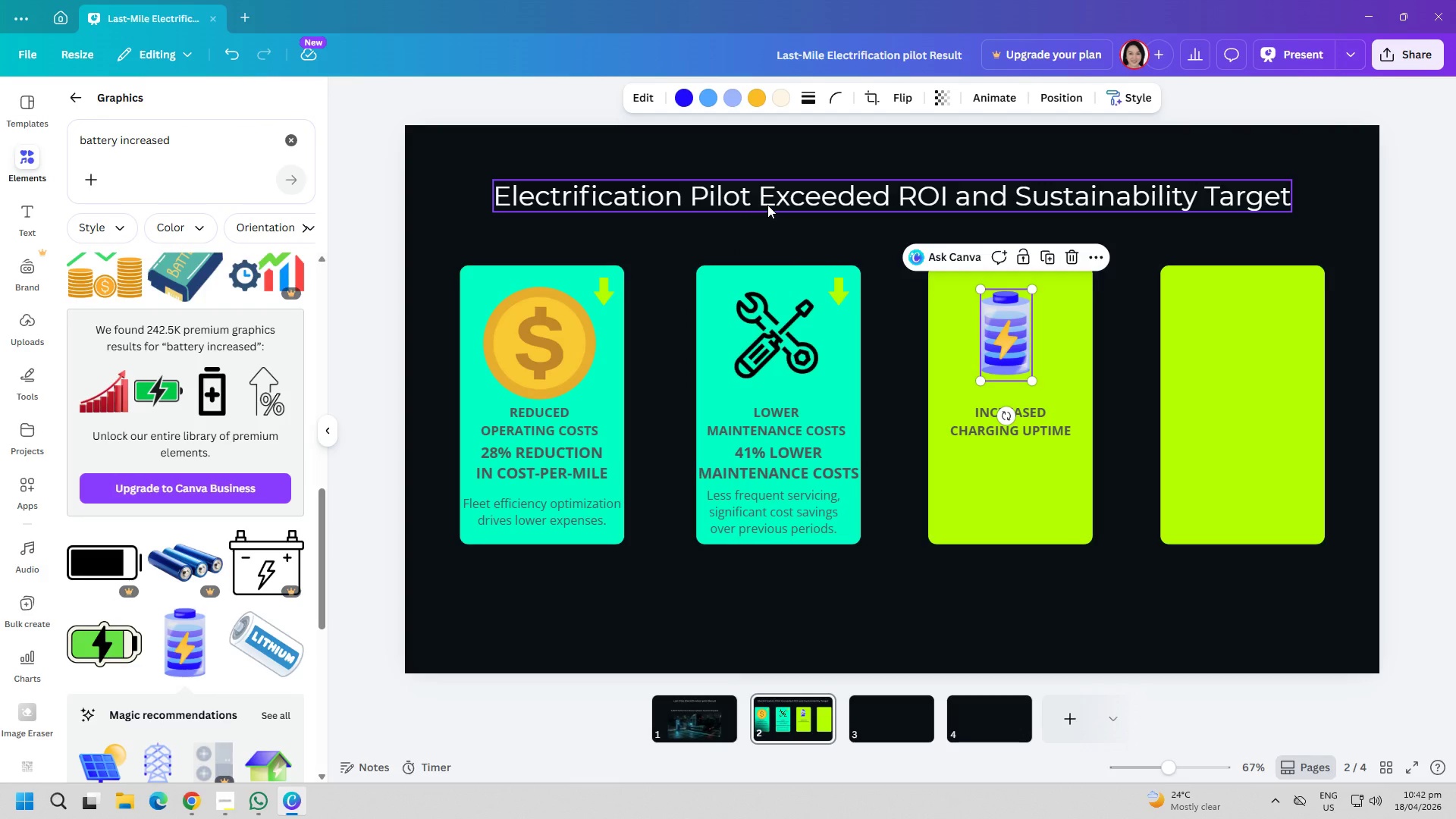 
left_click([681, 94])
 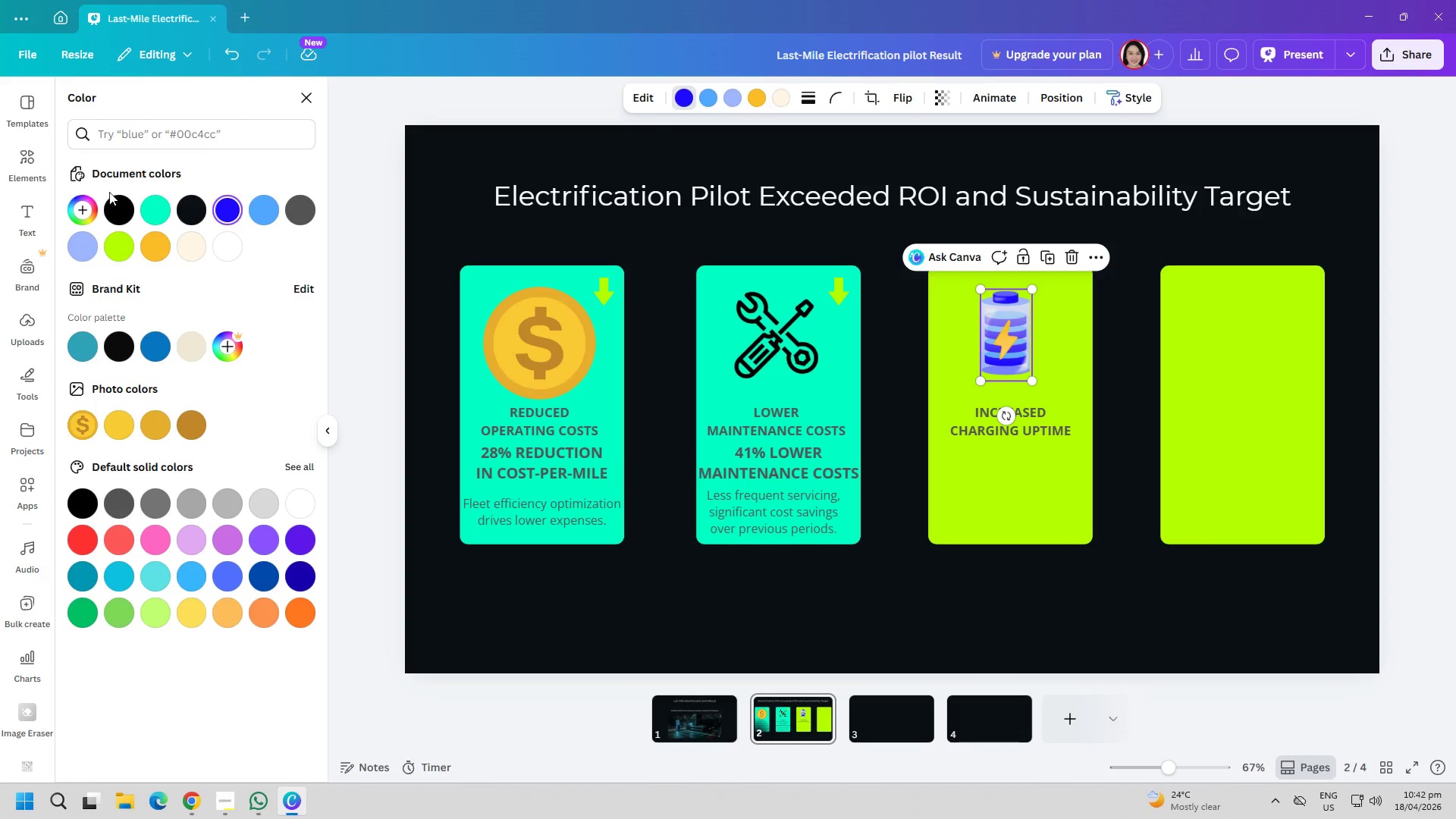 
left_click([107, 240])
 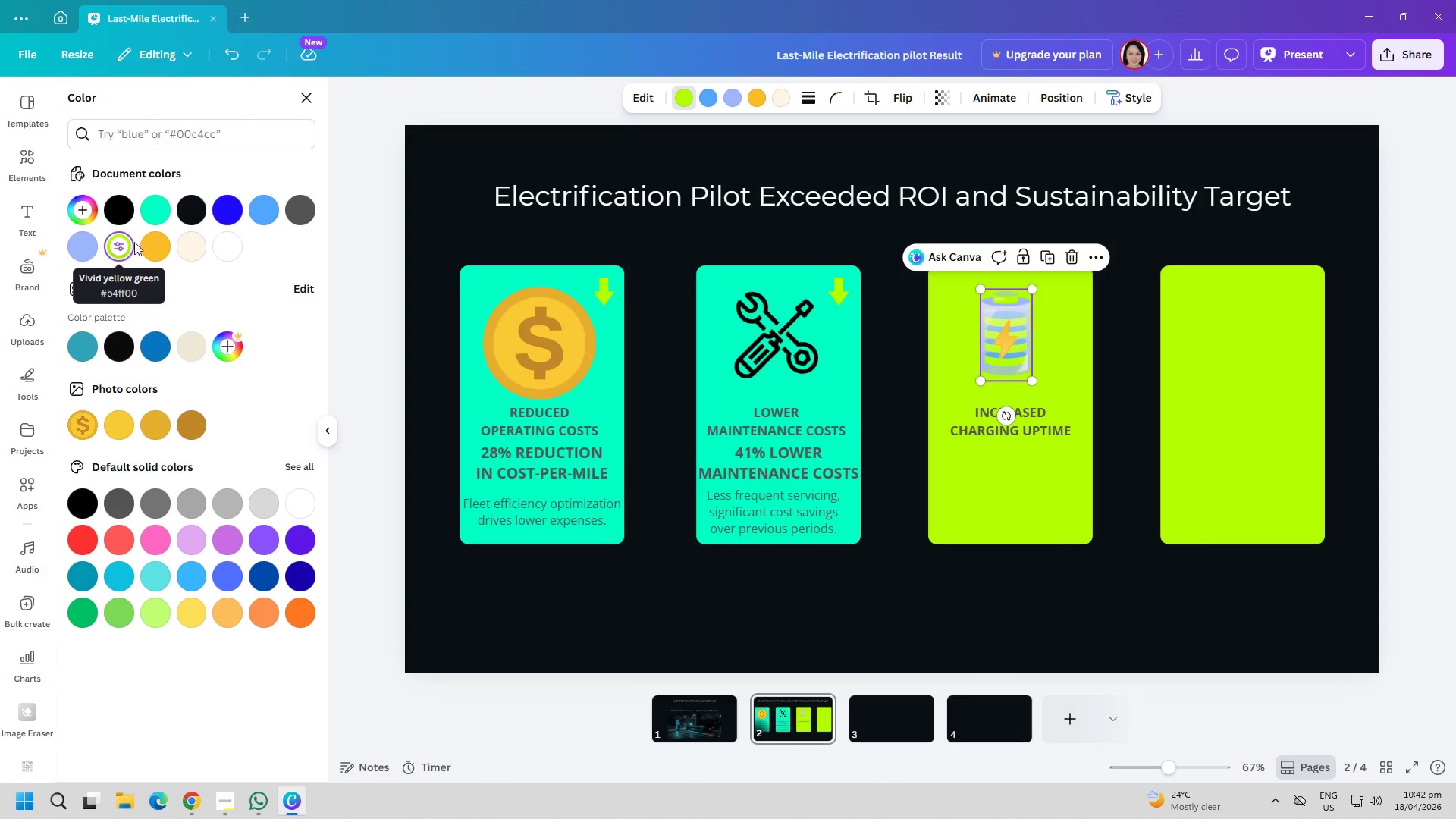 
left_click([148, 243])
 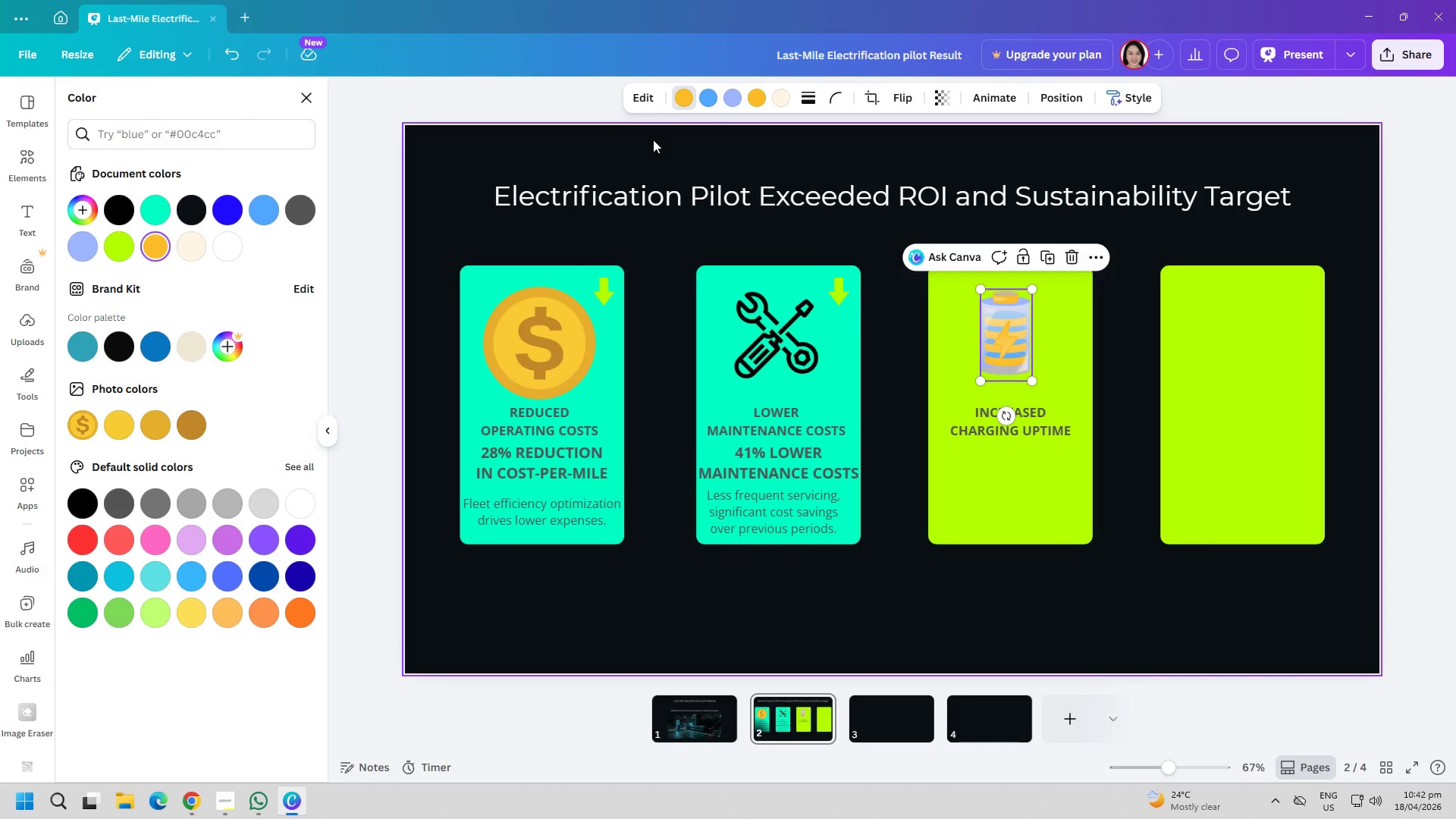 
left_click([710, 99])
 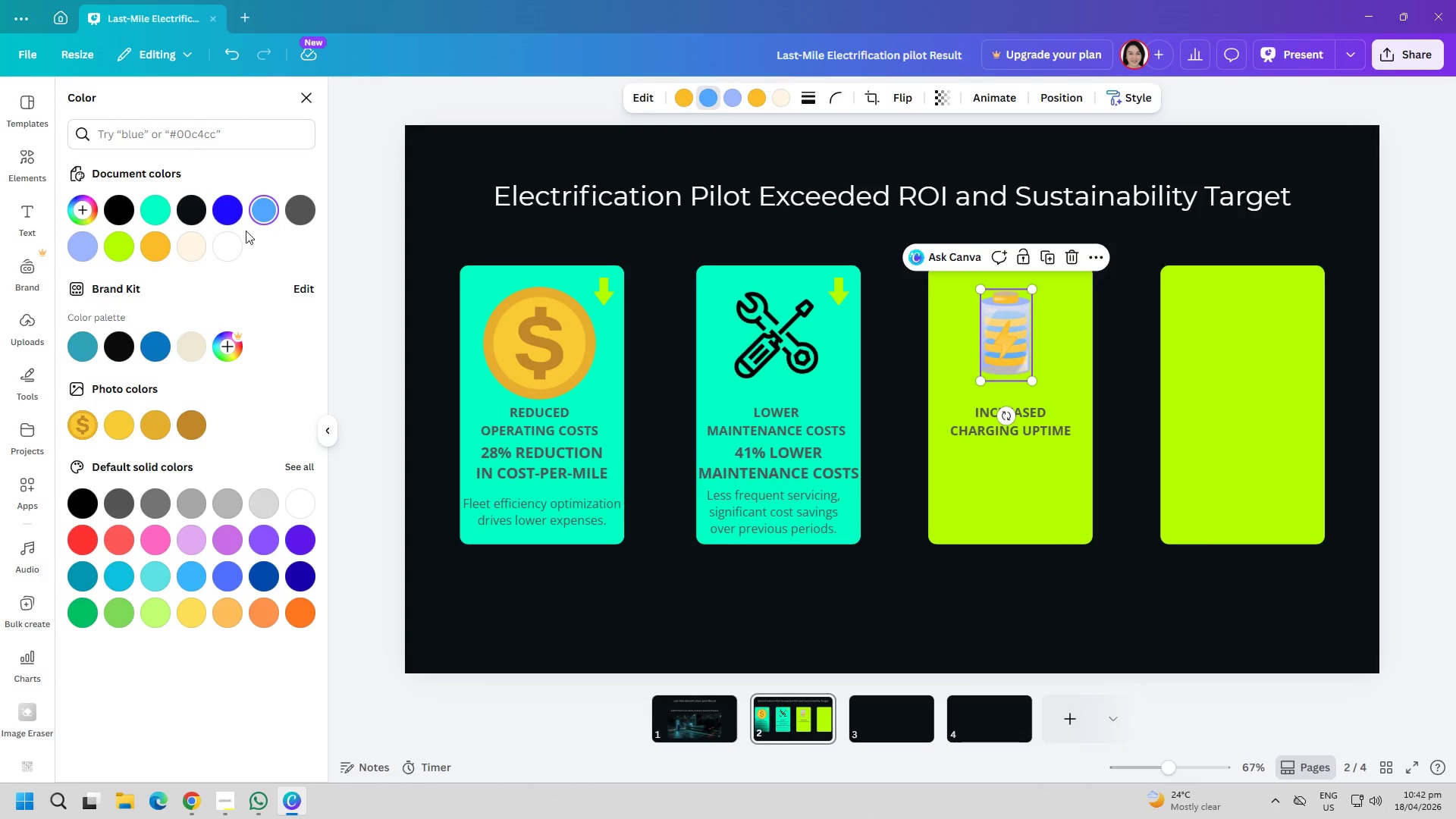 
left_click([164, 210])
 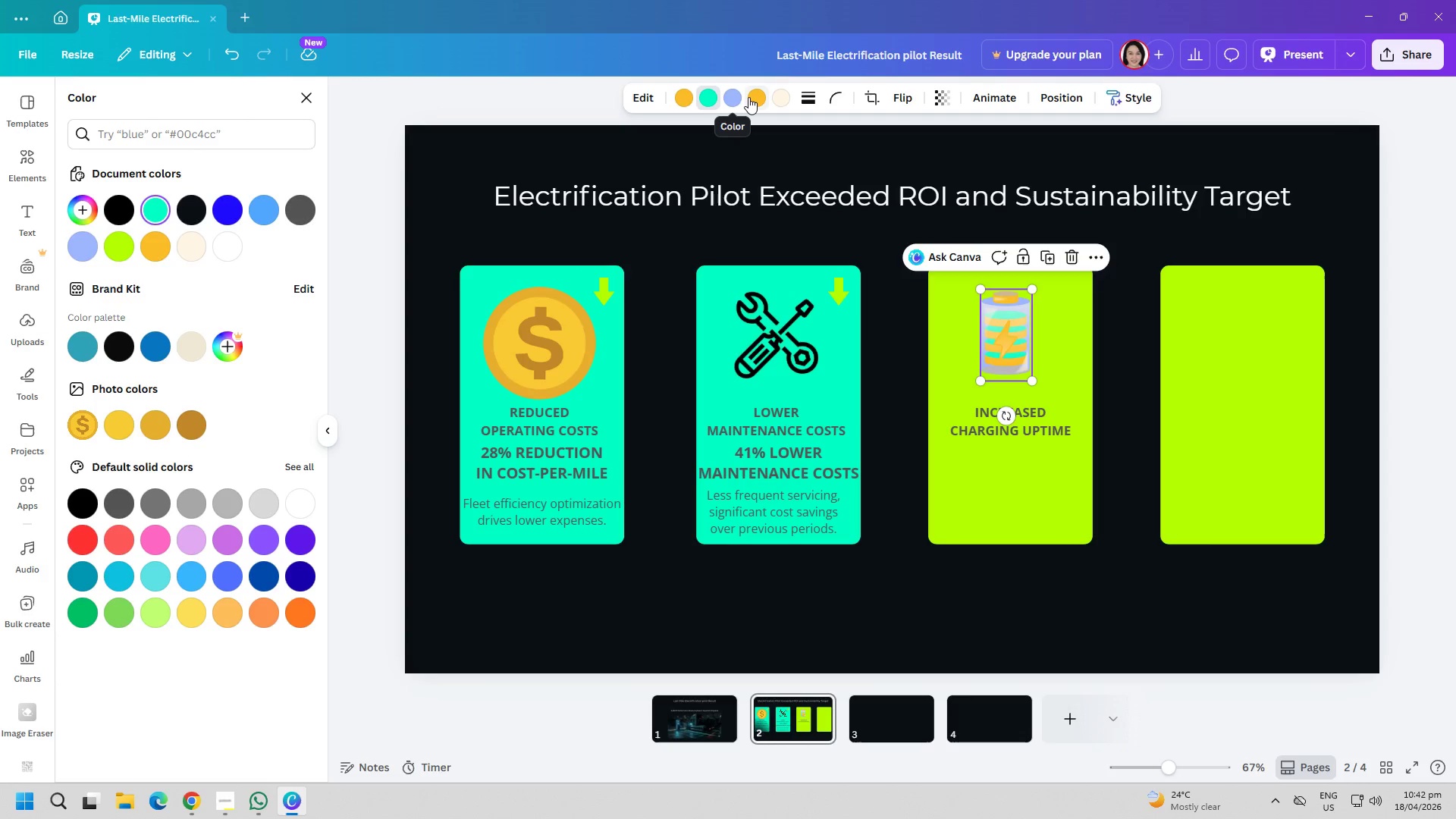 
left_click([755, 99])
 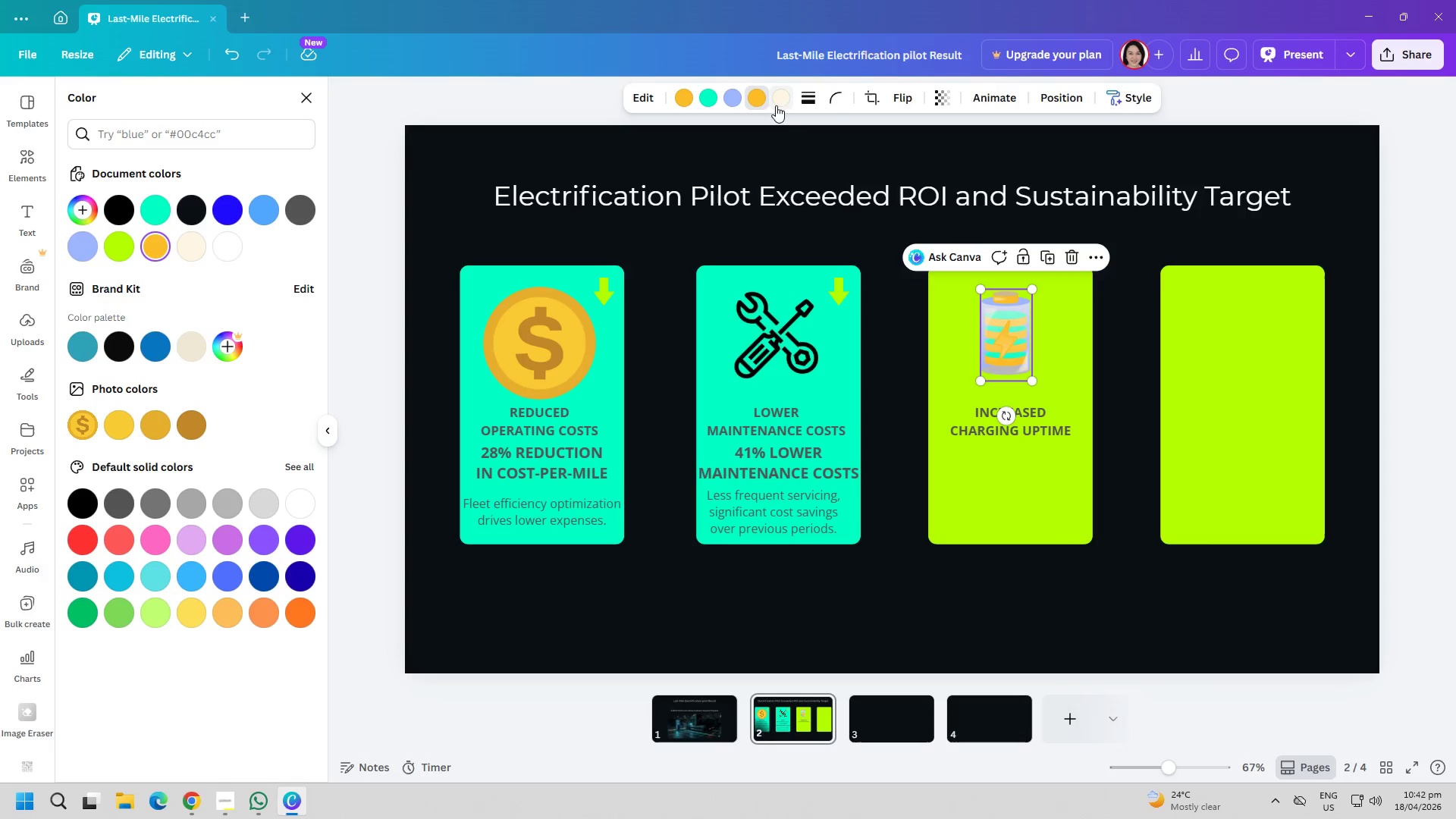 
left_click([783, 105])
 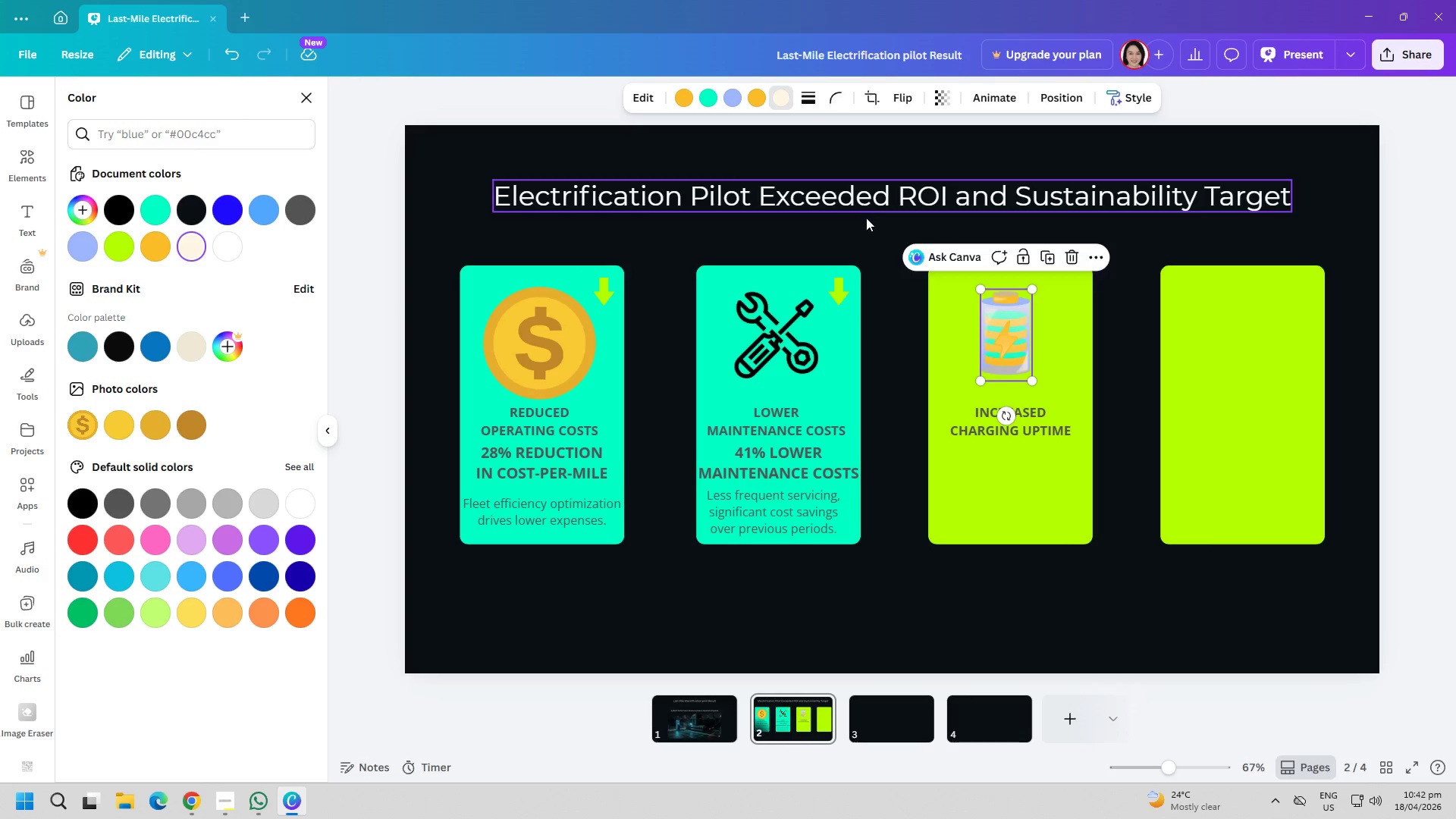 
left_click([866, 218])
 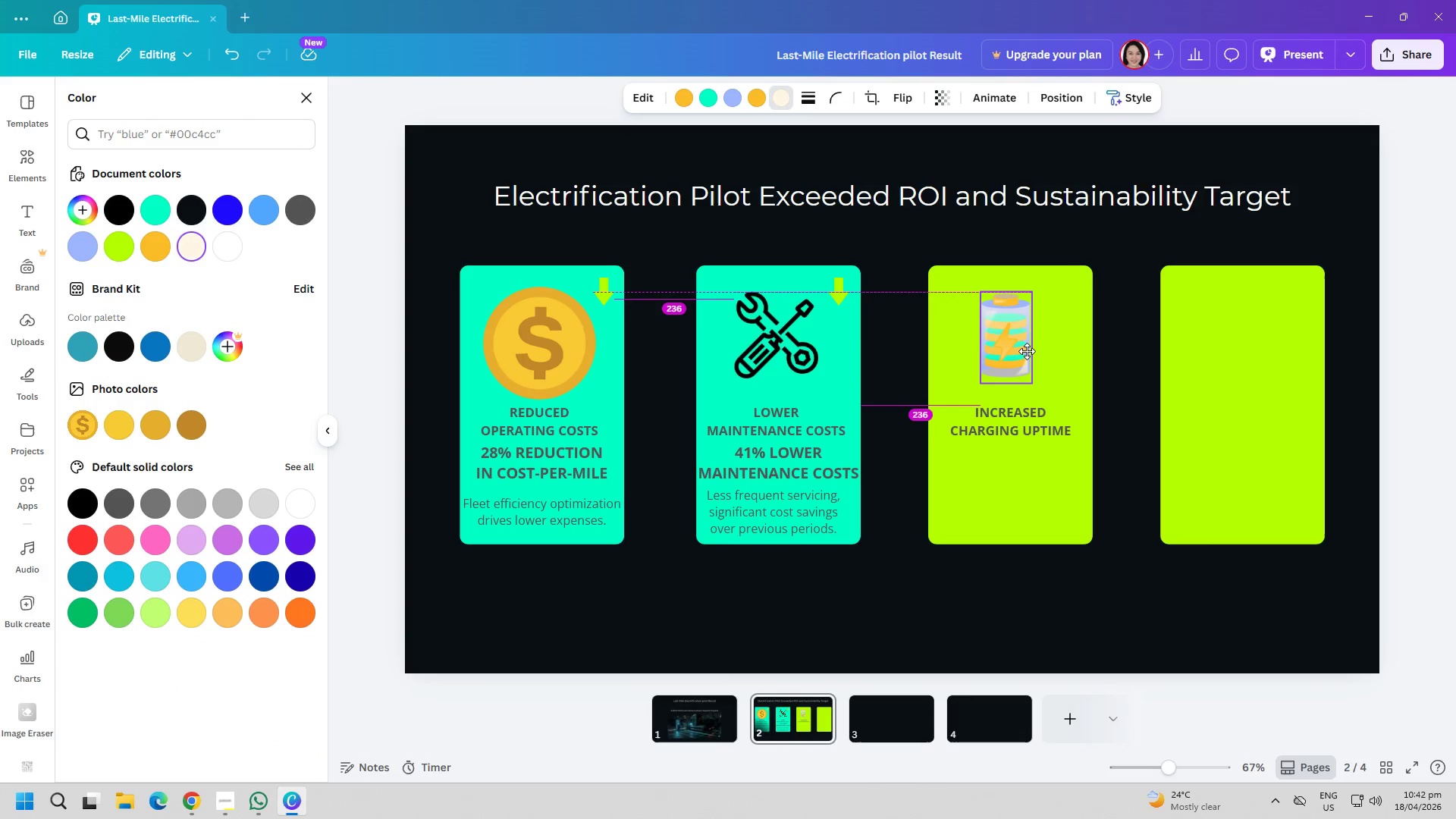 
left_click([1066, 566])
 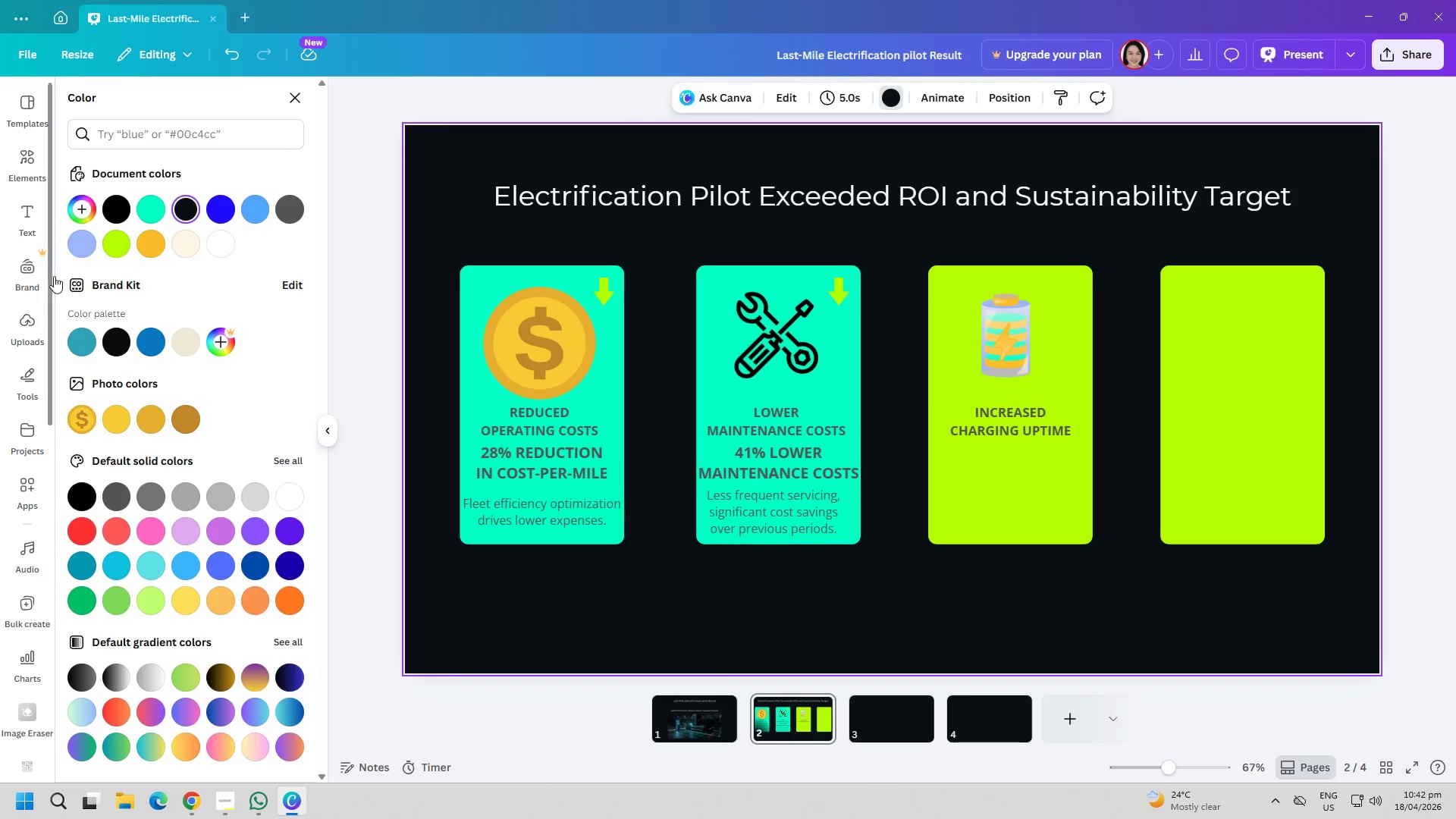 
left_click([604, 297])
 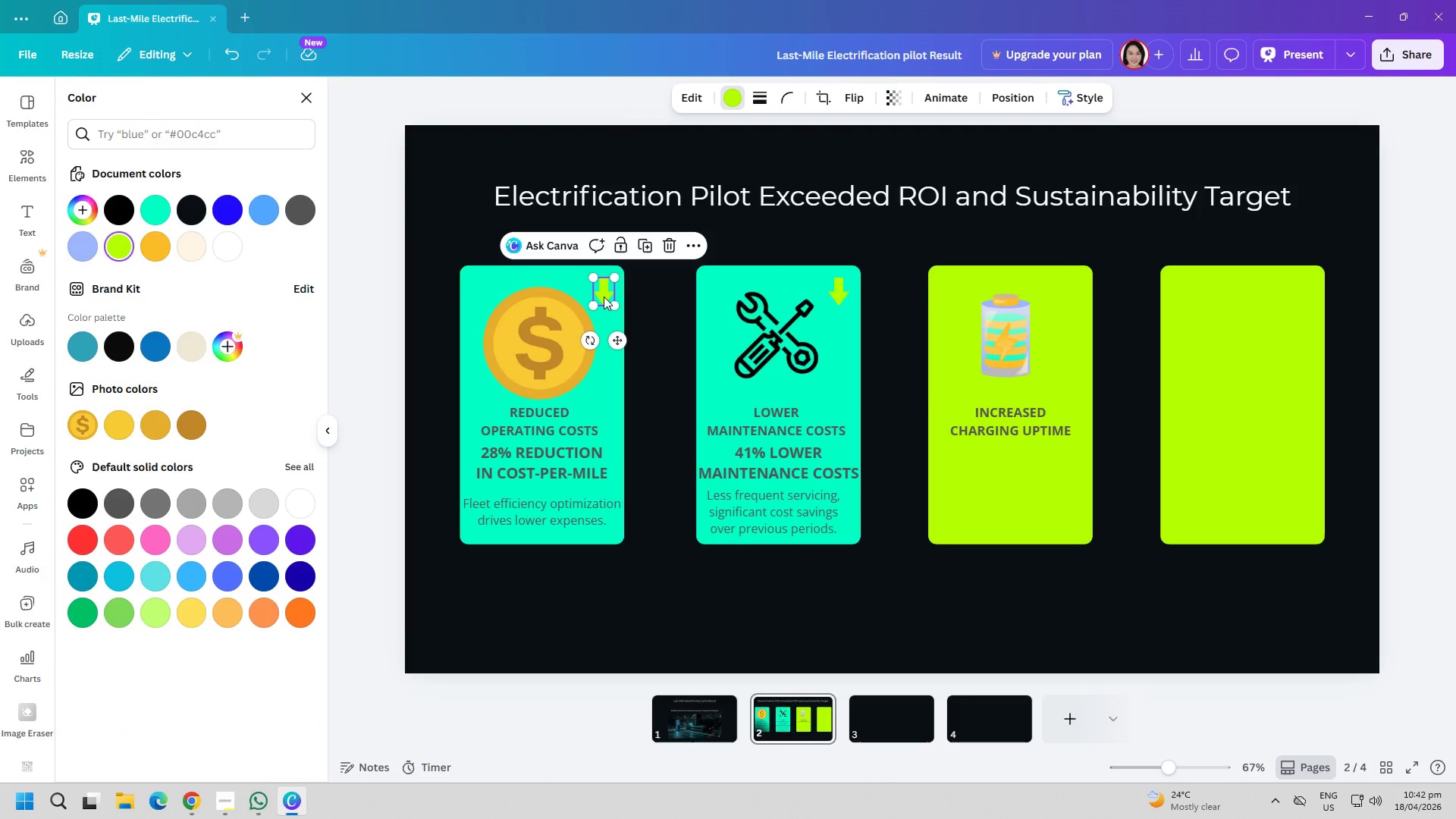 
key(Control+ControlLeft)
 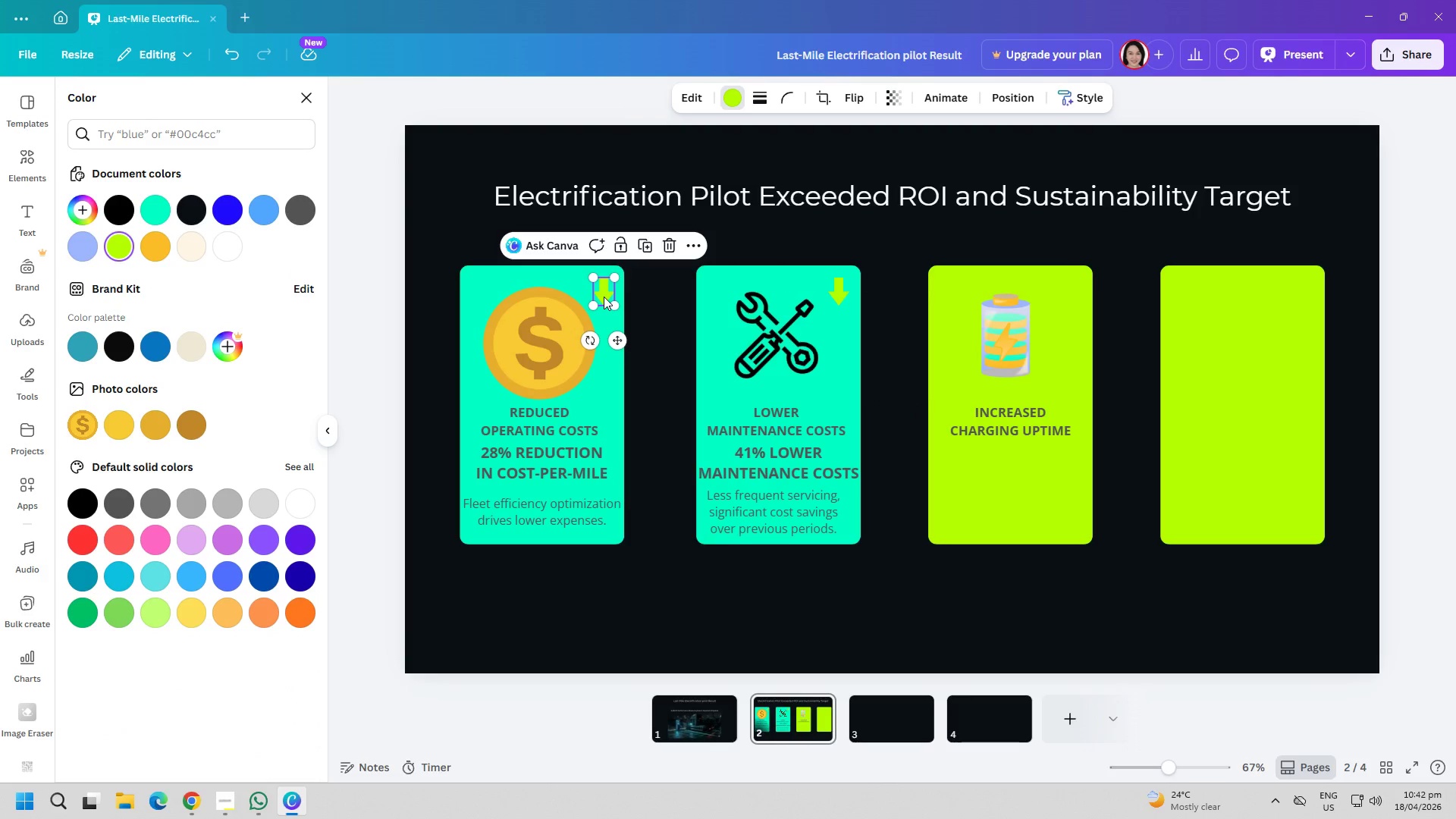 
key(Control+C)
 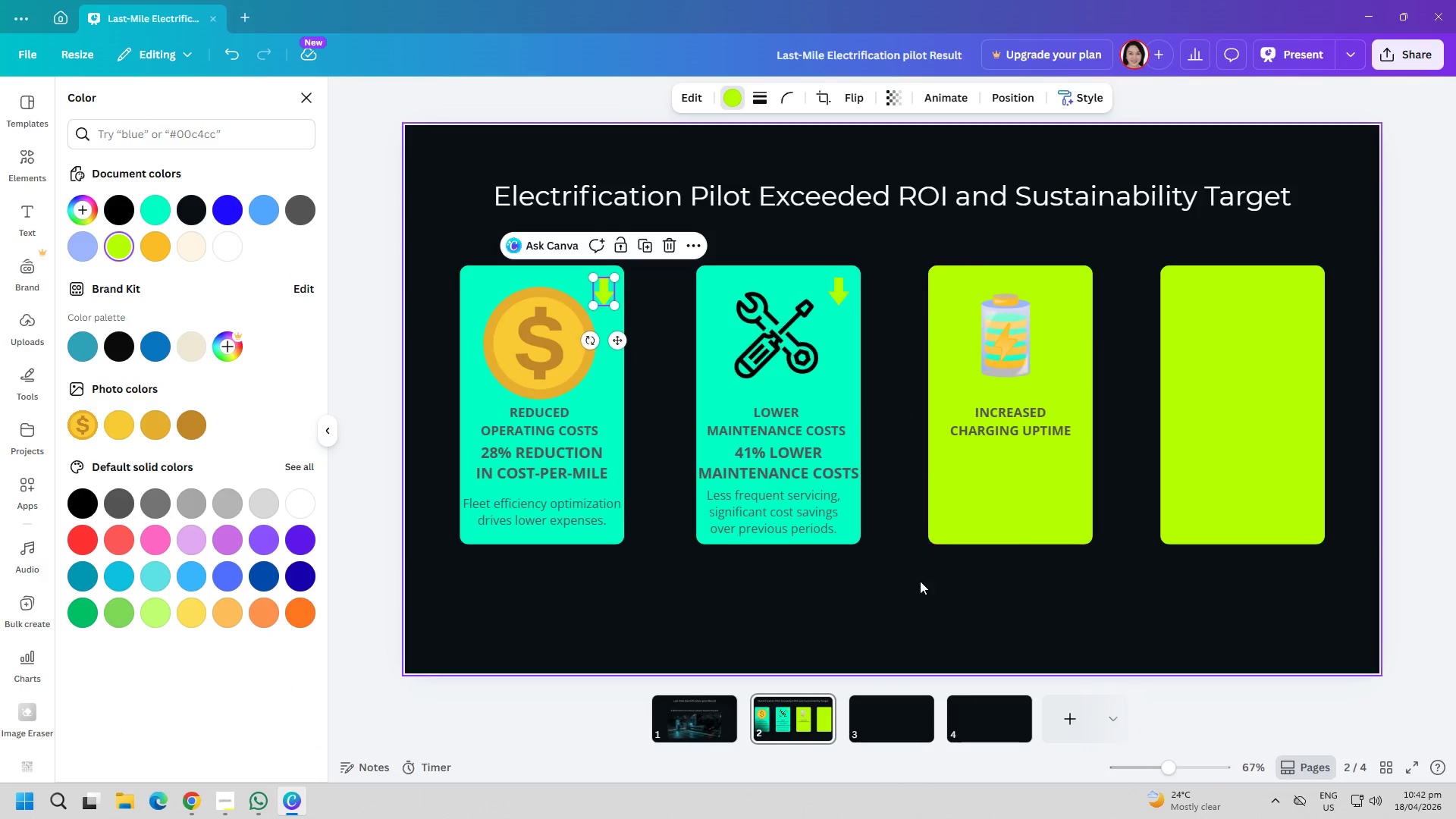 
left_click([899, 607])
 